 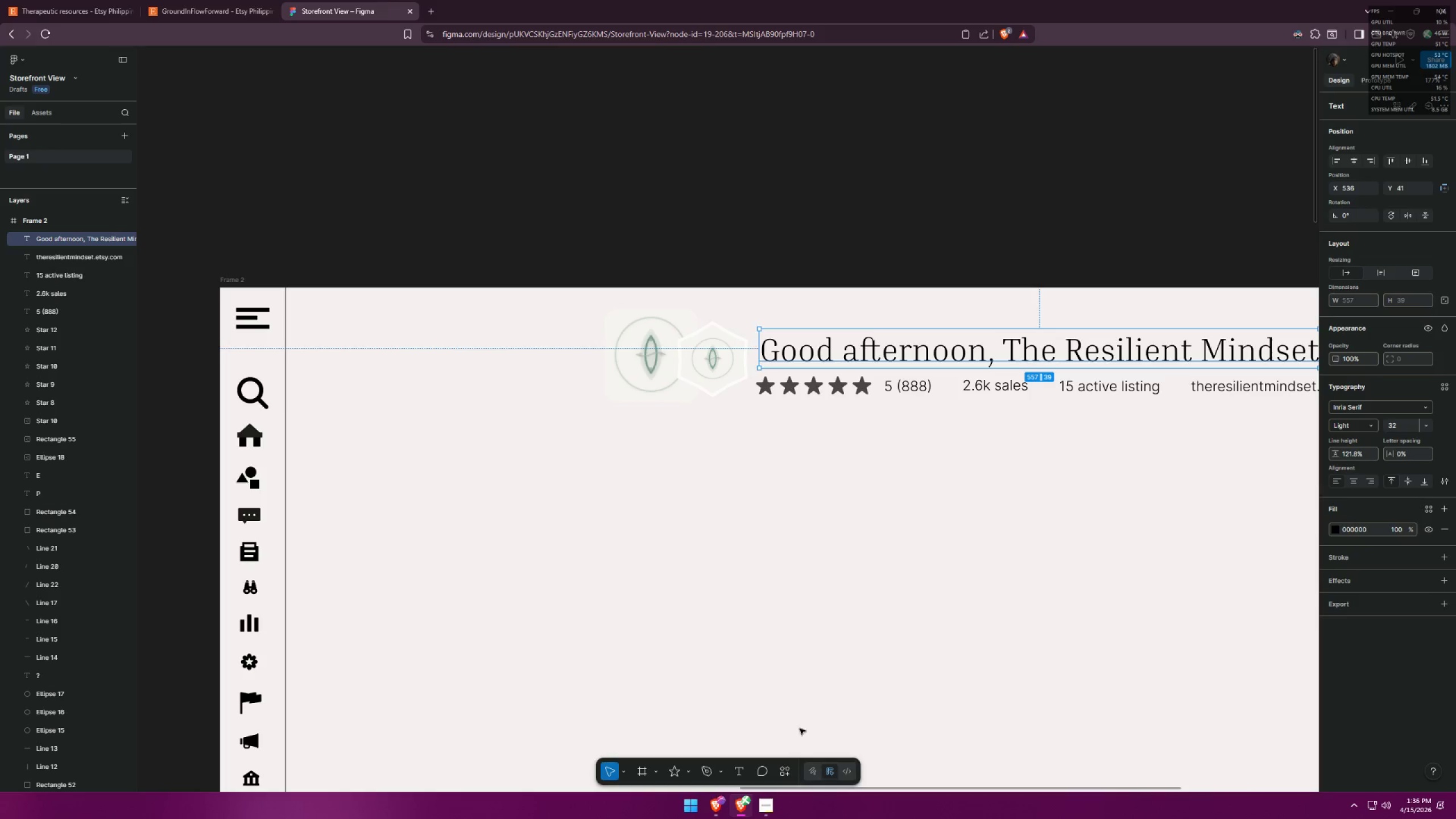 
left_click_drag(start_coordinate=[1013, 354], to_coordinate=[1018, 355])
 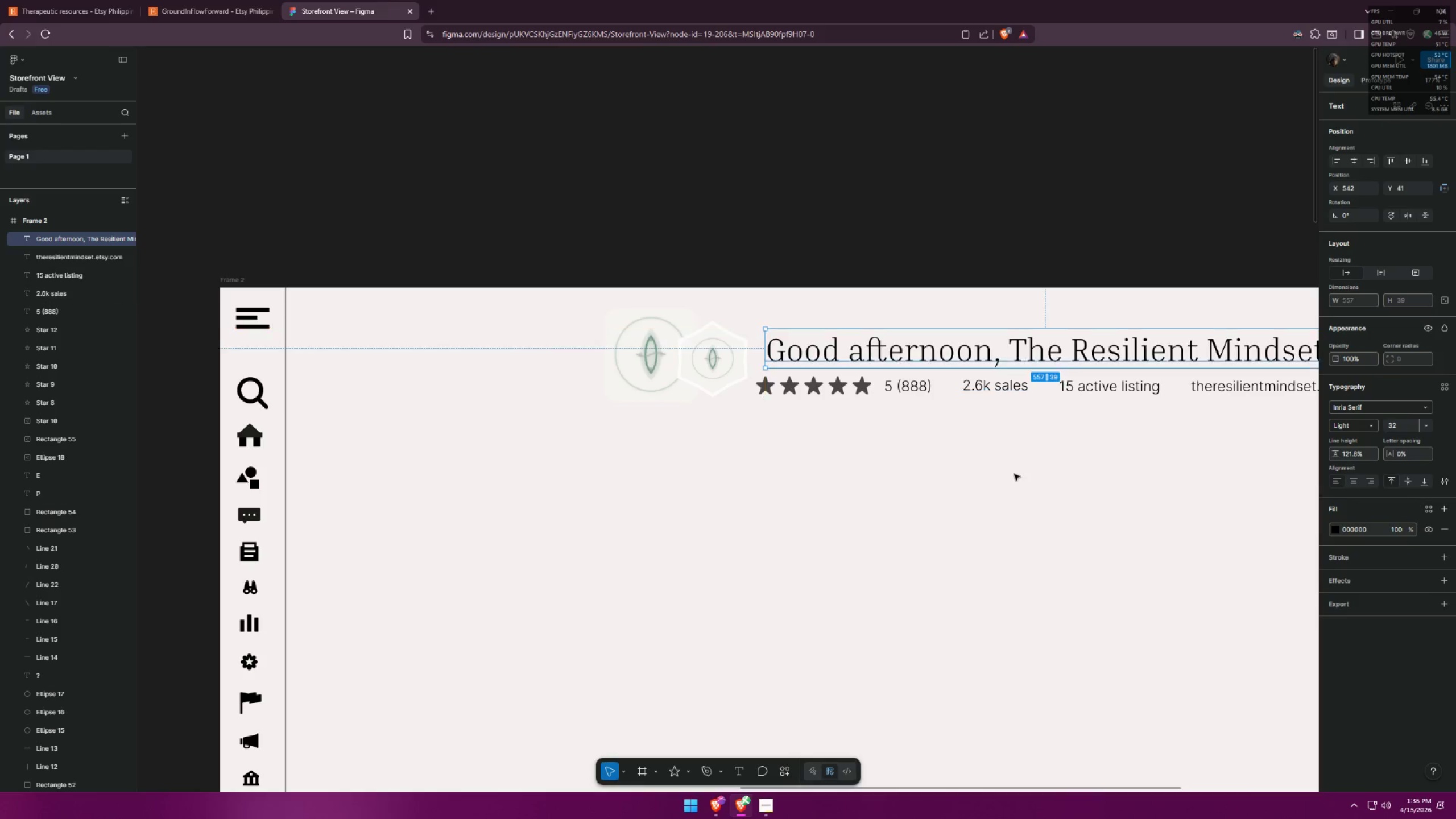 
left_click([1014, 474])
 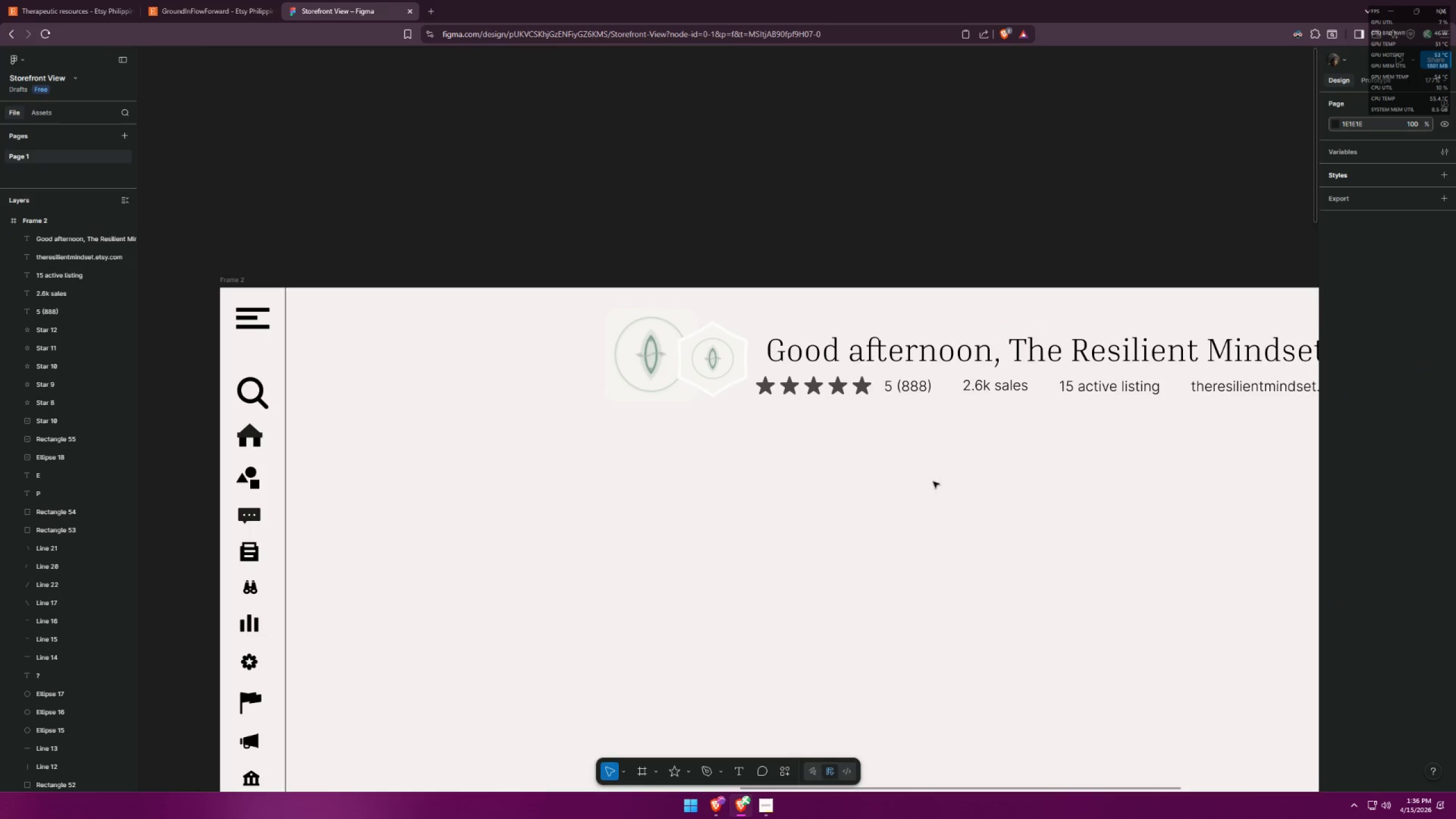 
hold_key(key=ControlLeft, duration=0.75)
scroll: coordinate [715, 403], scroll_direction: down, amount: 7.0
 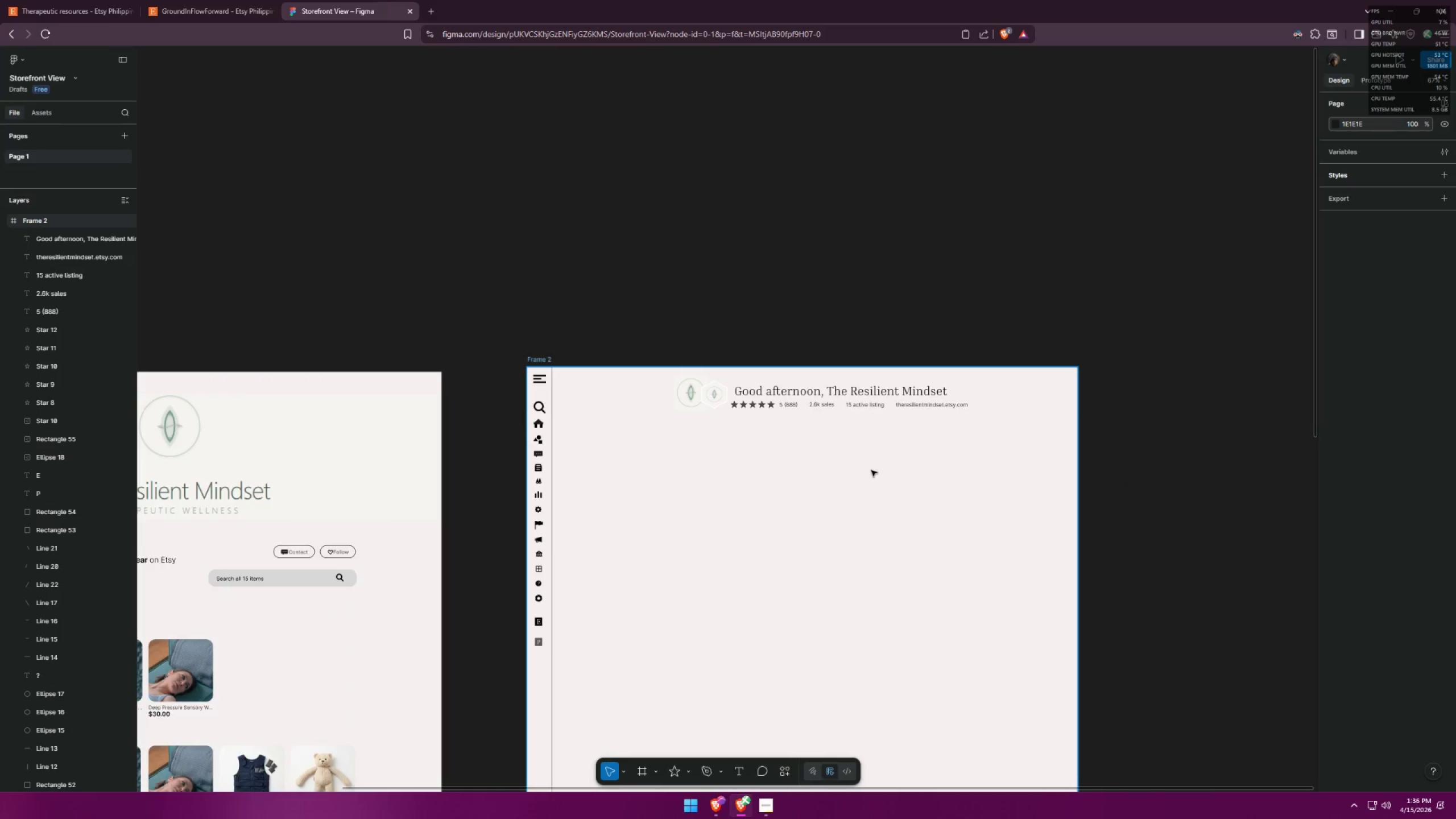 
hold_key(key=ControlLeft, duration=11.59)
 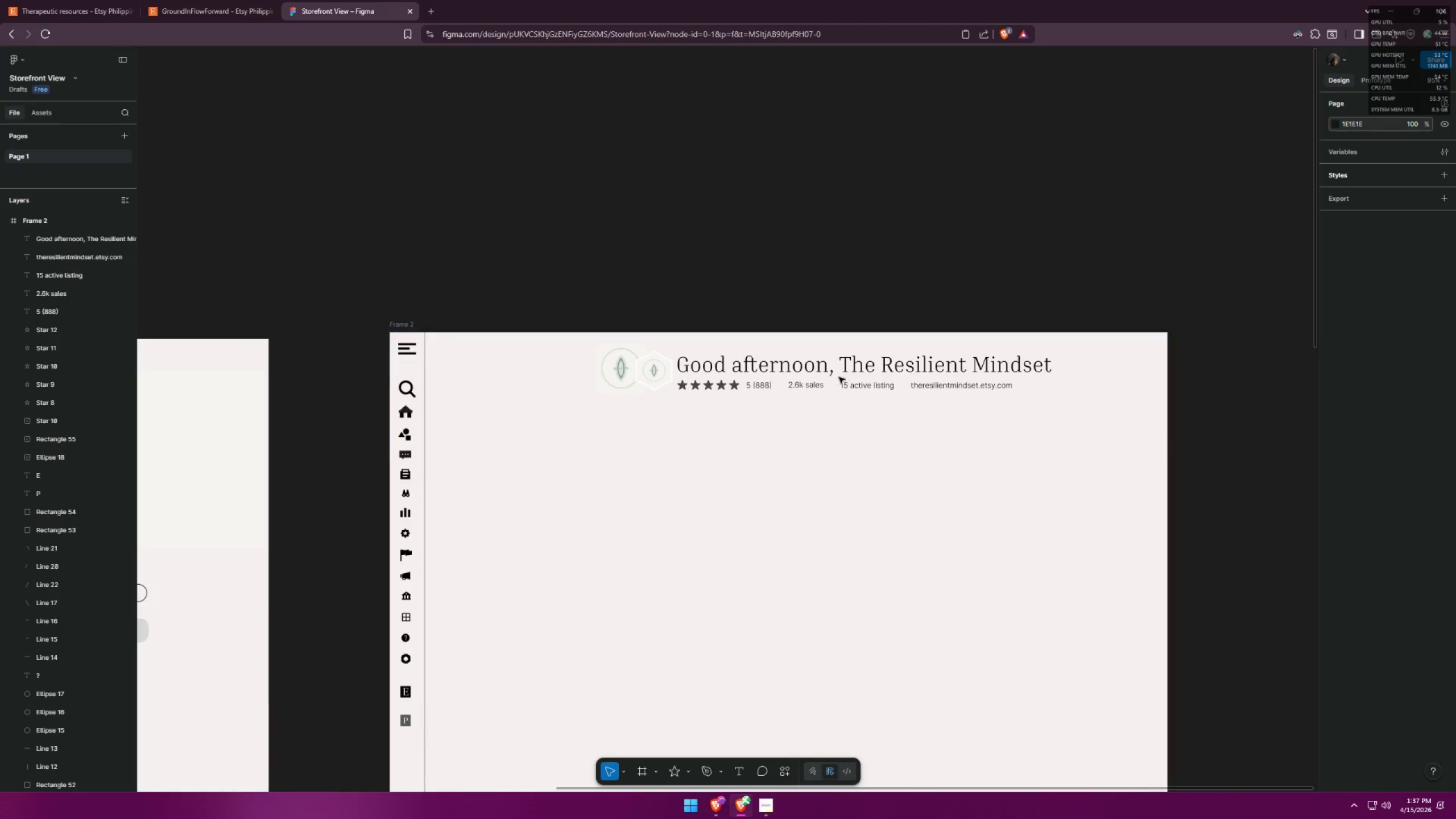 
key(Alt+AltLeft)
 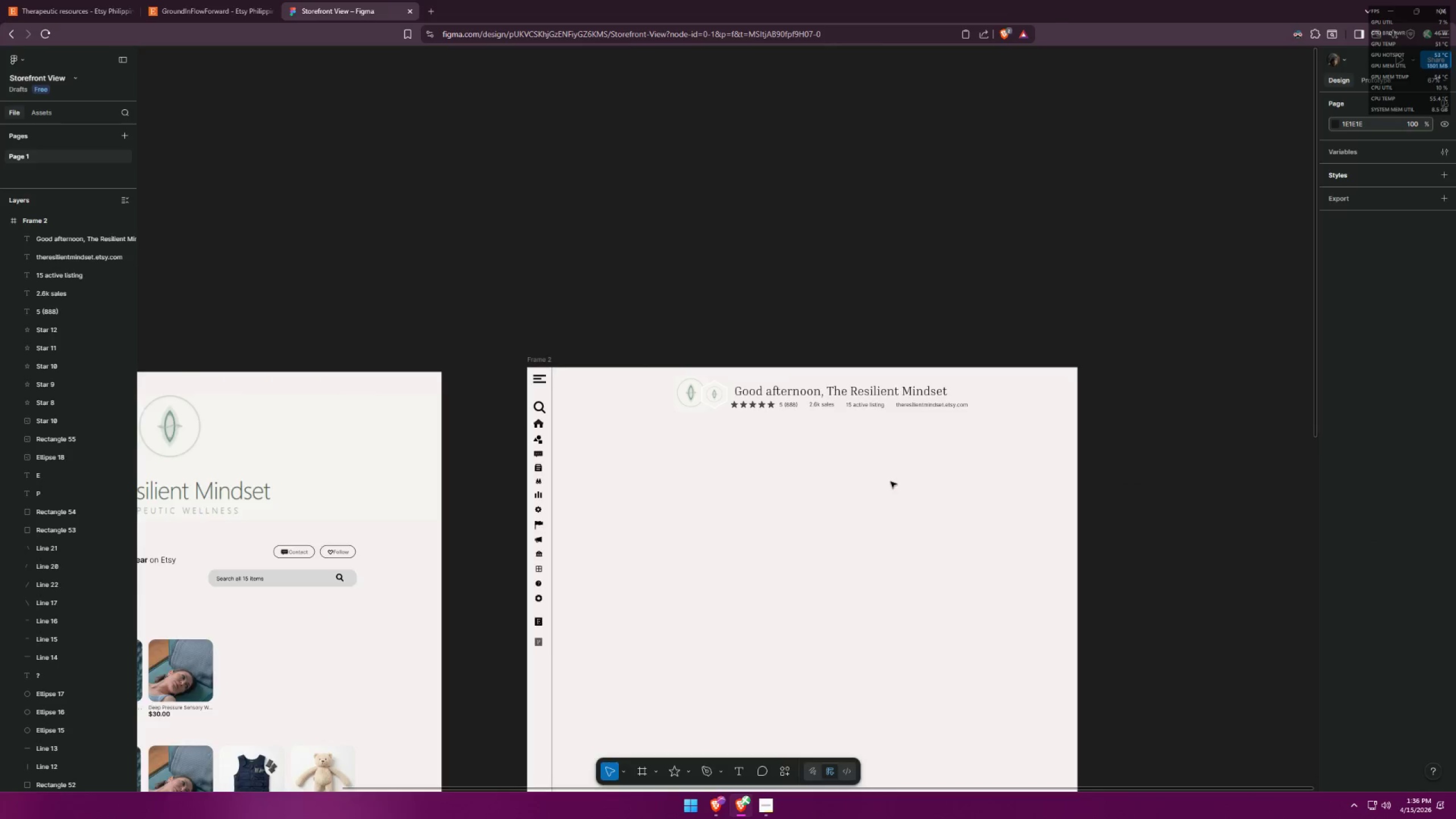 
key(Alt+Tab)
 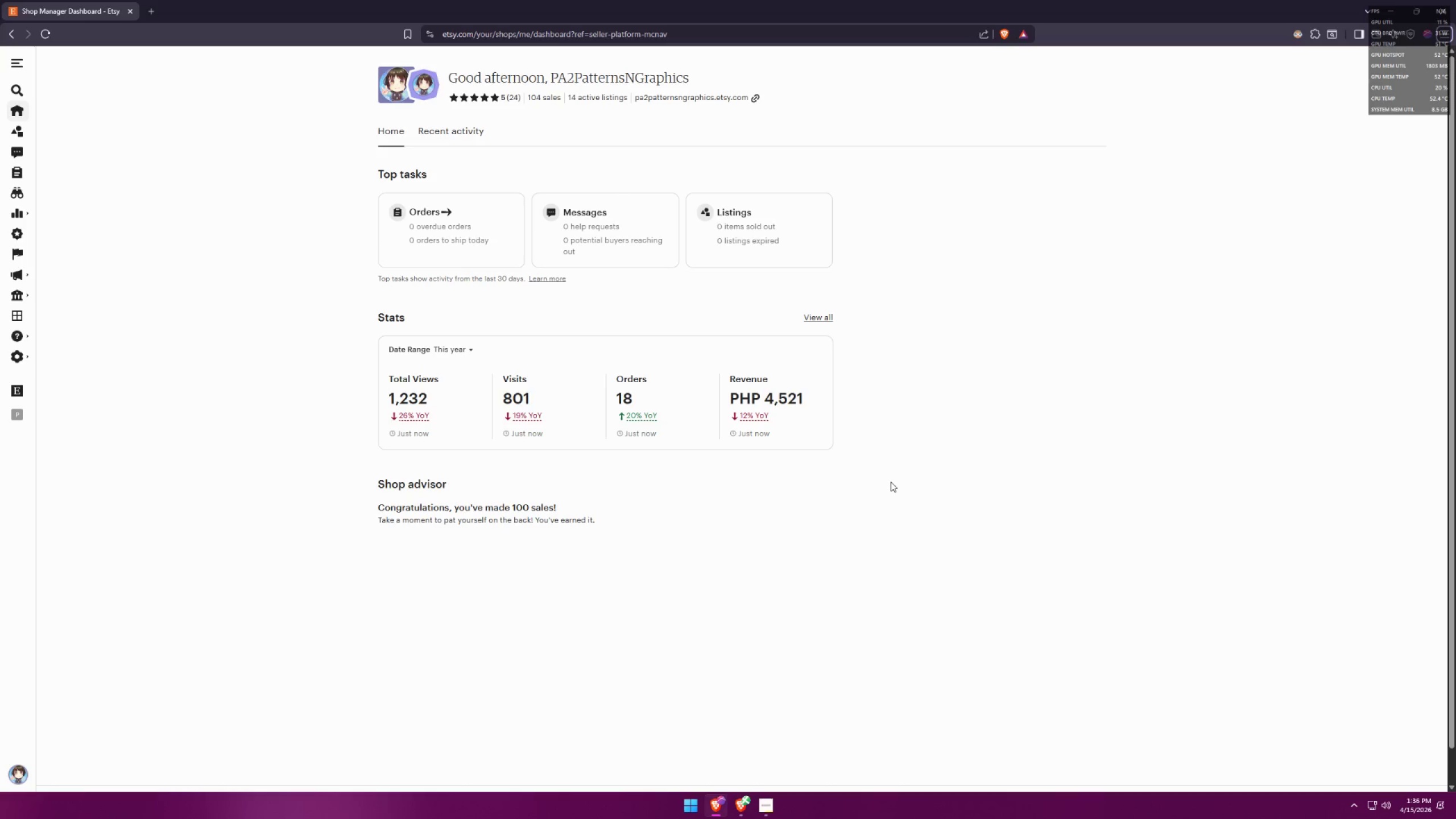 
key(Alt+AltLeft)
 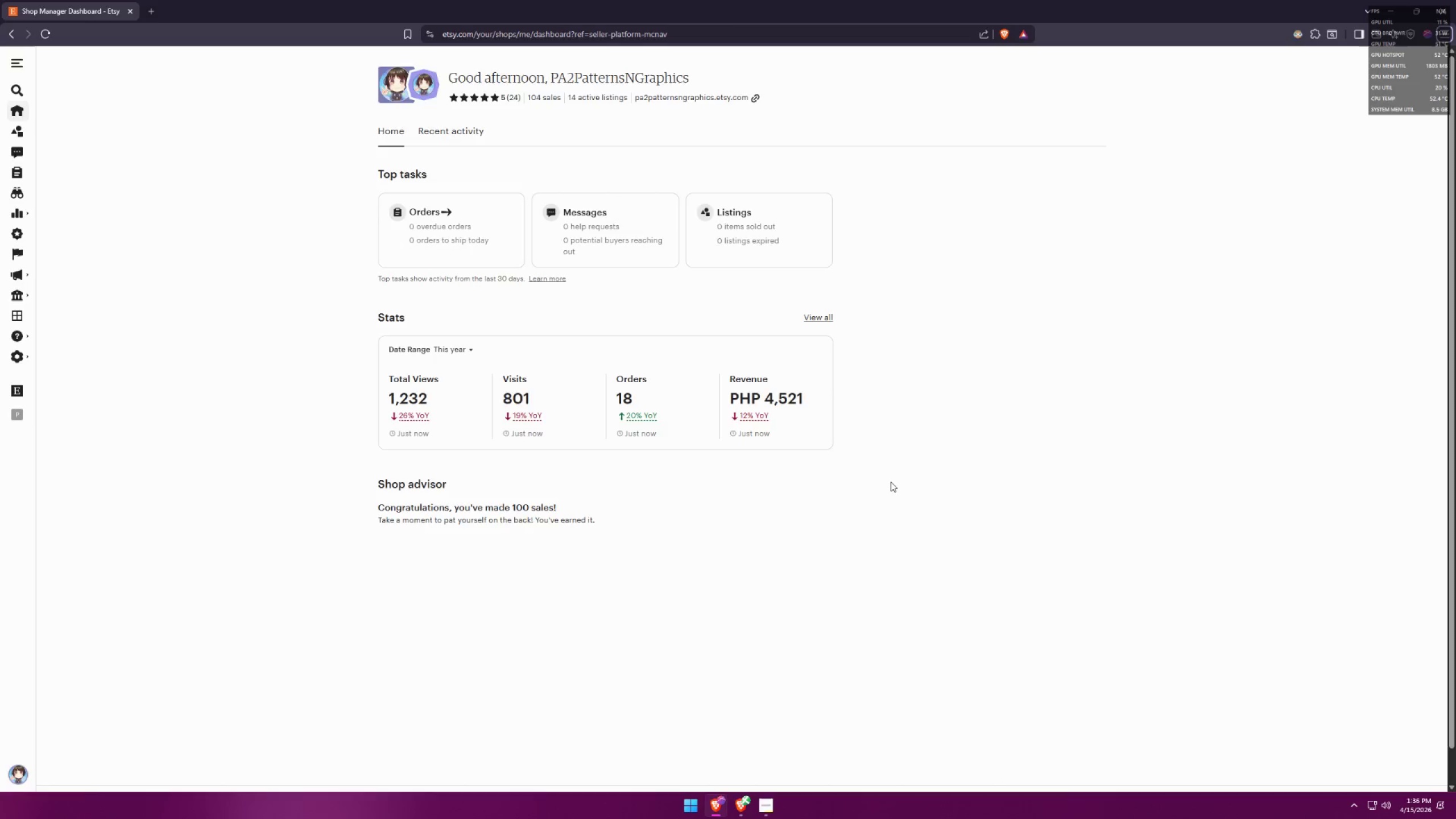 
key(Alt+Tab)
 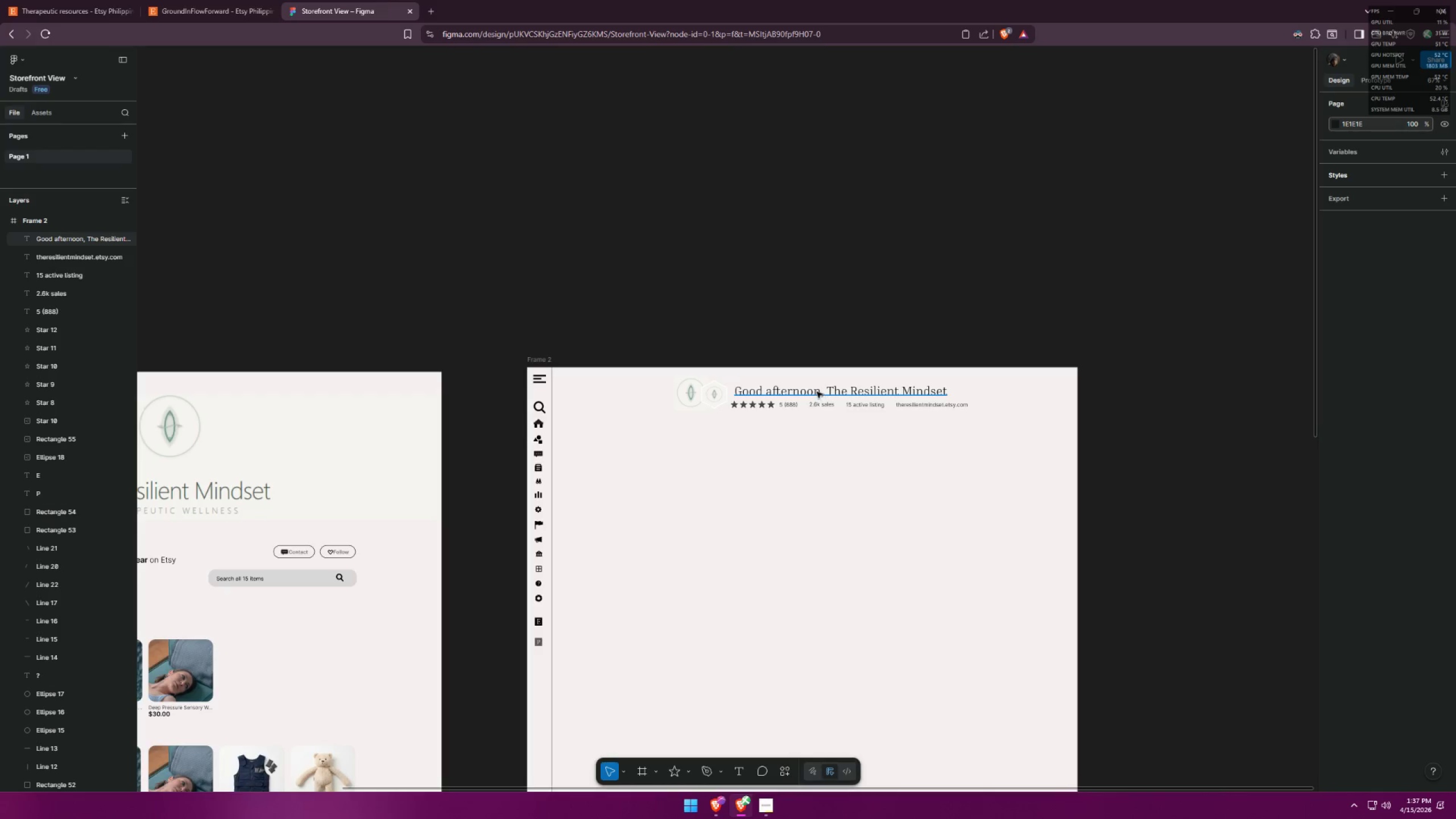 
double_click([817, 392])
 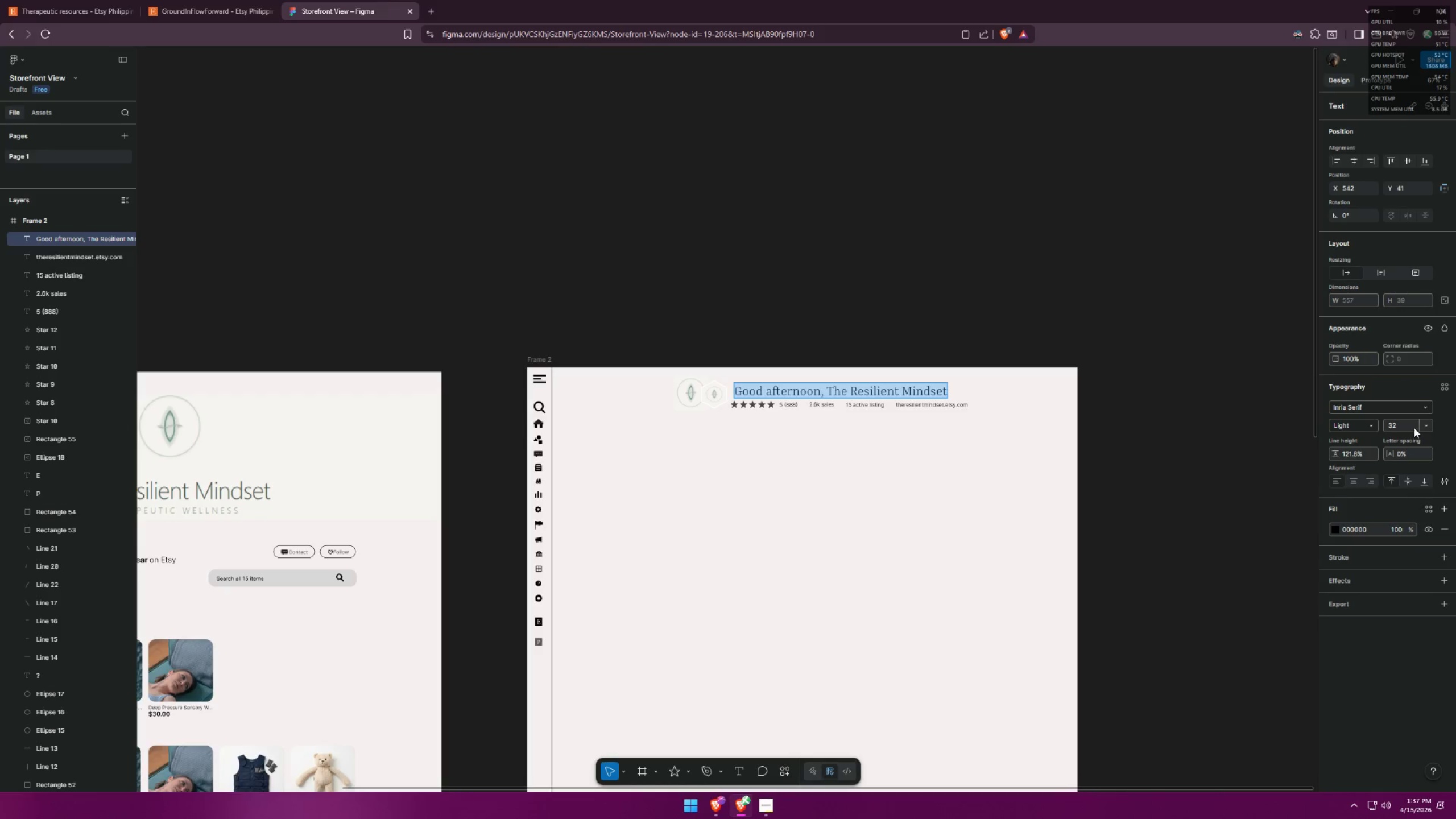 
left_click([1422, 424])
 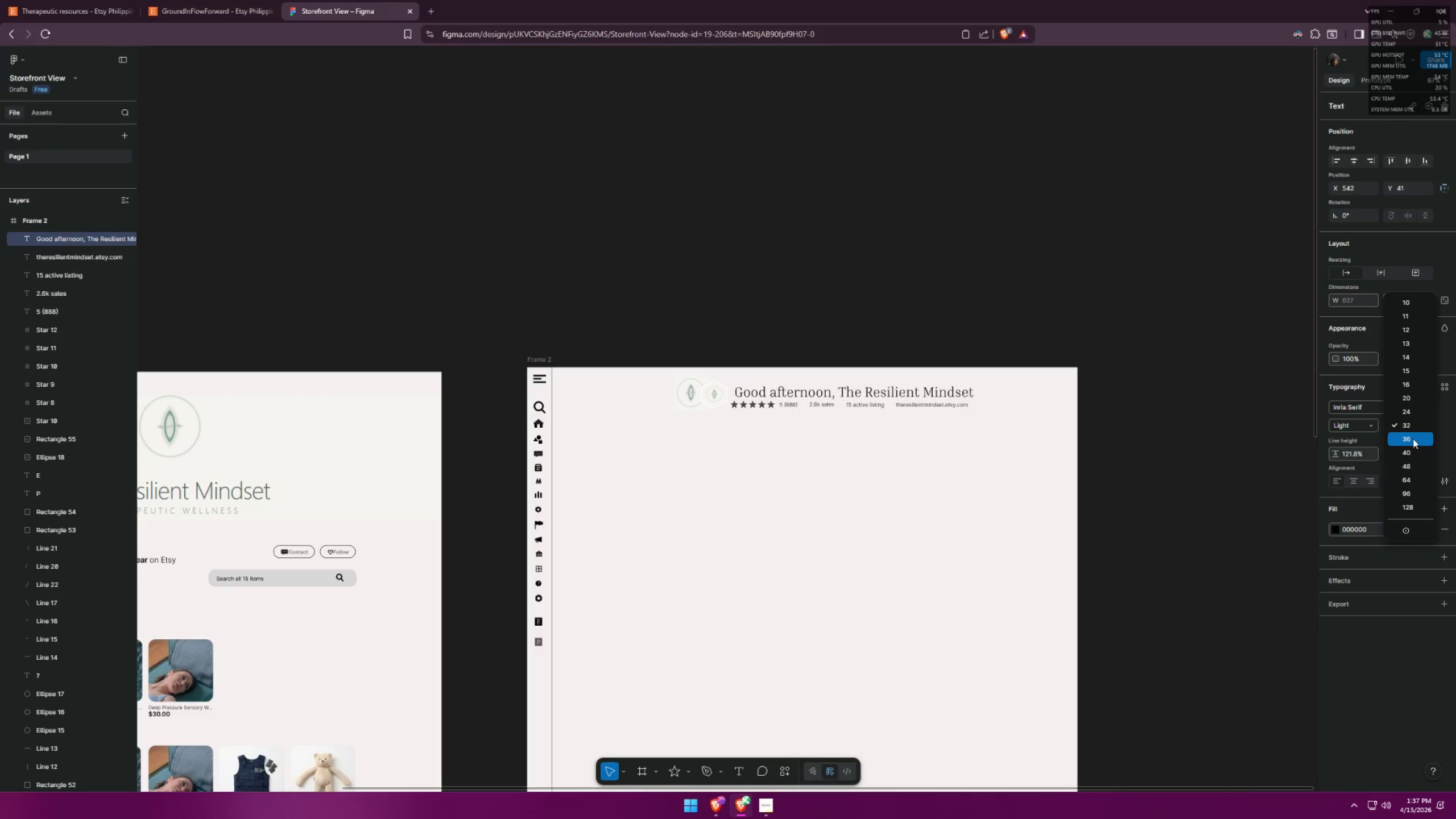 
left_click([1410, 449])
 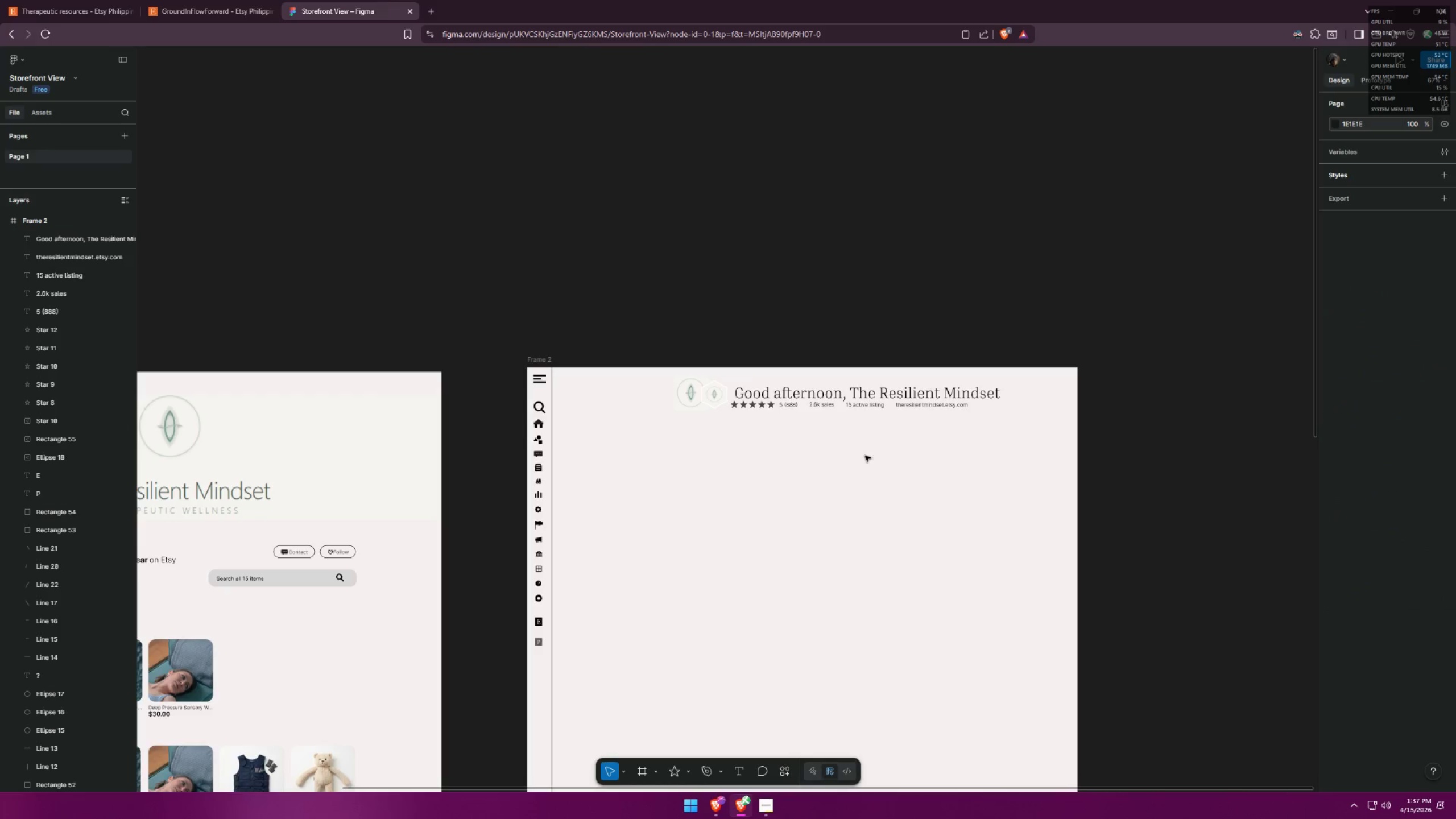 
left_click_drag(start_coordinate=[879, 395], to_coordinate=[874, 392])
 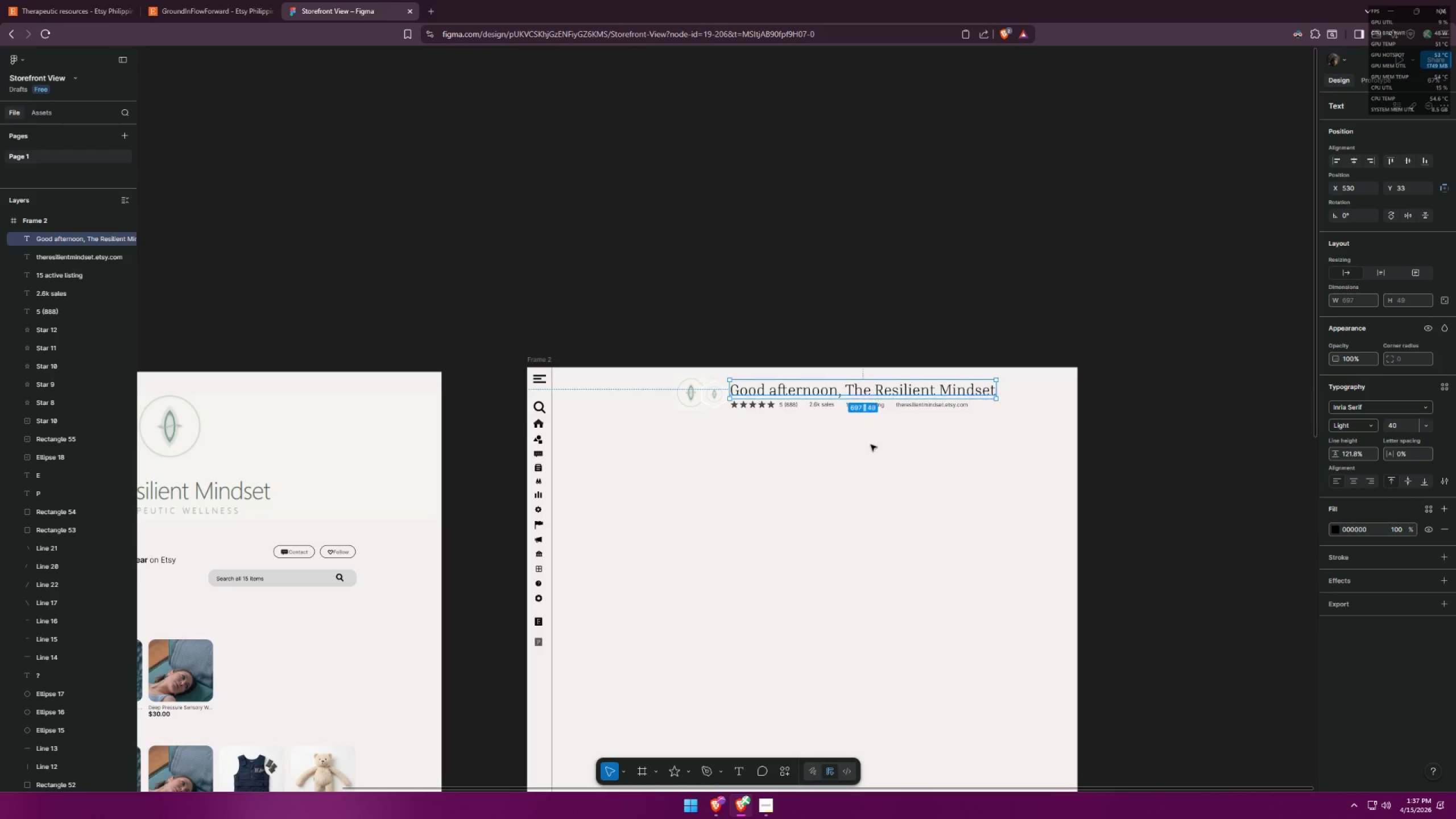 
left_click([872, 451])
 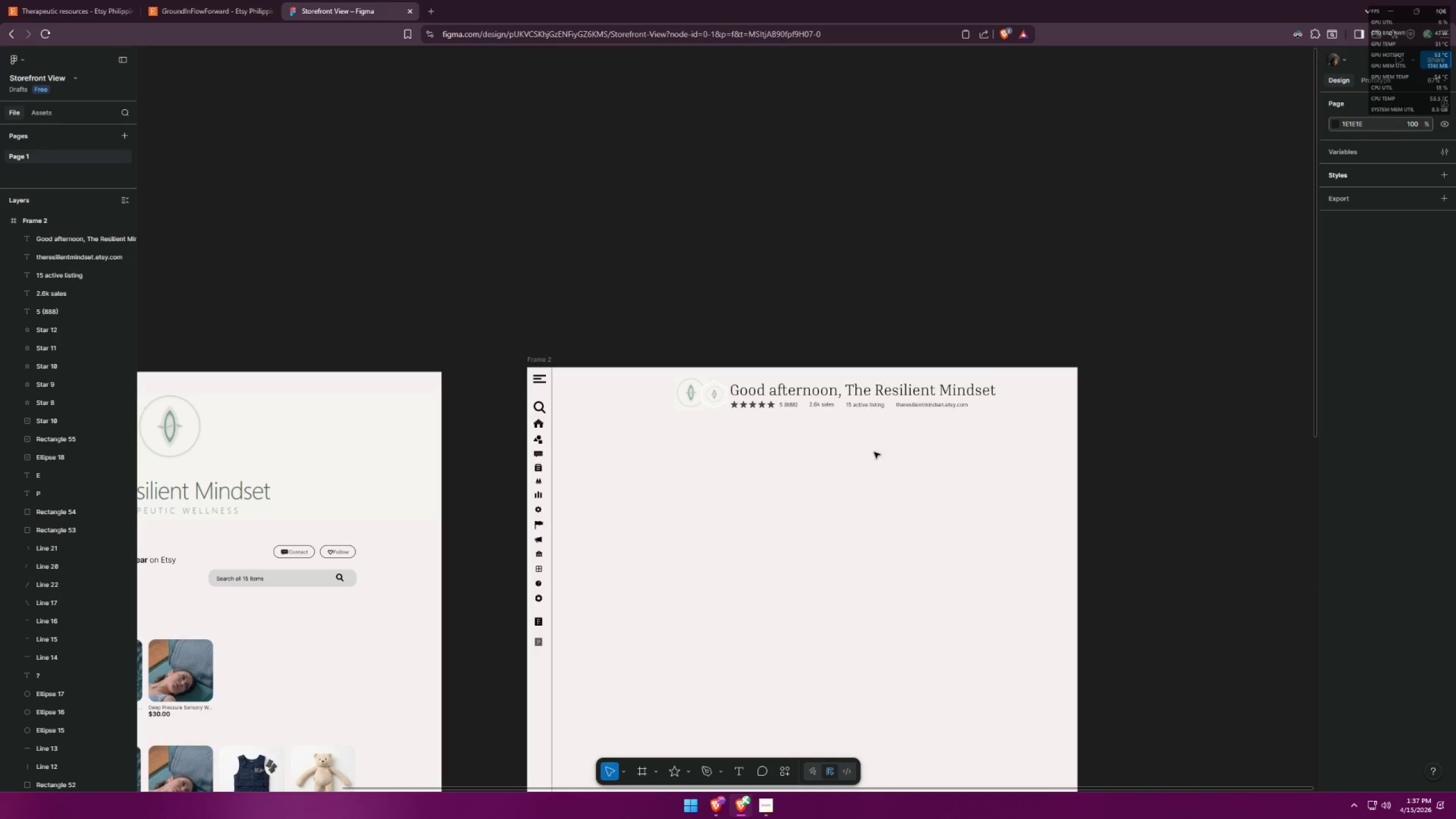 
key(Alt+AltLeft)
 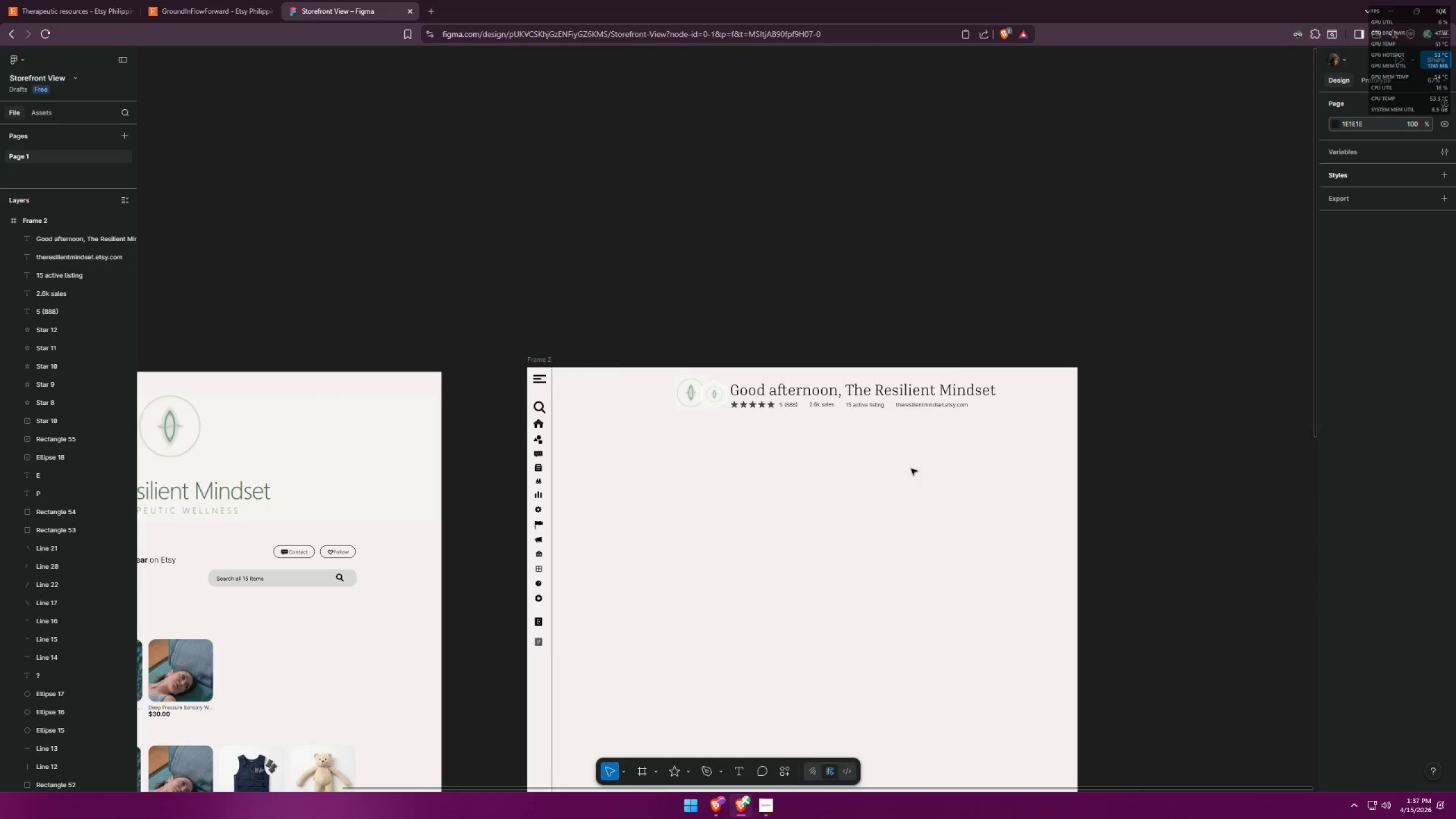 
key(Alt+Tab)
 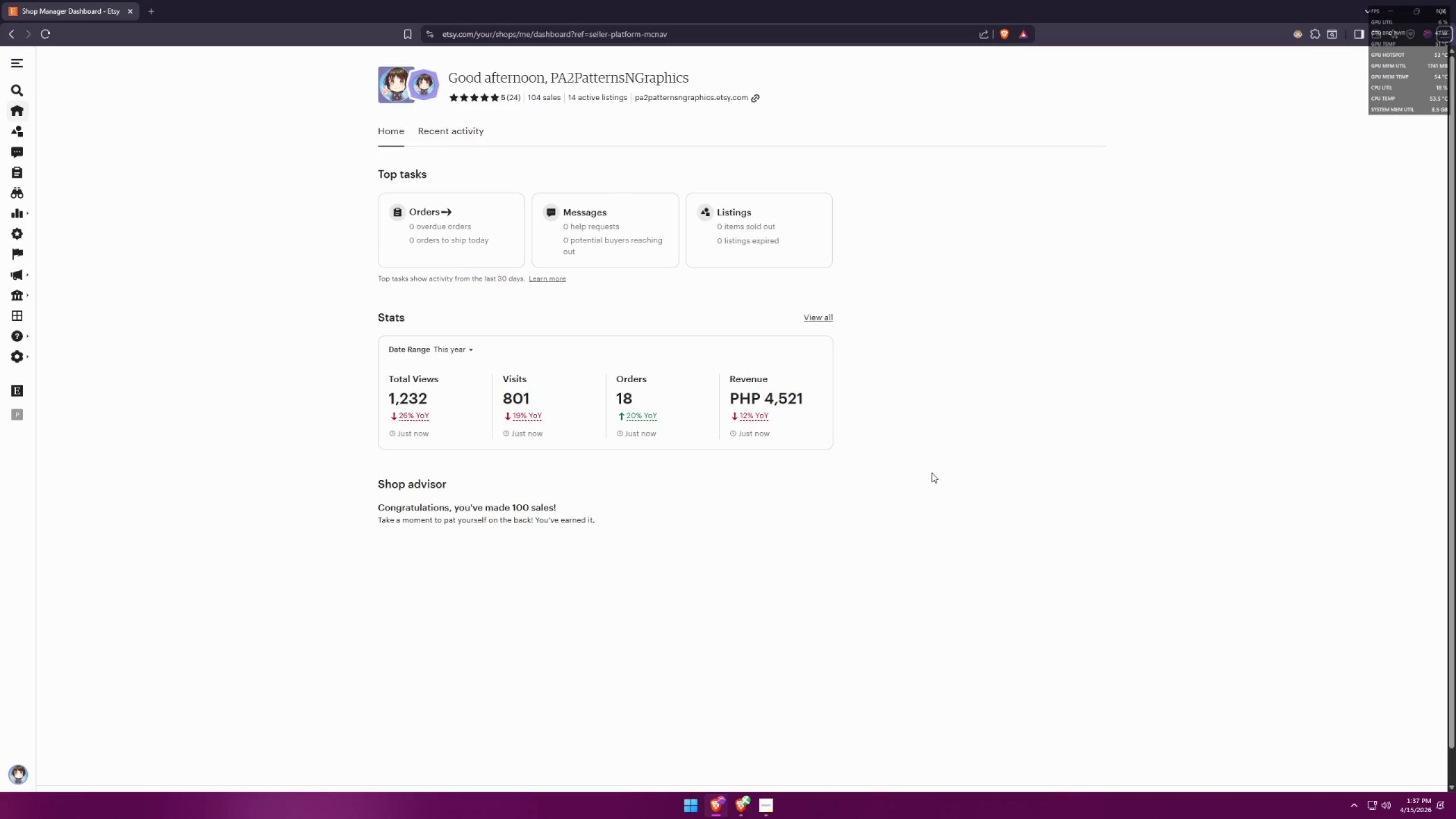 
key(Alt+AltLeft)
 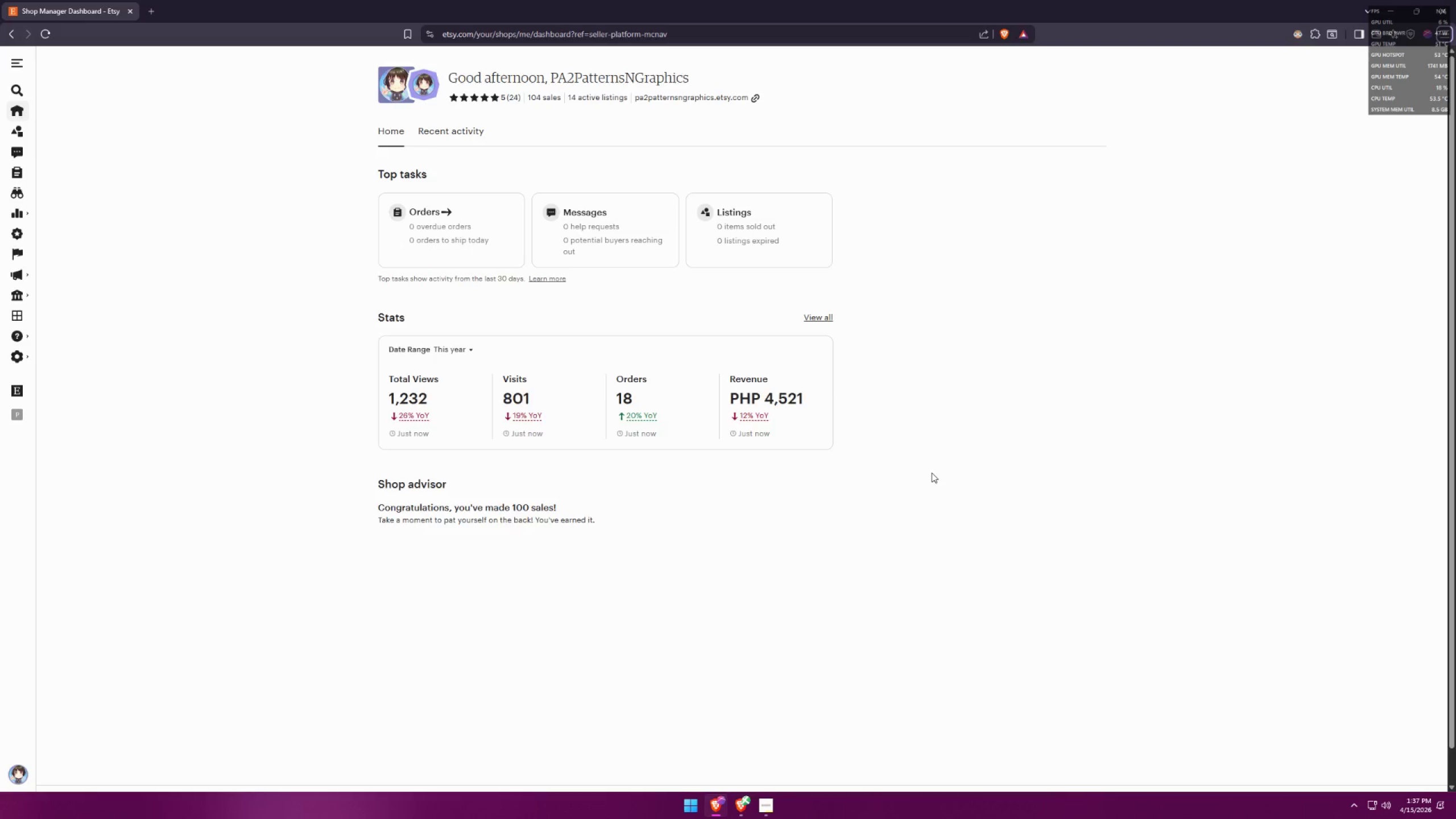 
key(Alt+Tab)
 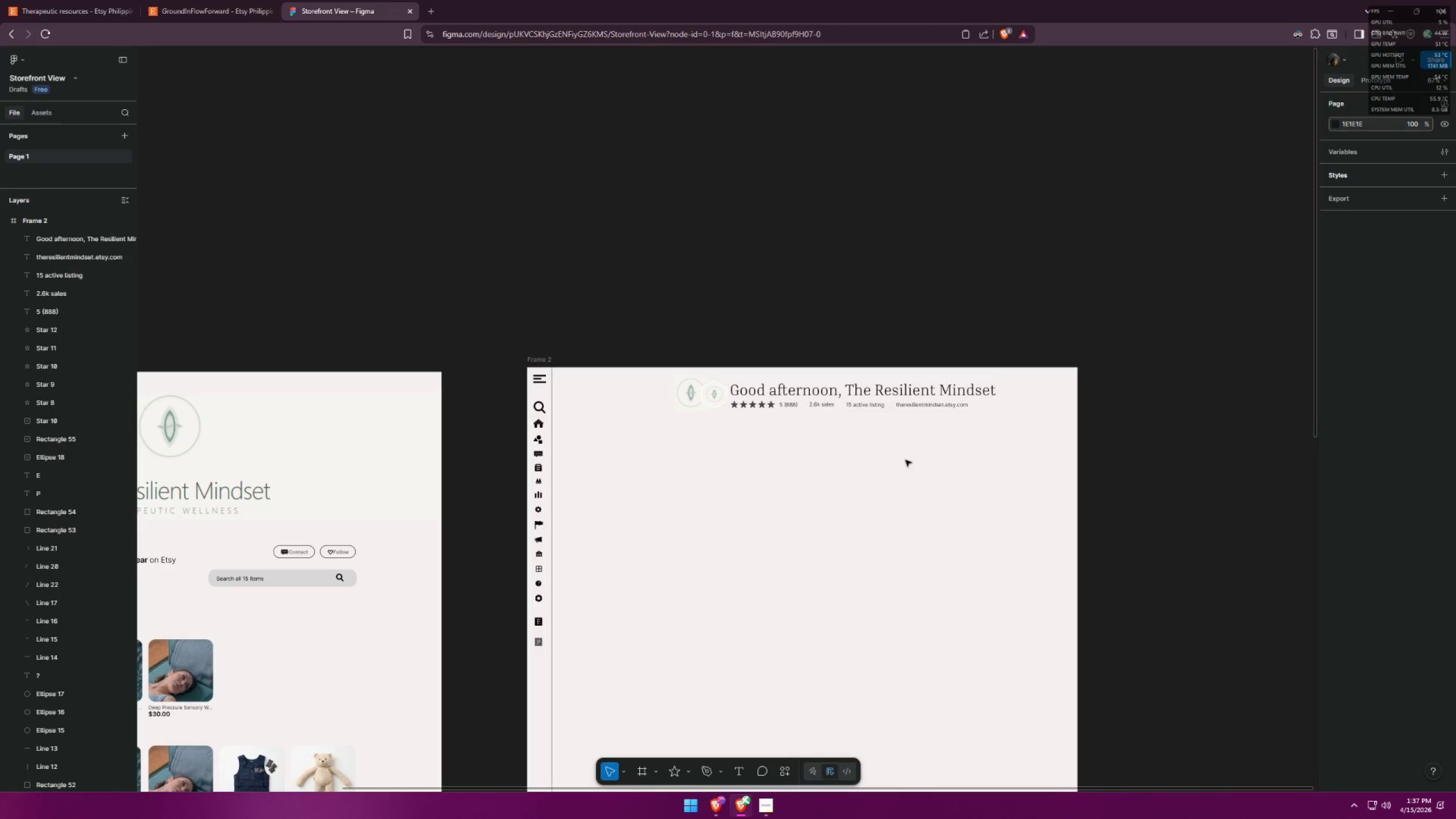 
hold_key(key=ControlLeft, duration=0.5)
 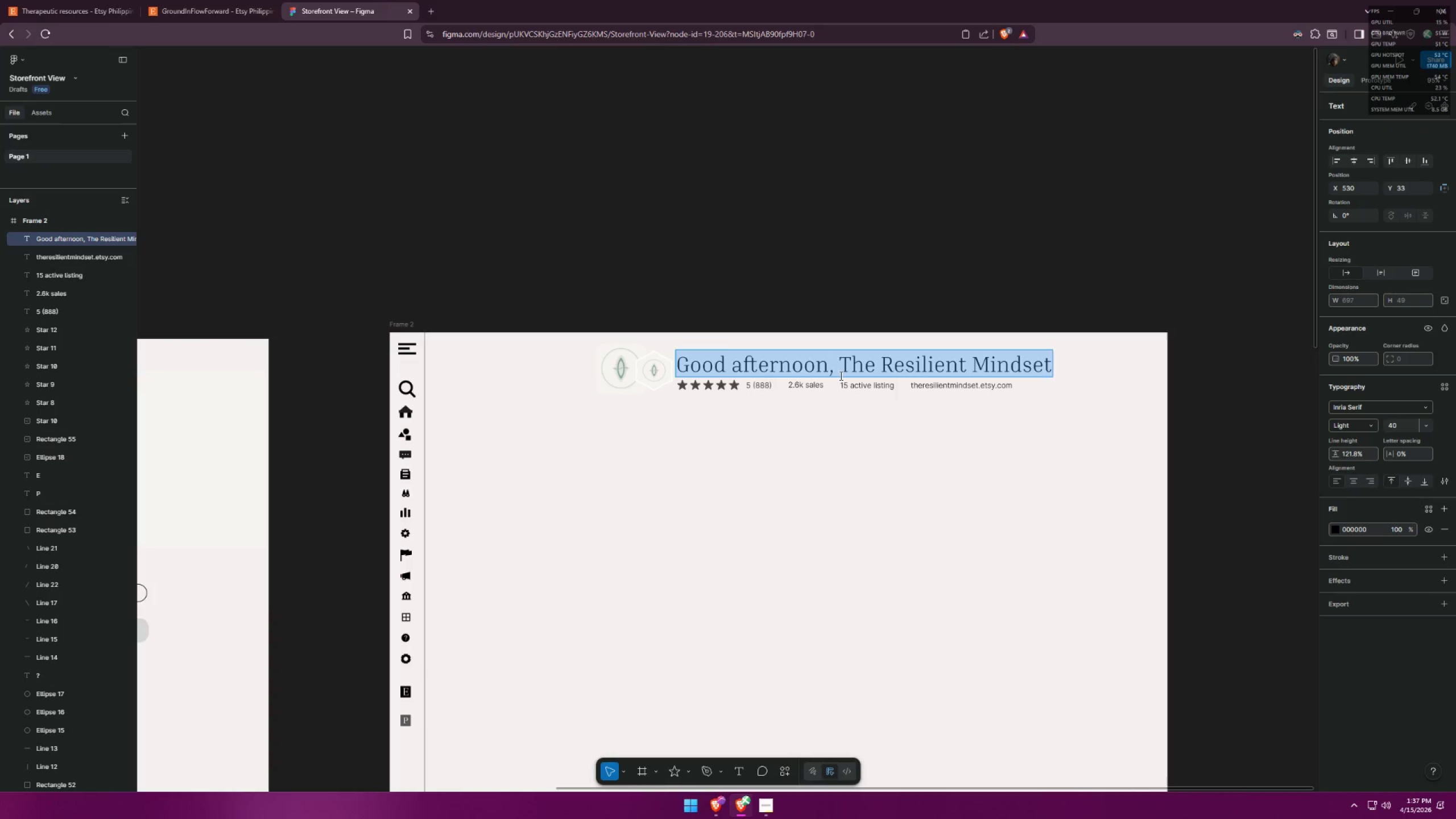 
left_click([840, 375])
 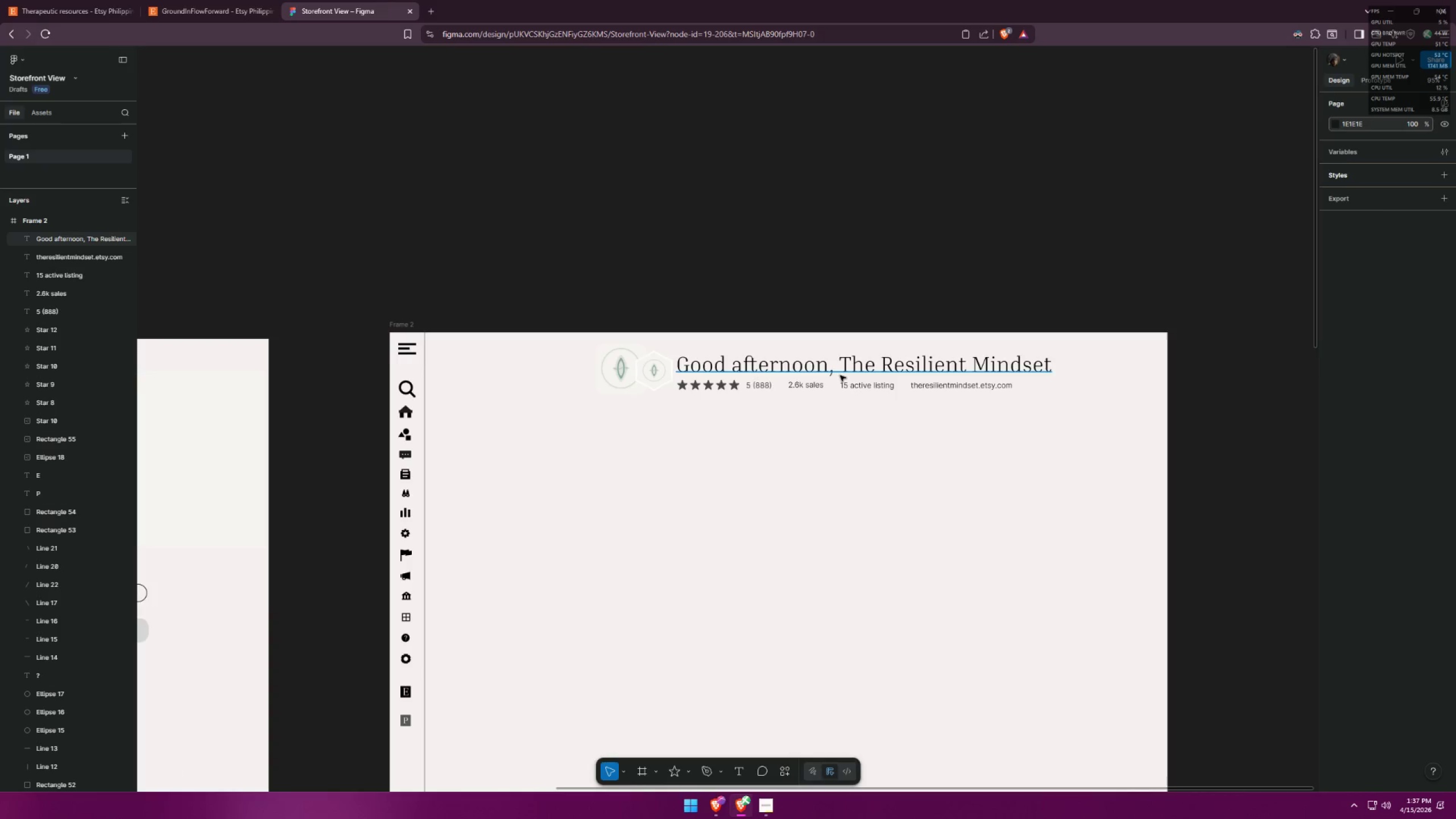 
scroll: coordinate [860, 452], scroll_direction: up, amount: 4.0
 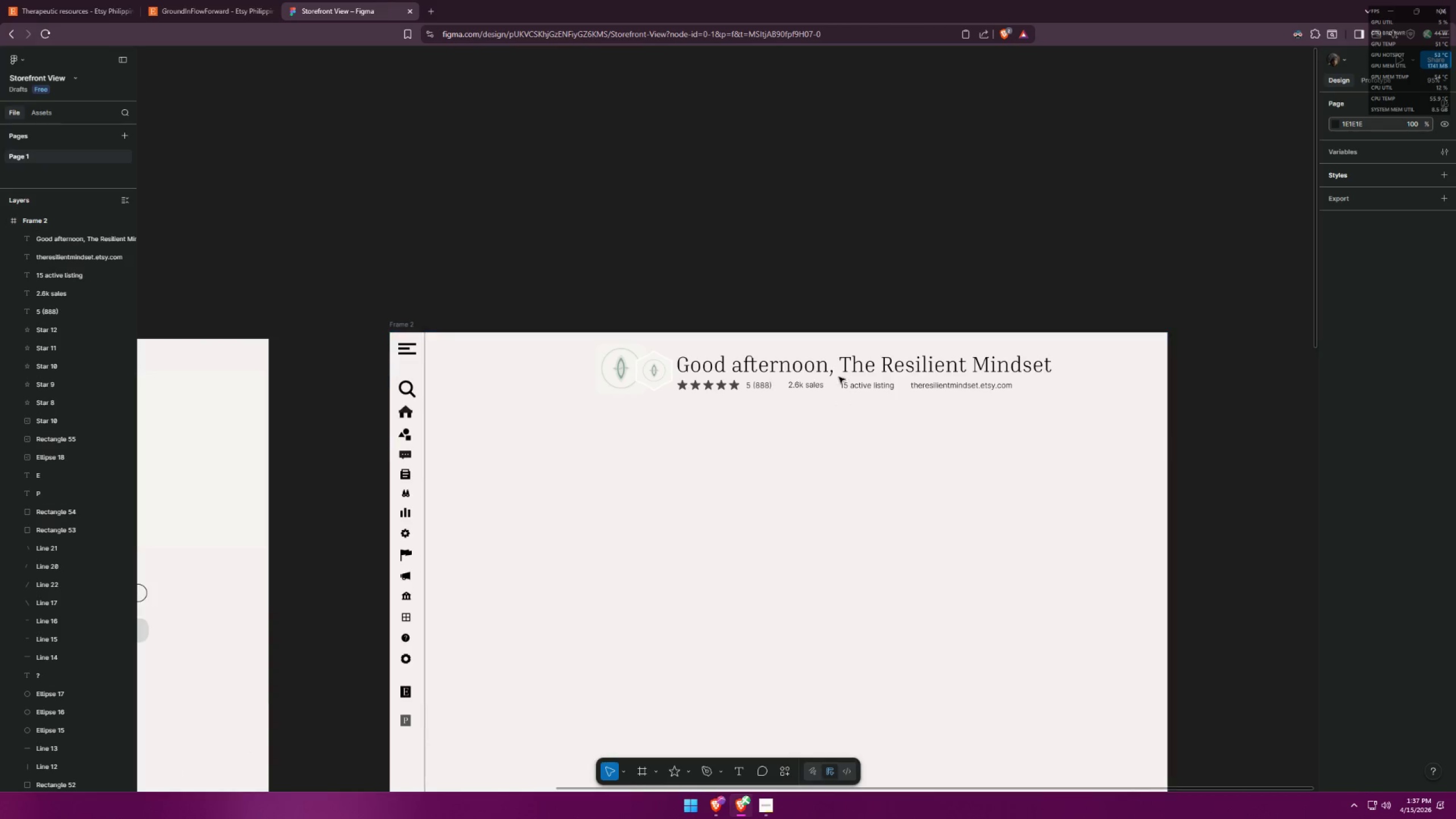 
double_click([840, 375])
 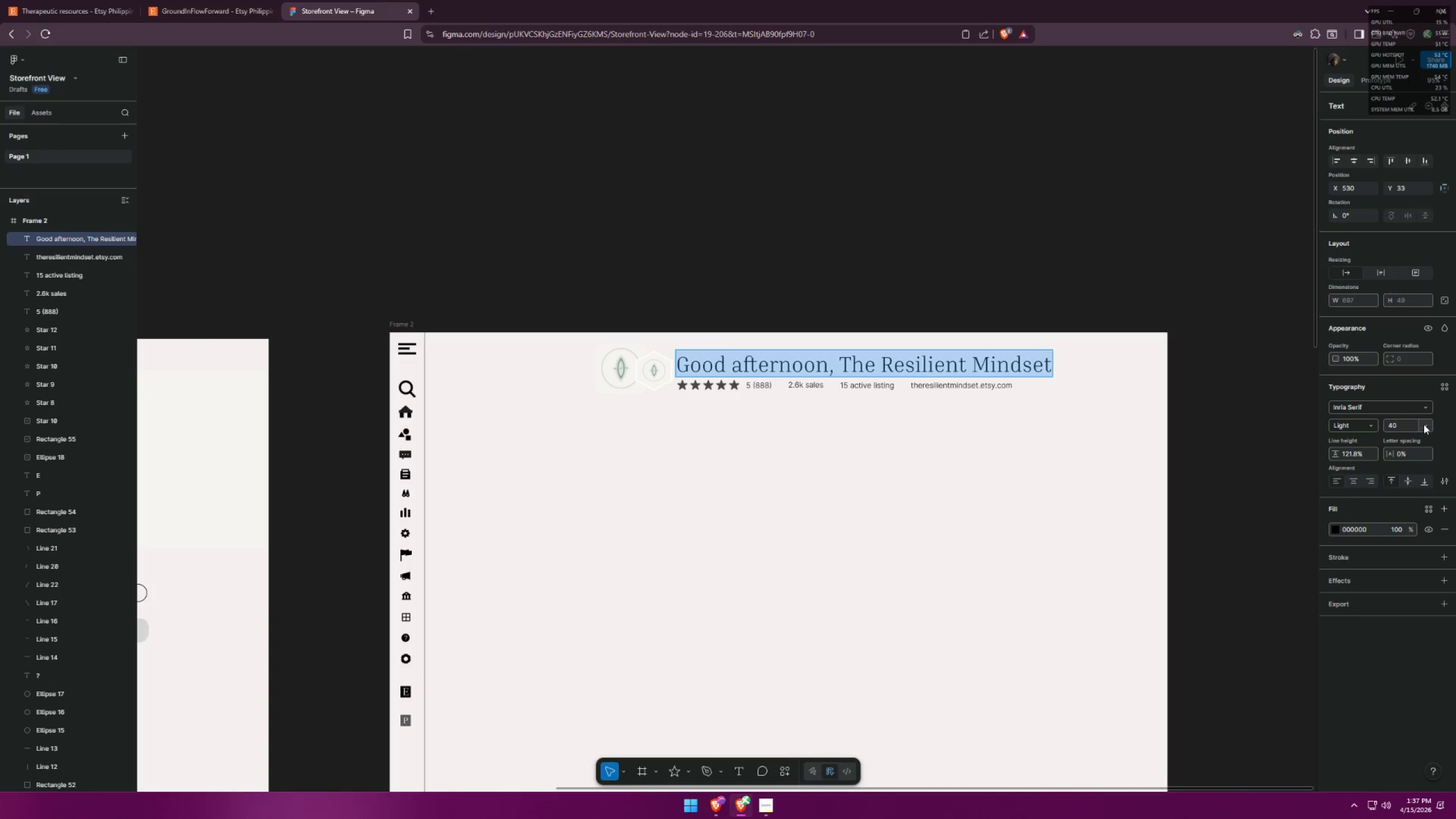 
key(Control+Z)
 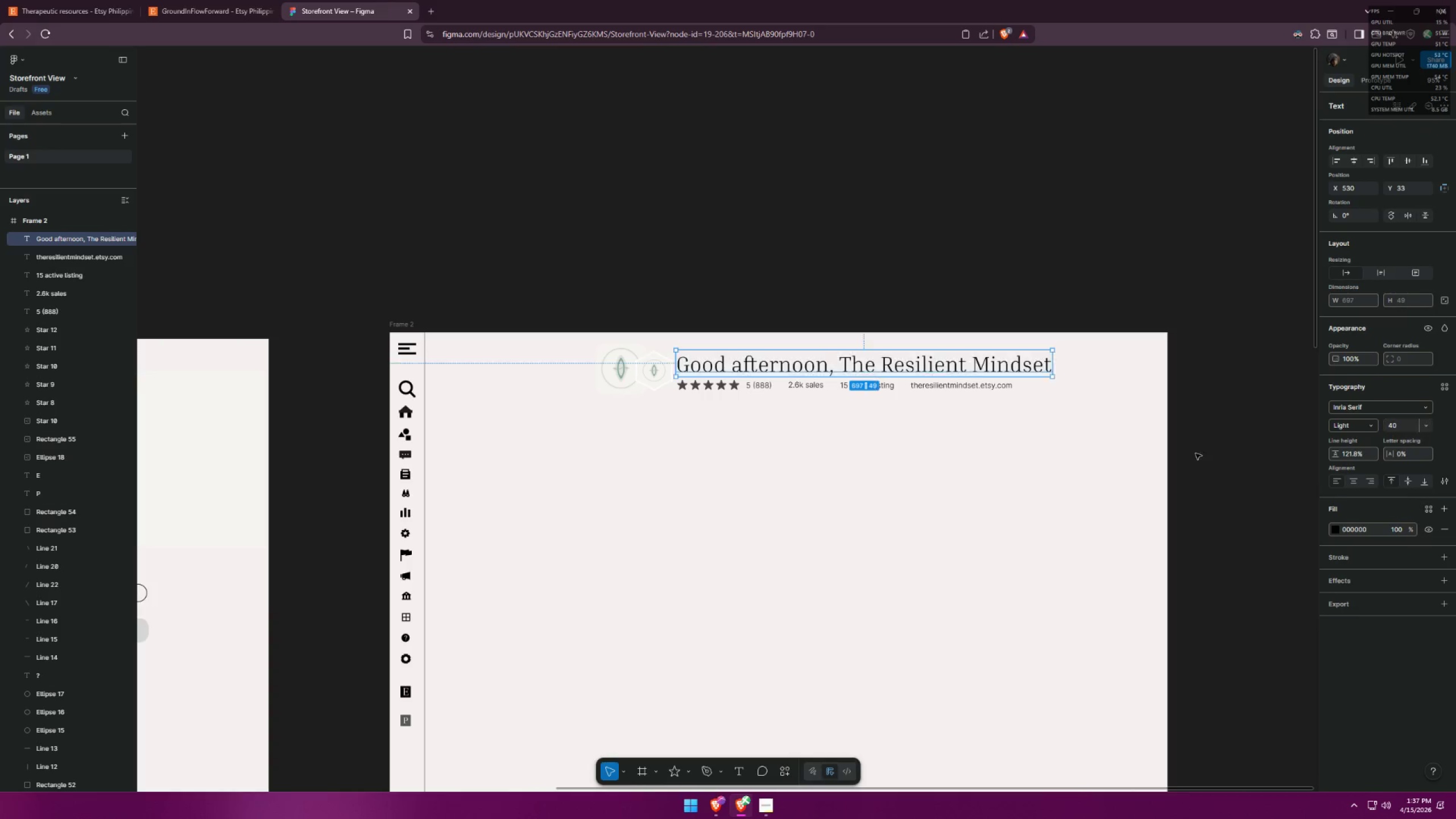 
key(Control+Z)
 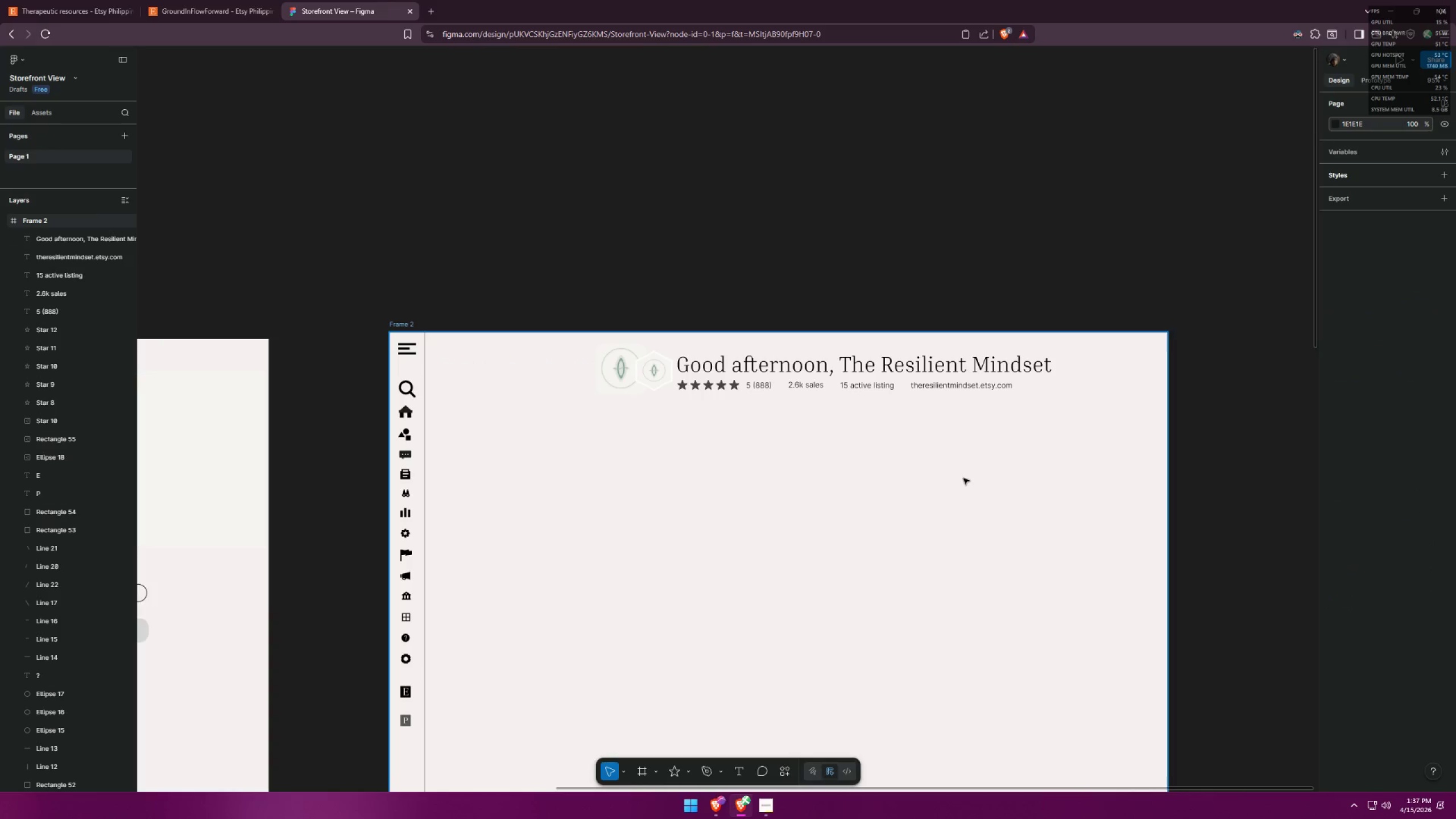 
key(Control+Z)
 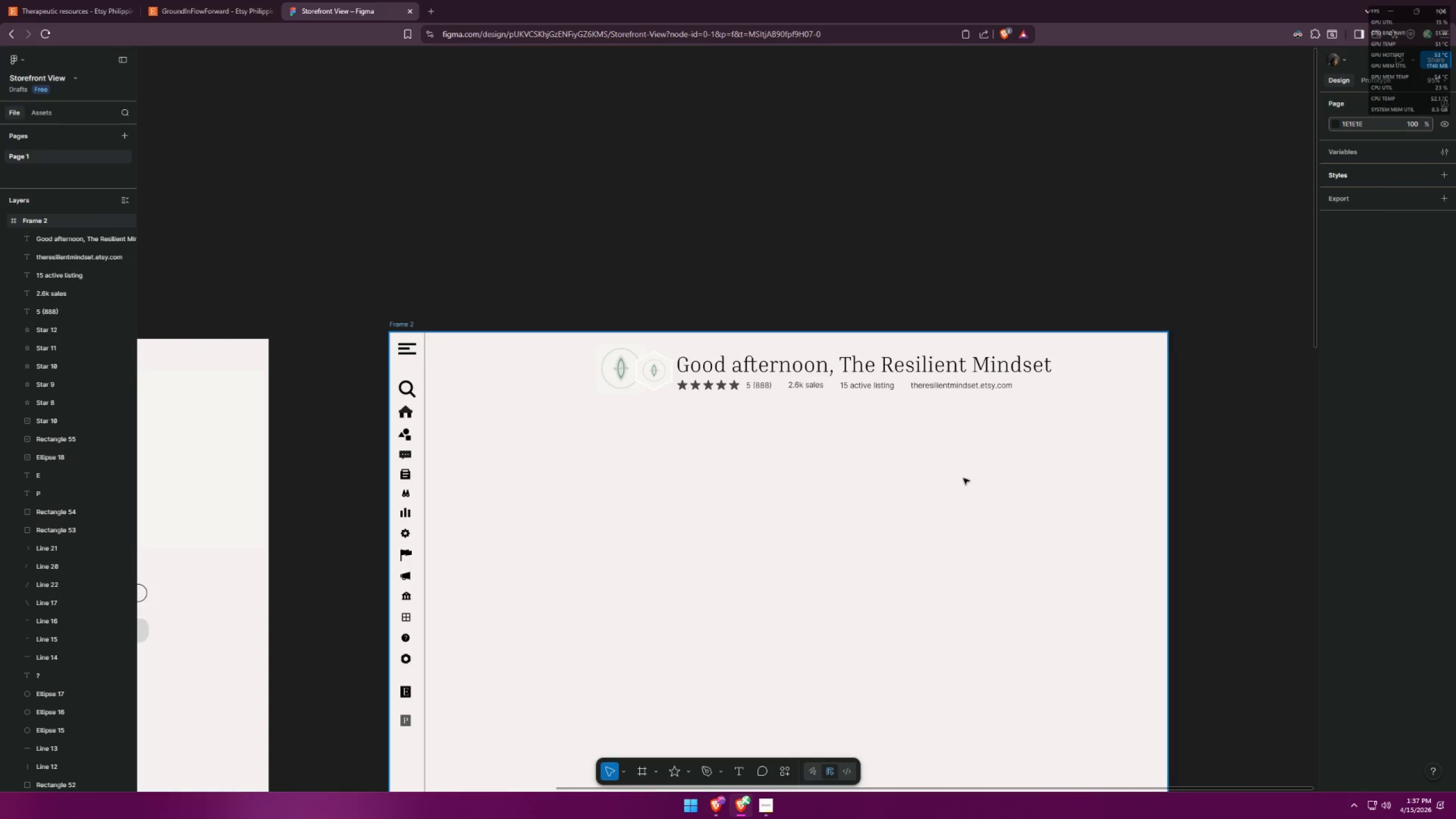 
key(Control+Z)
 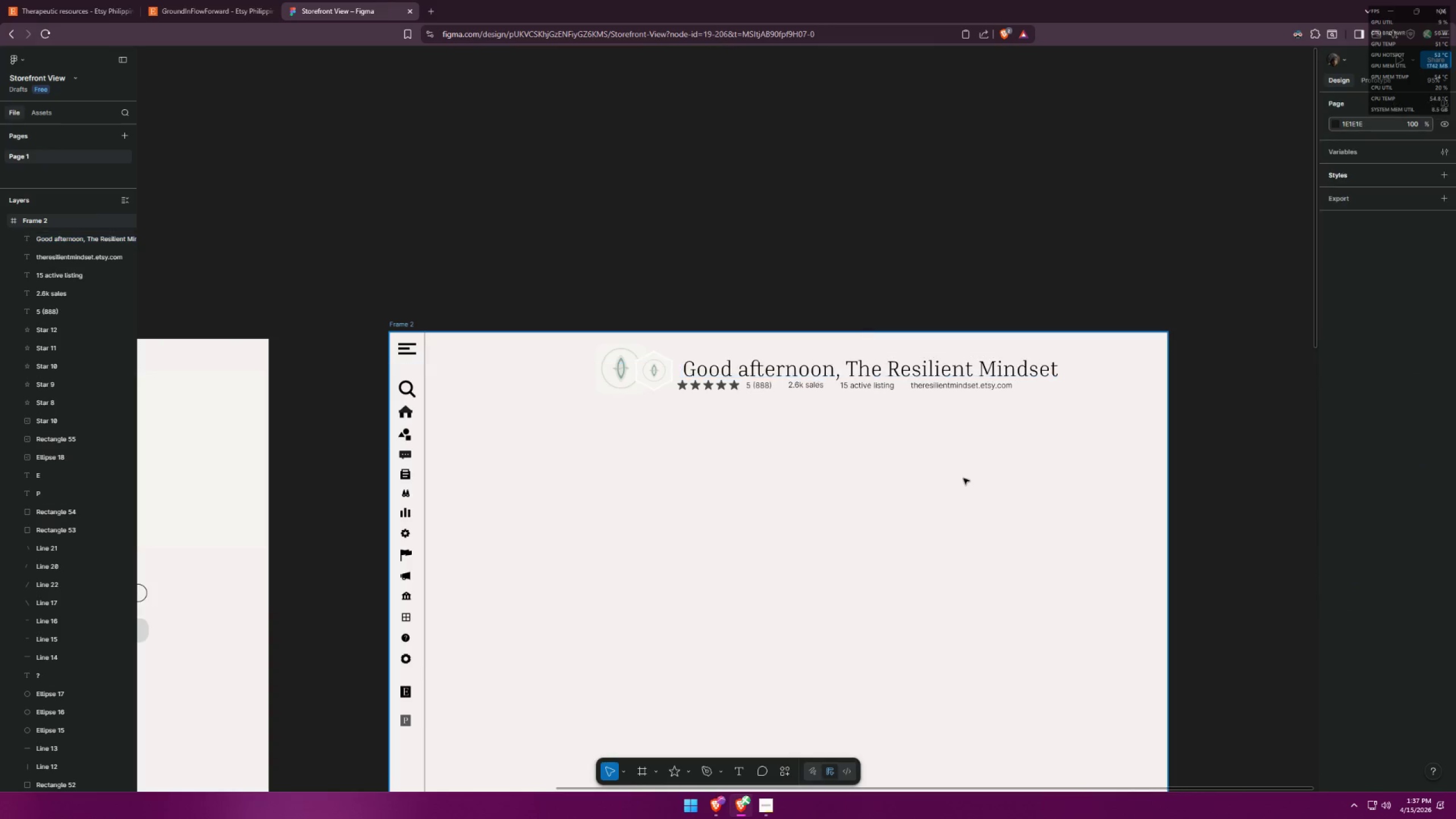 
key(Control+Z)
 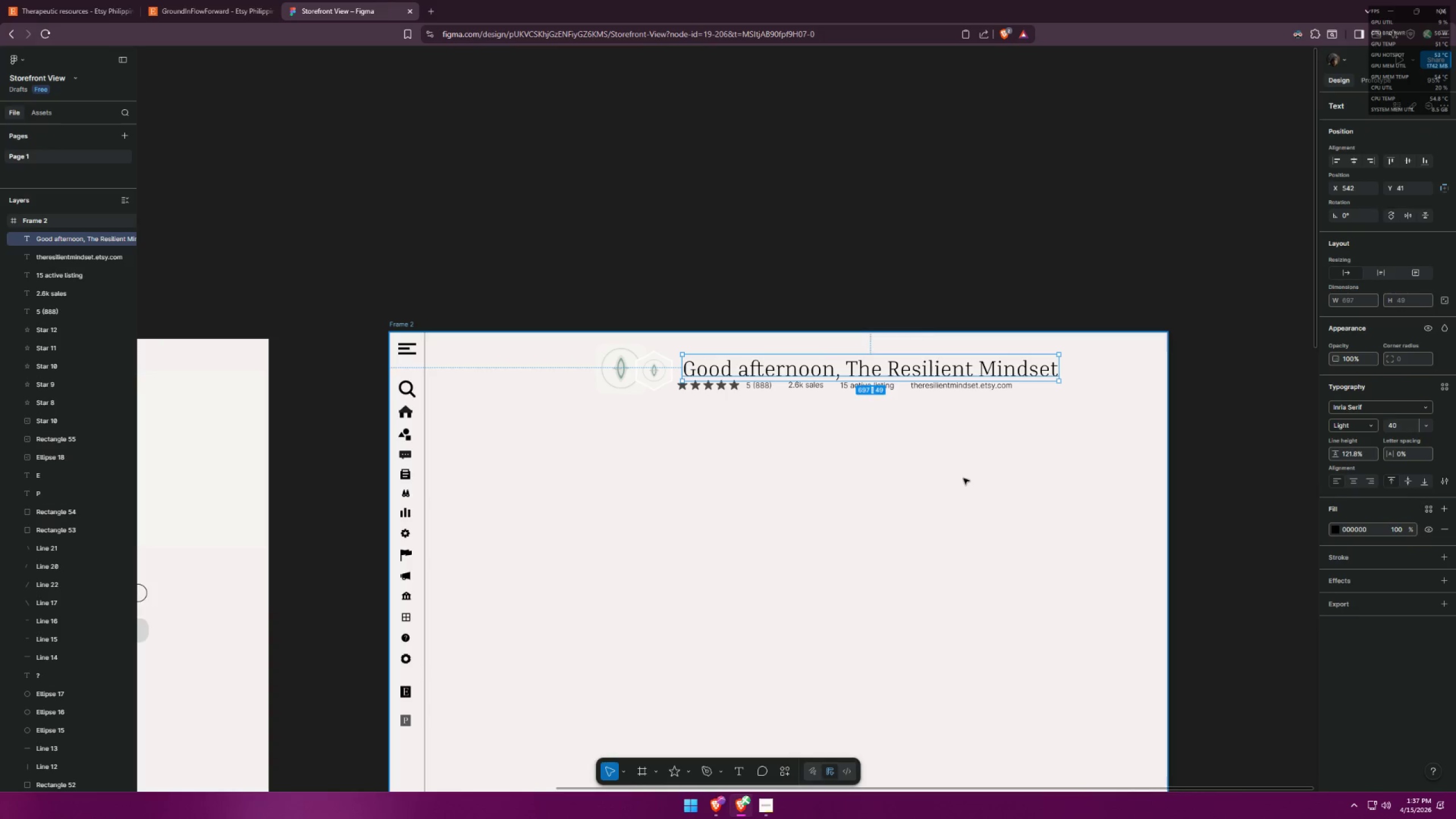 
key(Control+Z)
 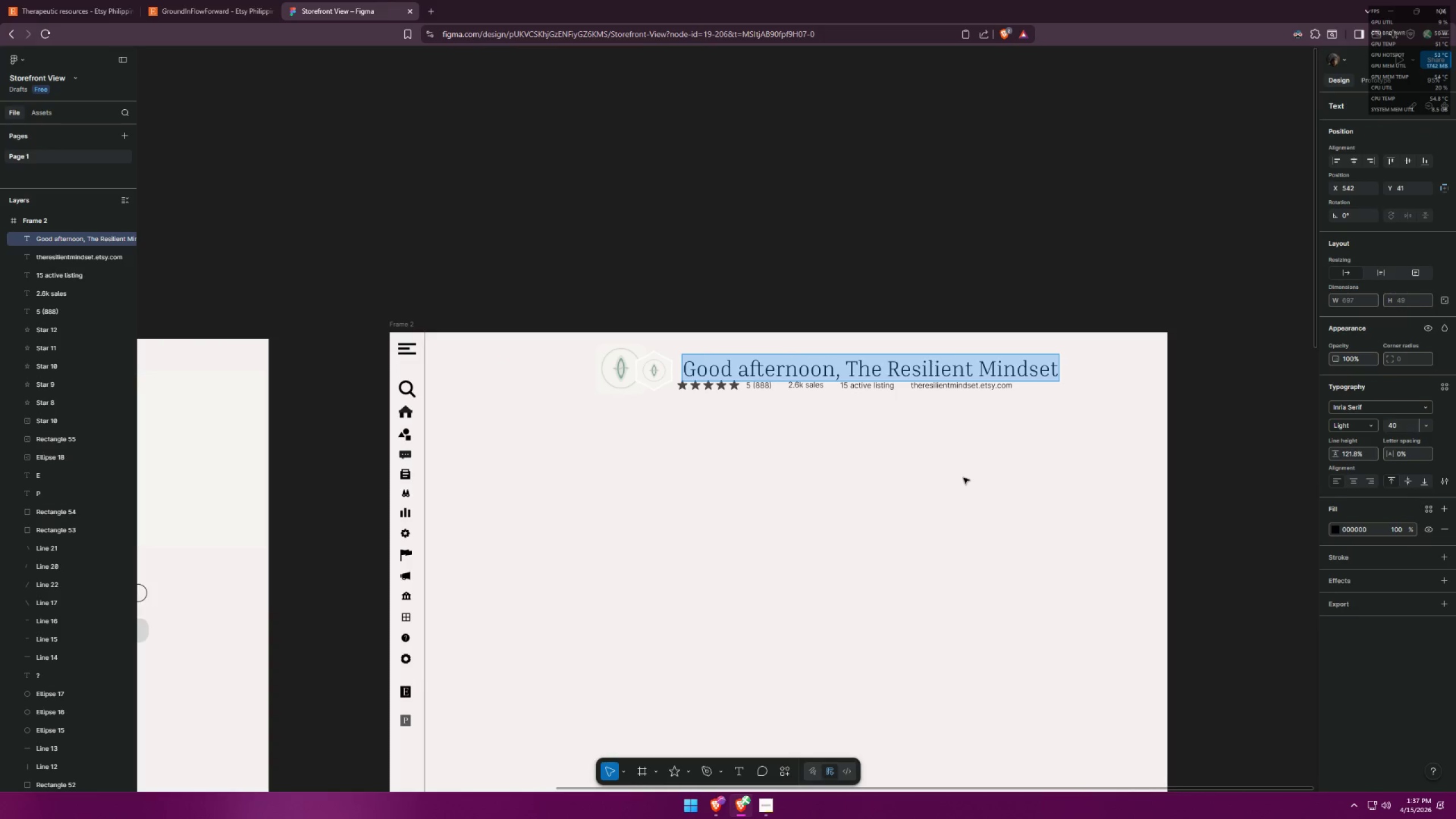 
key(Control+Z)
 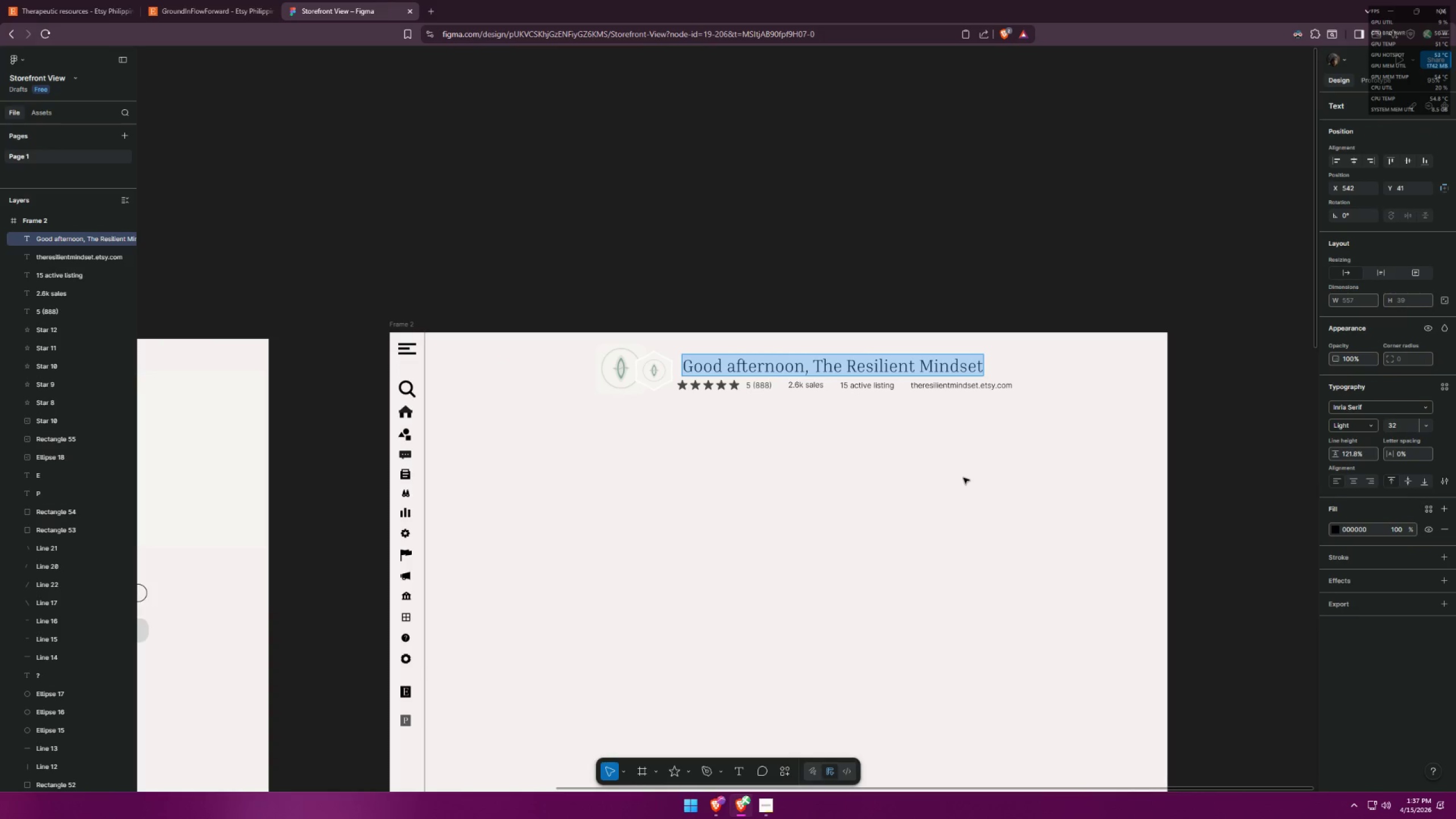 
key(Control+Z)
 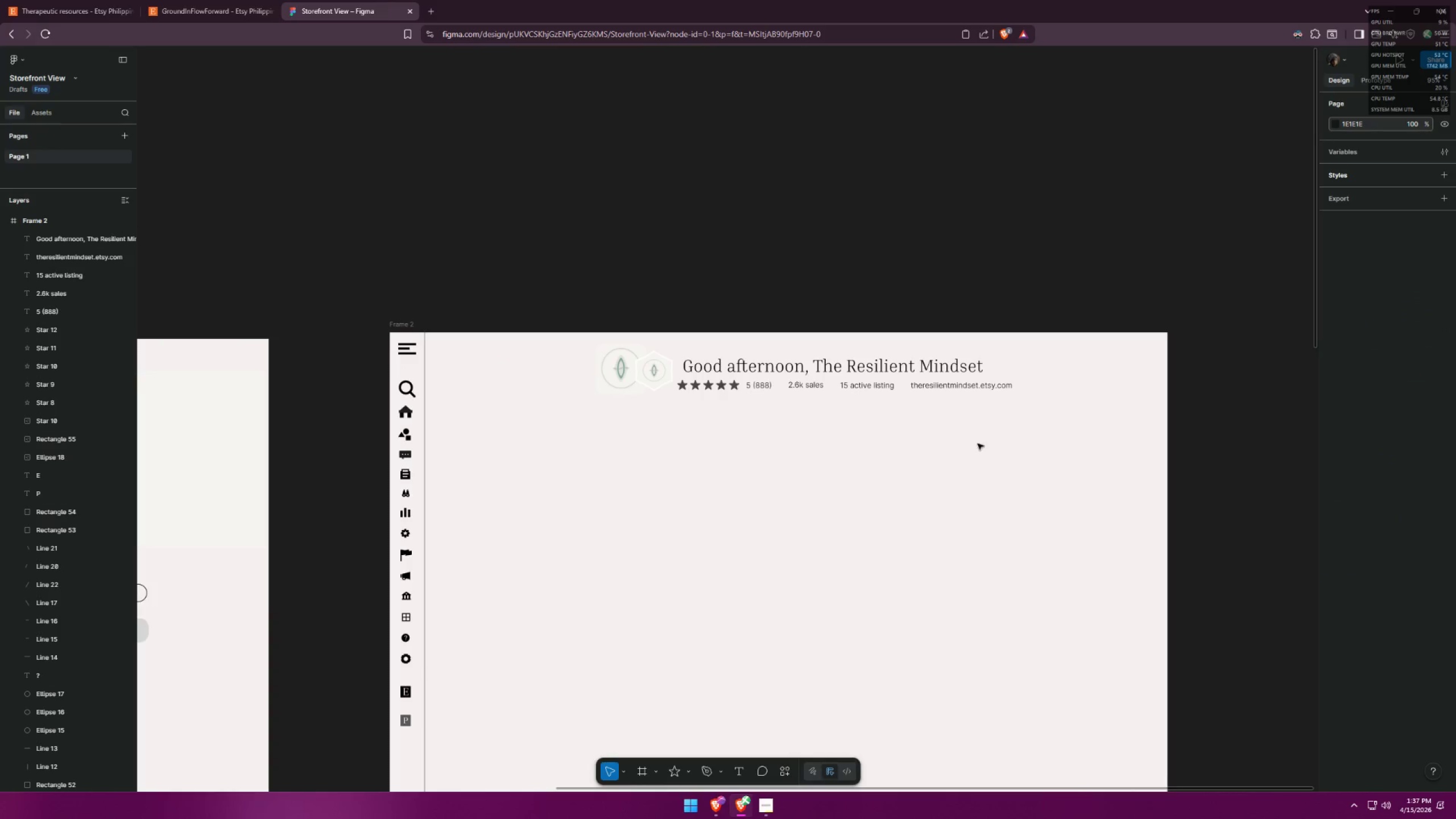 
left_click_drag(start_coordinate=[1035, 410], to_coordinate=[685, 386])
 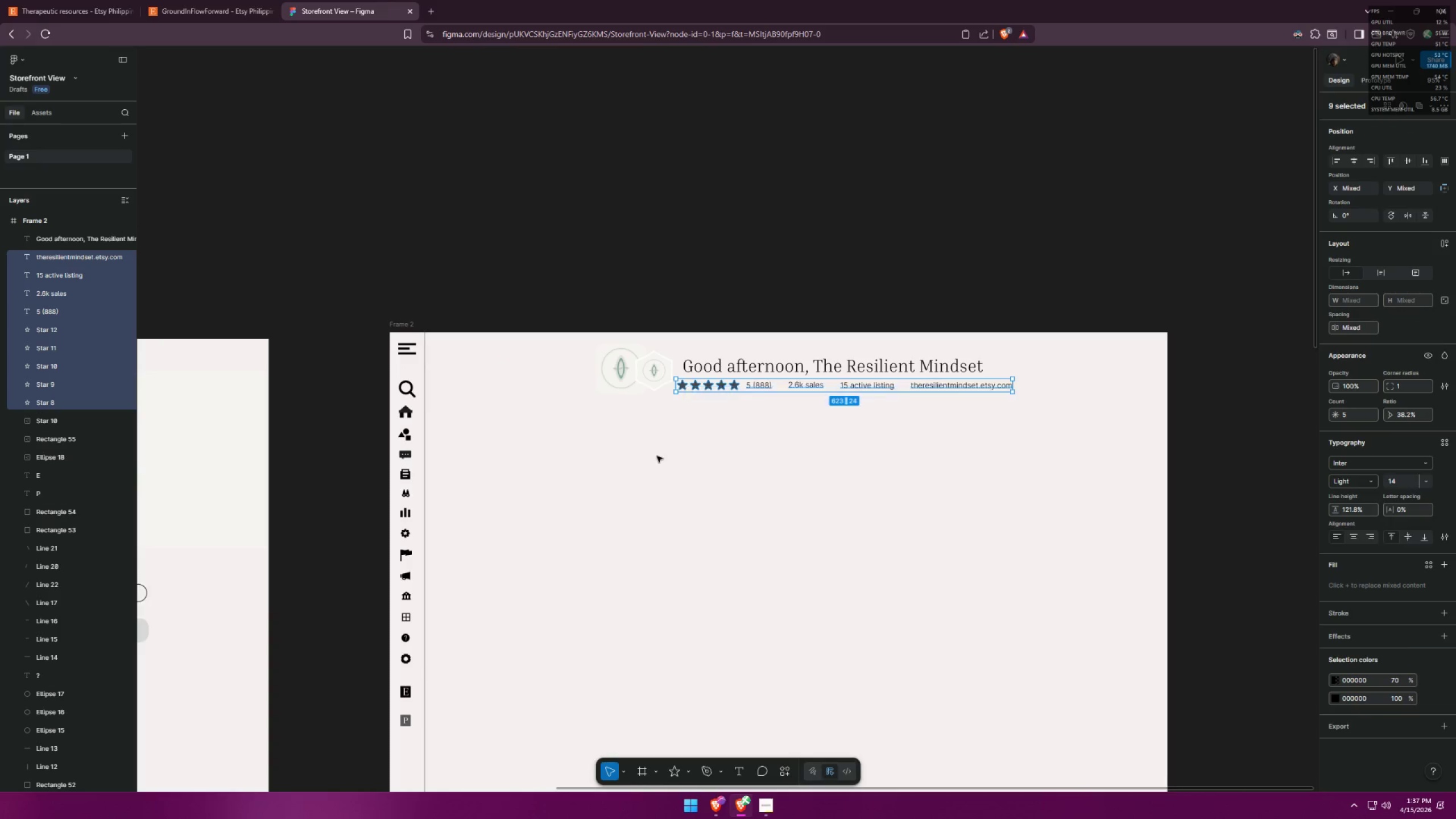 
left_click([625, 480])
 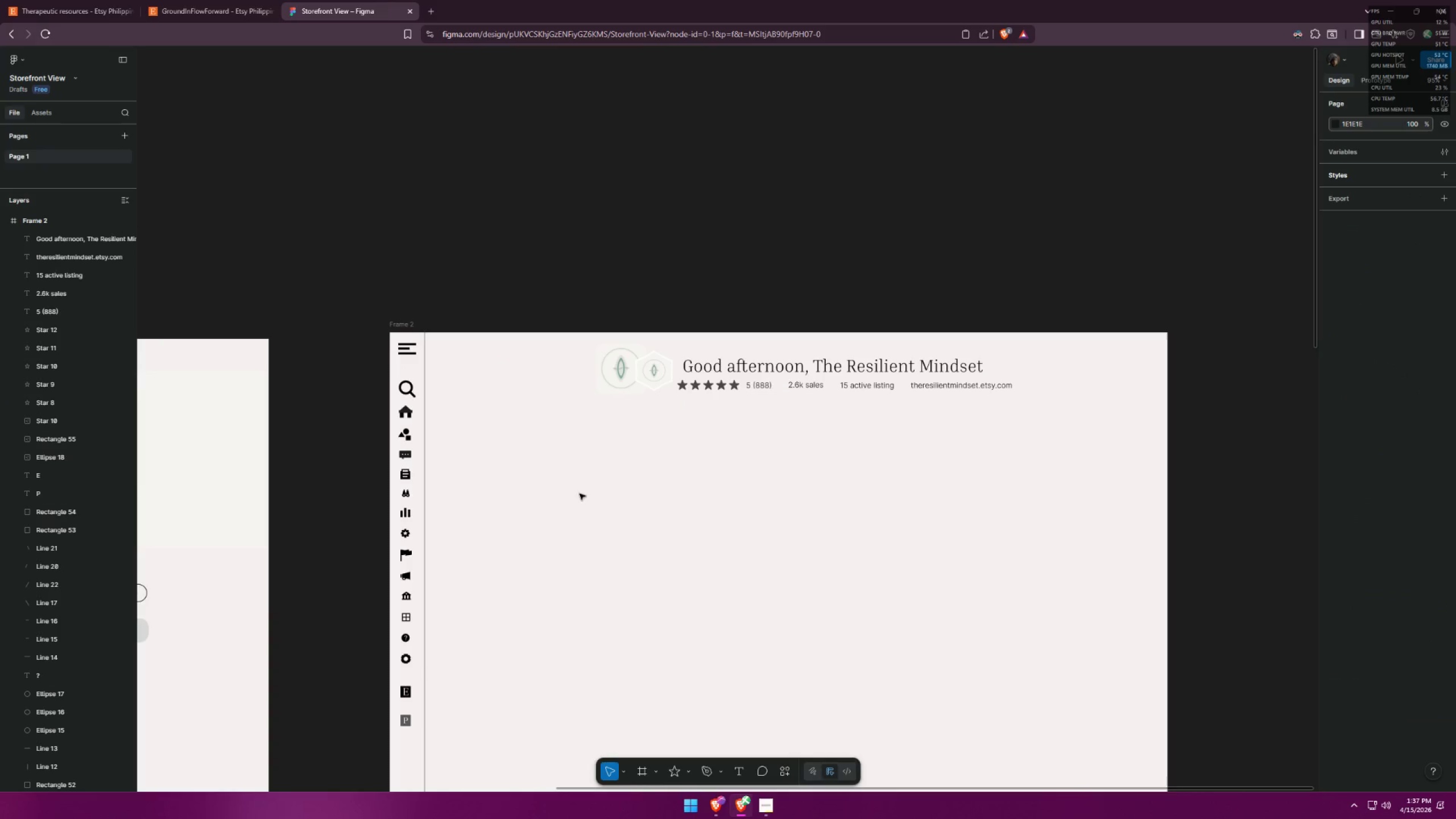 
left_click_drag(start_coordinate=[555, 503], to_coordinate=[1026, 316])
 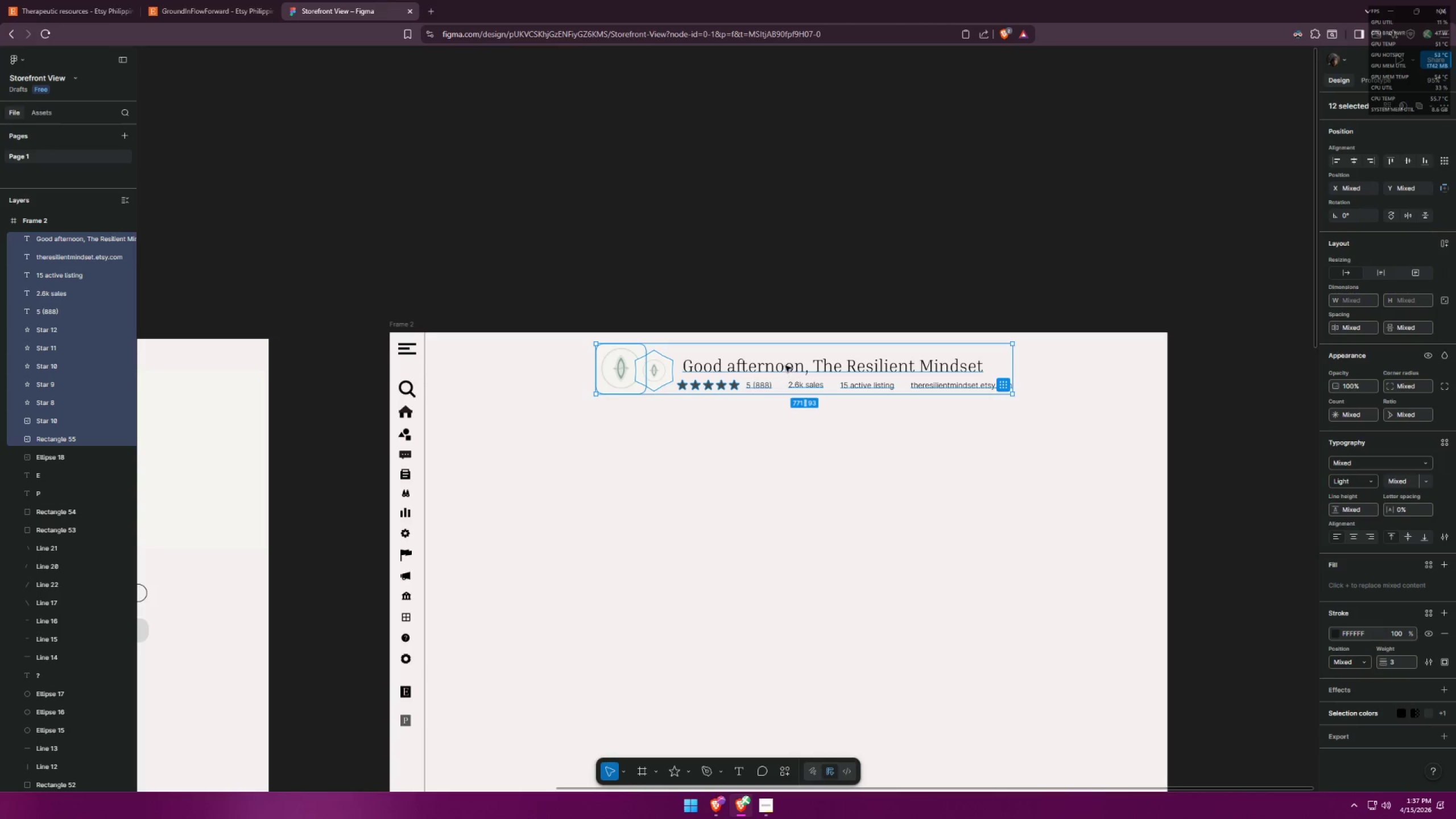 
left_click_drag(start_coordinate=[801, 364], to_coordinate=[743, 364])
 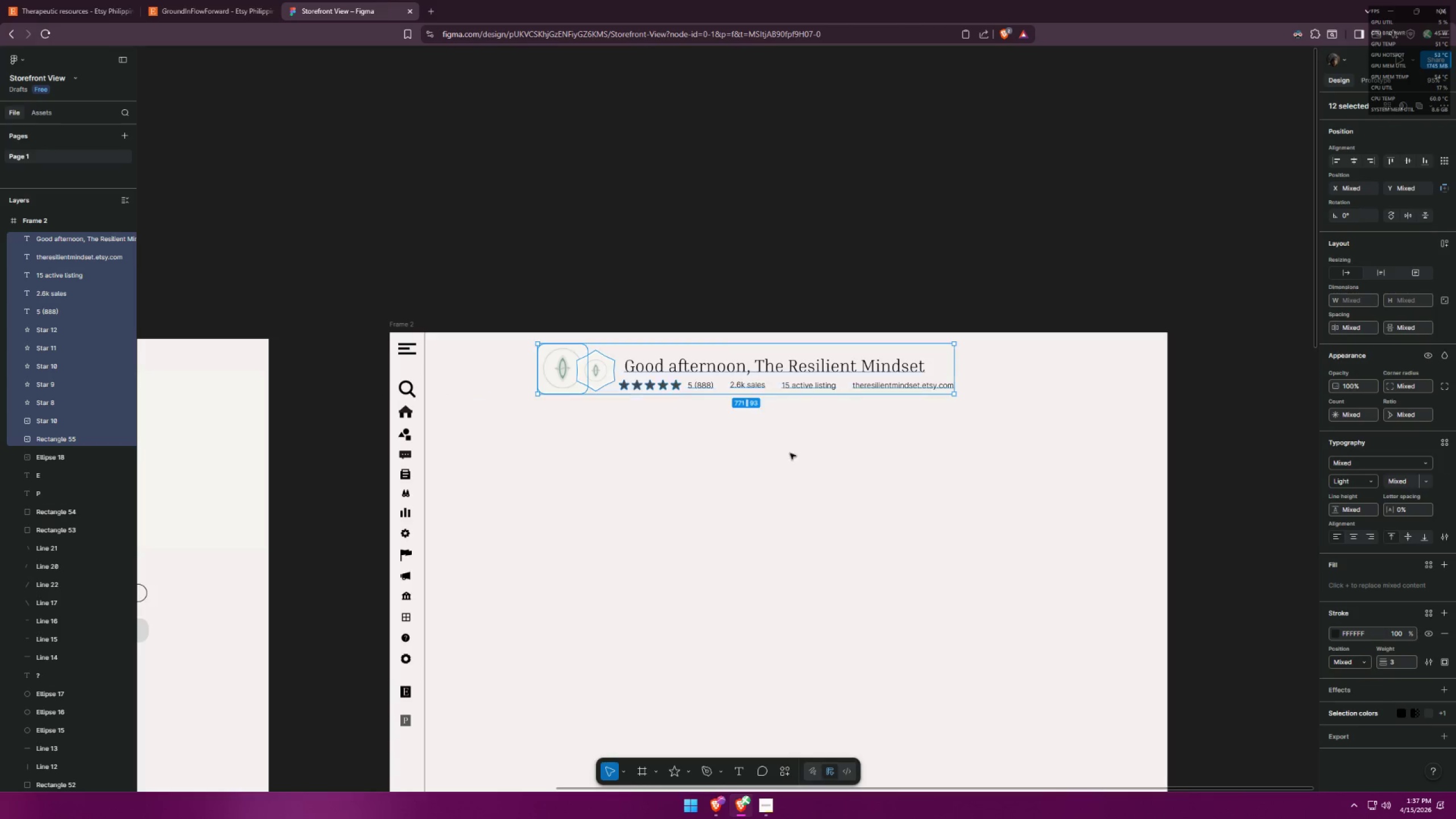 
left_click([838, 499])
 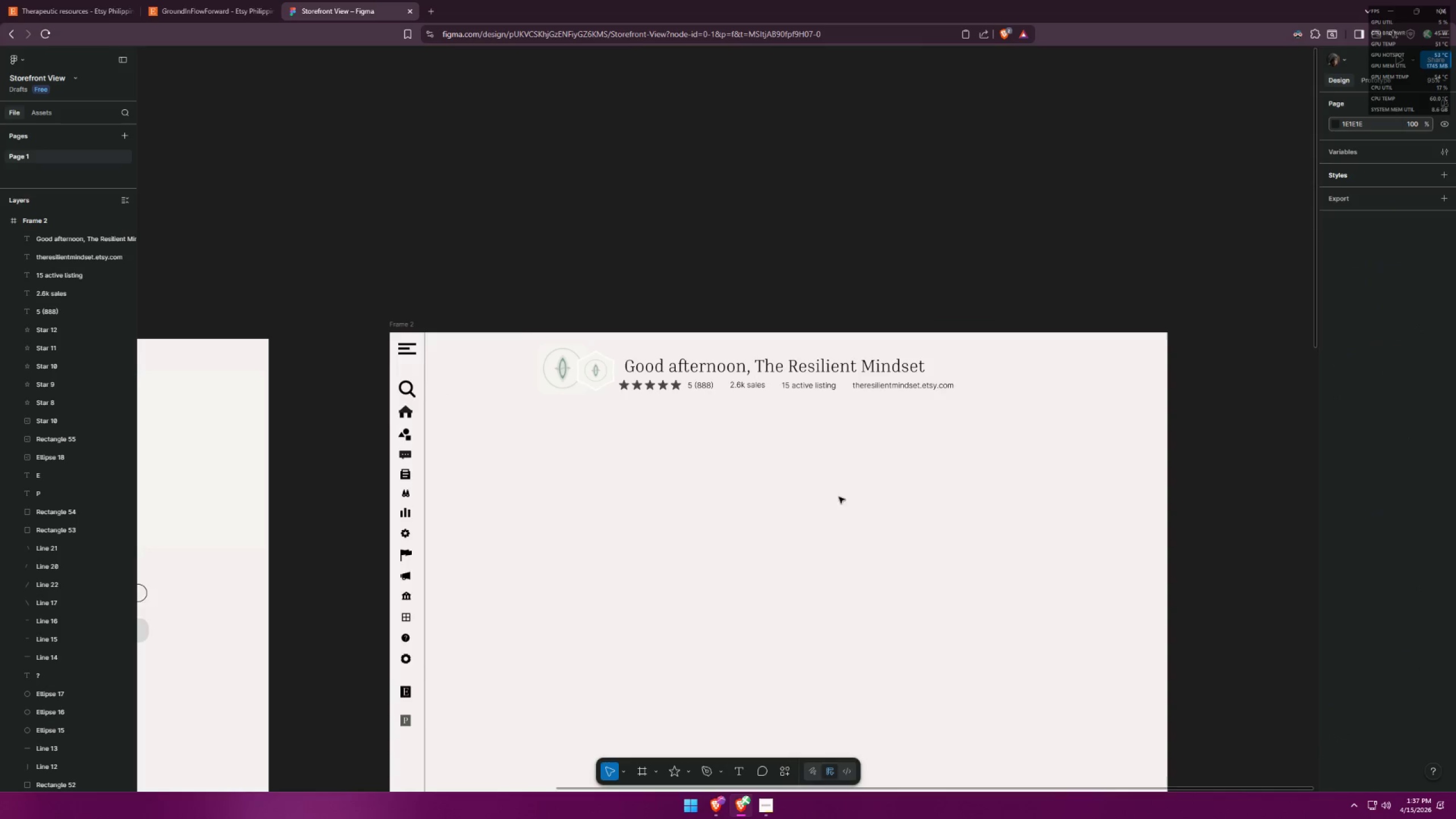 
key(Alt+AltLeft)
 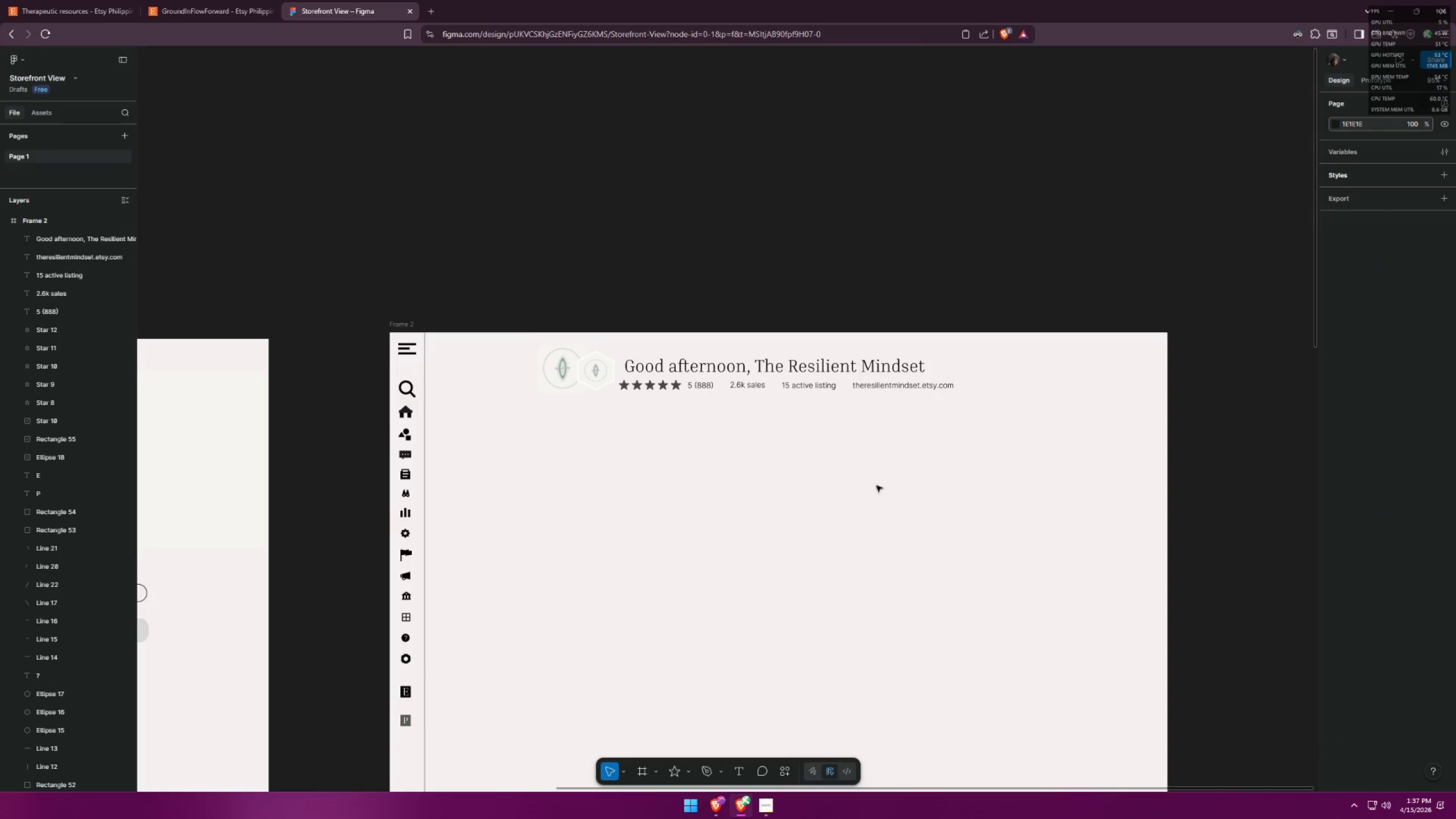 
key(Alt+Tab)
 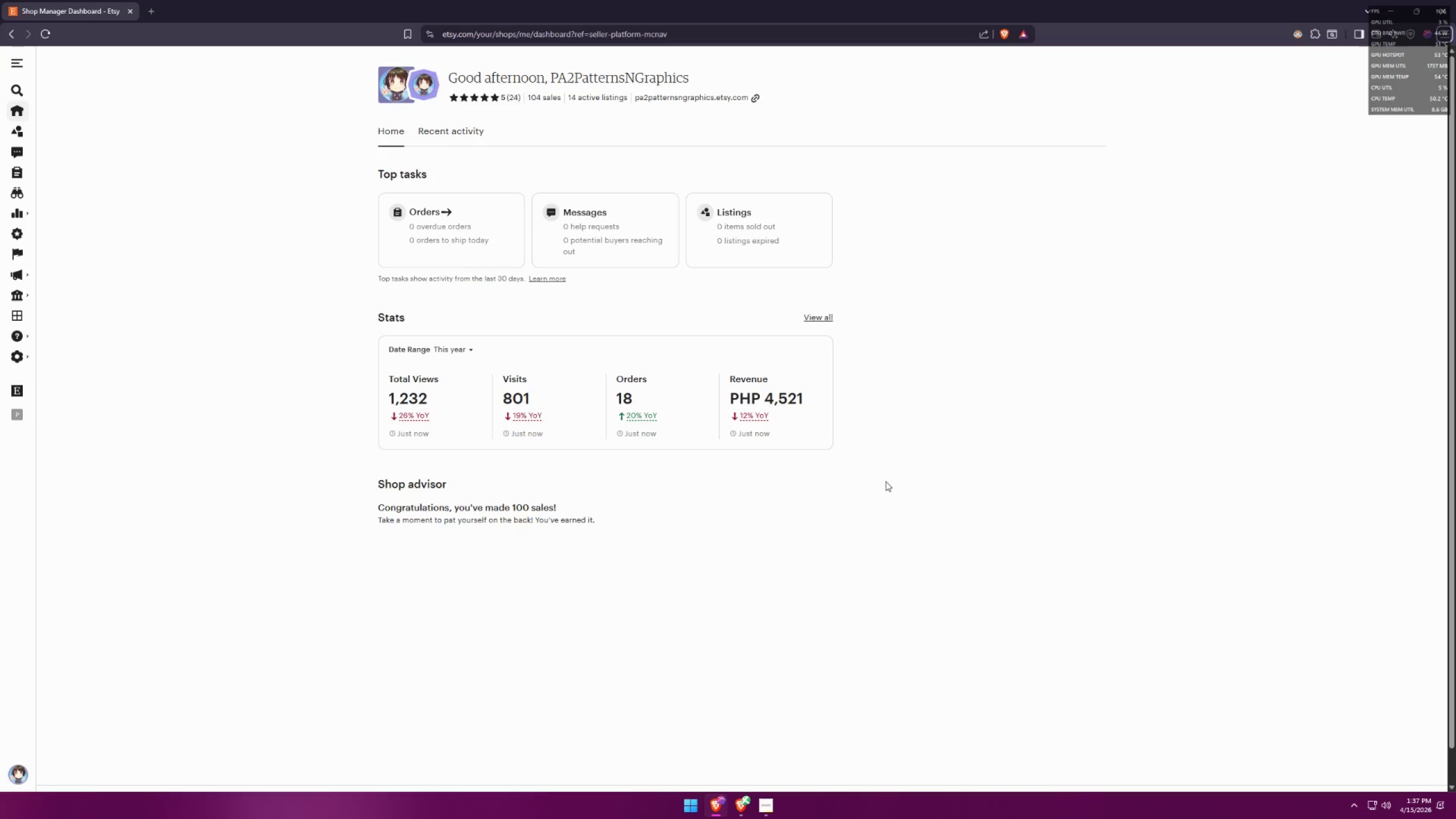 
wait(6.53)
 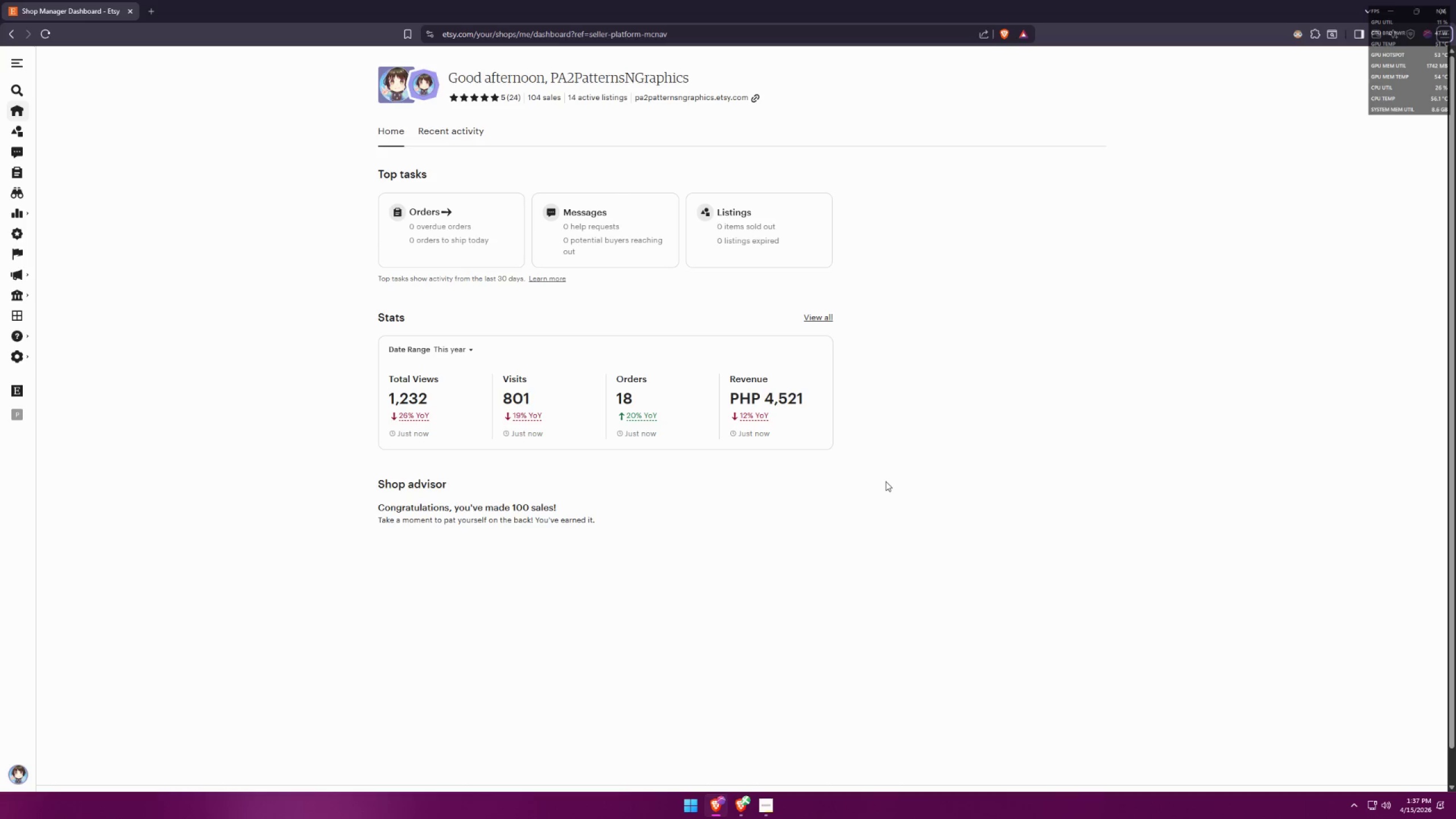 
key(Alt+AltLeft)
 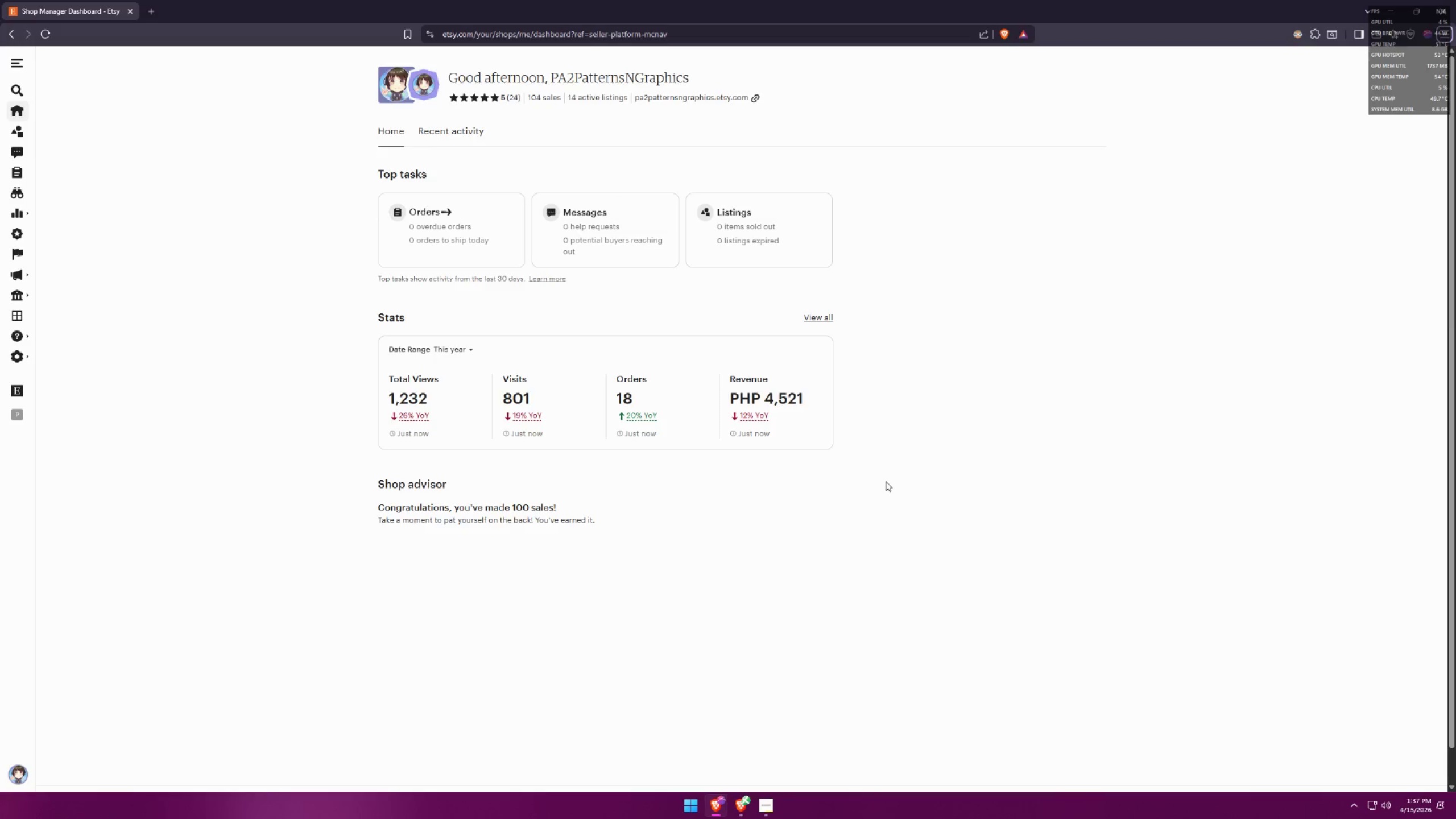 
key(Alt+Tab)
 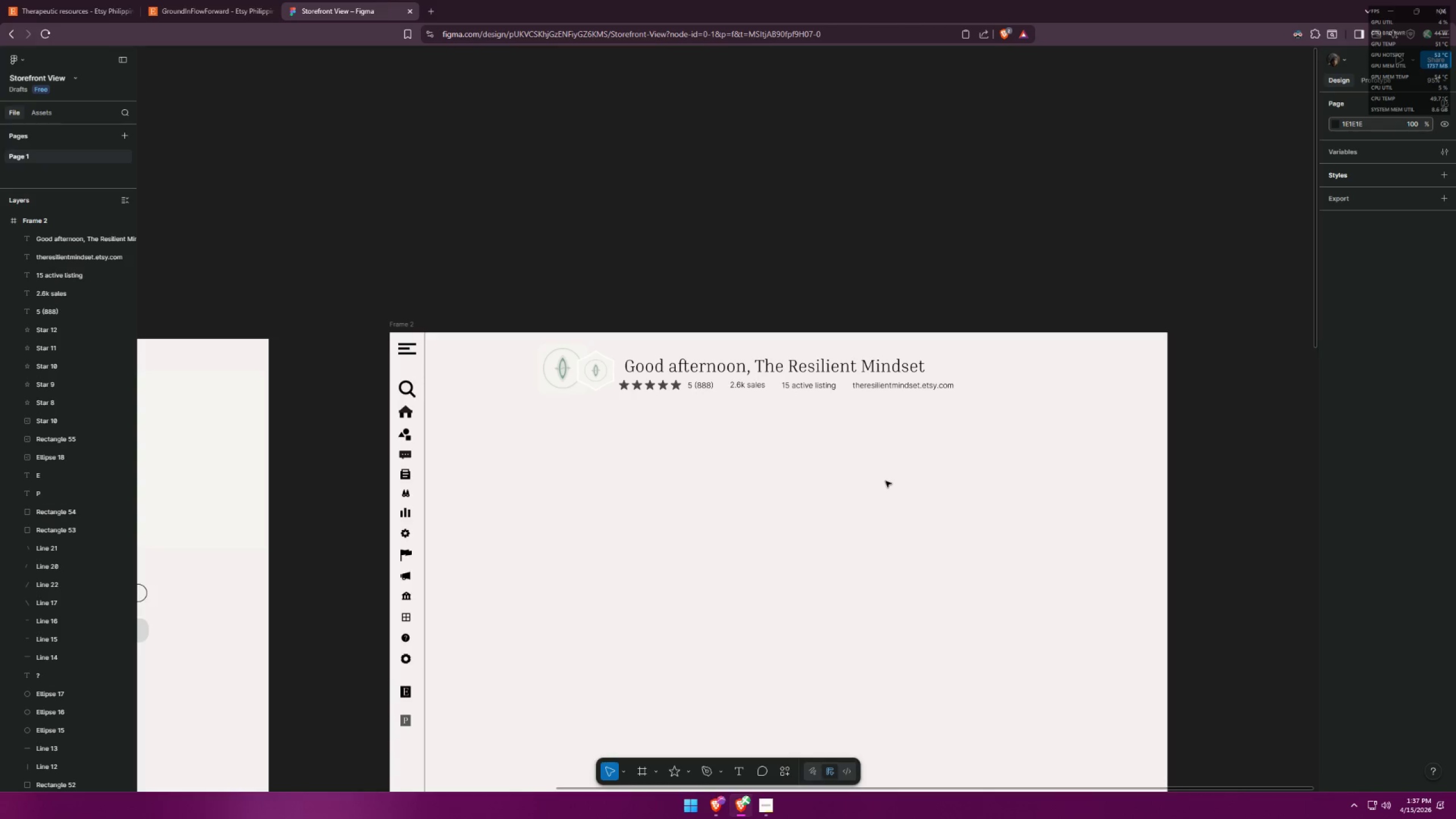 
left_click([886, 481])
 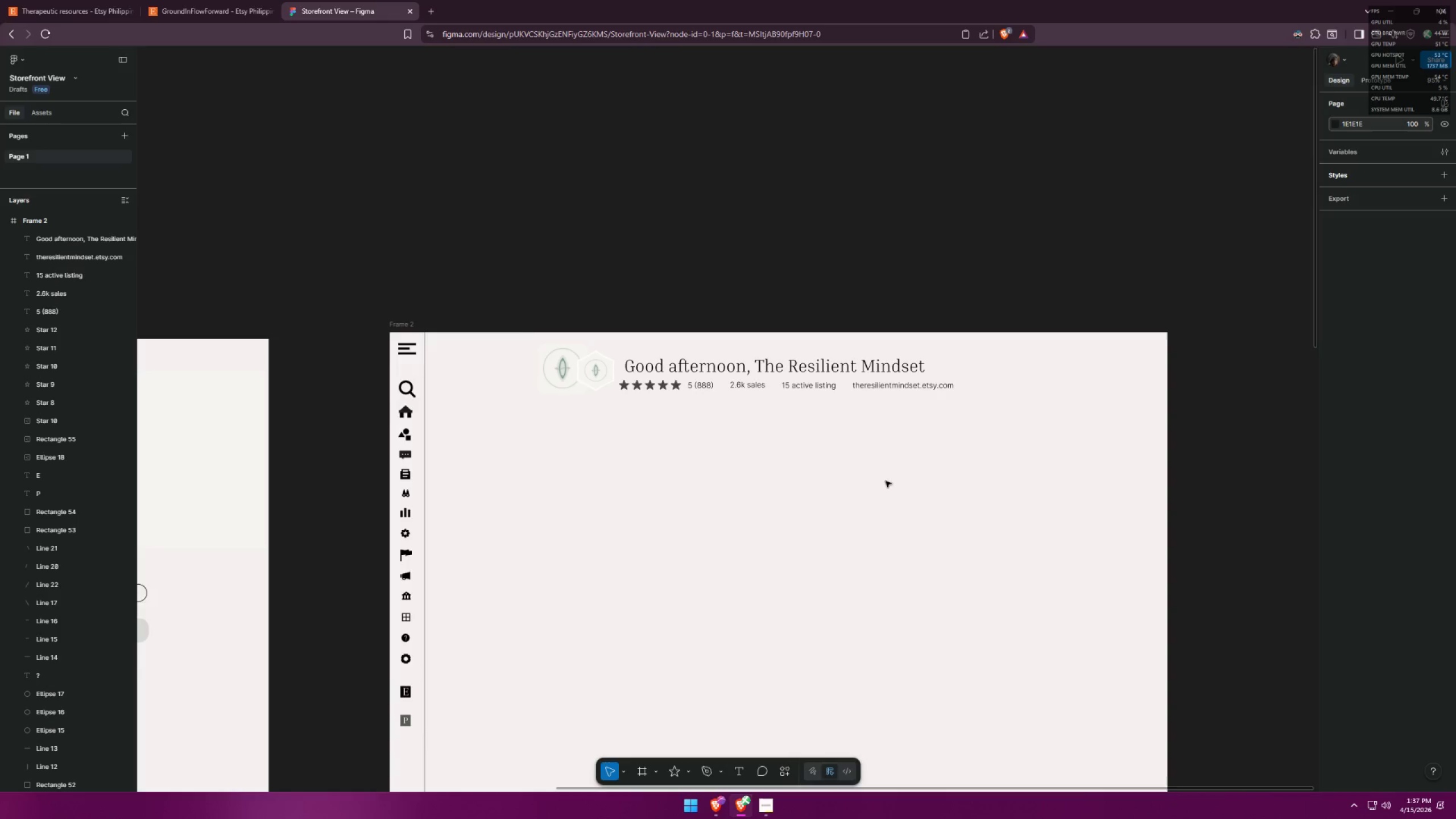 
key(Alt+AltLeft)
 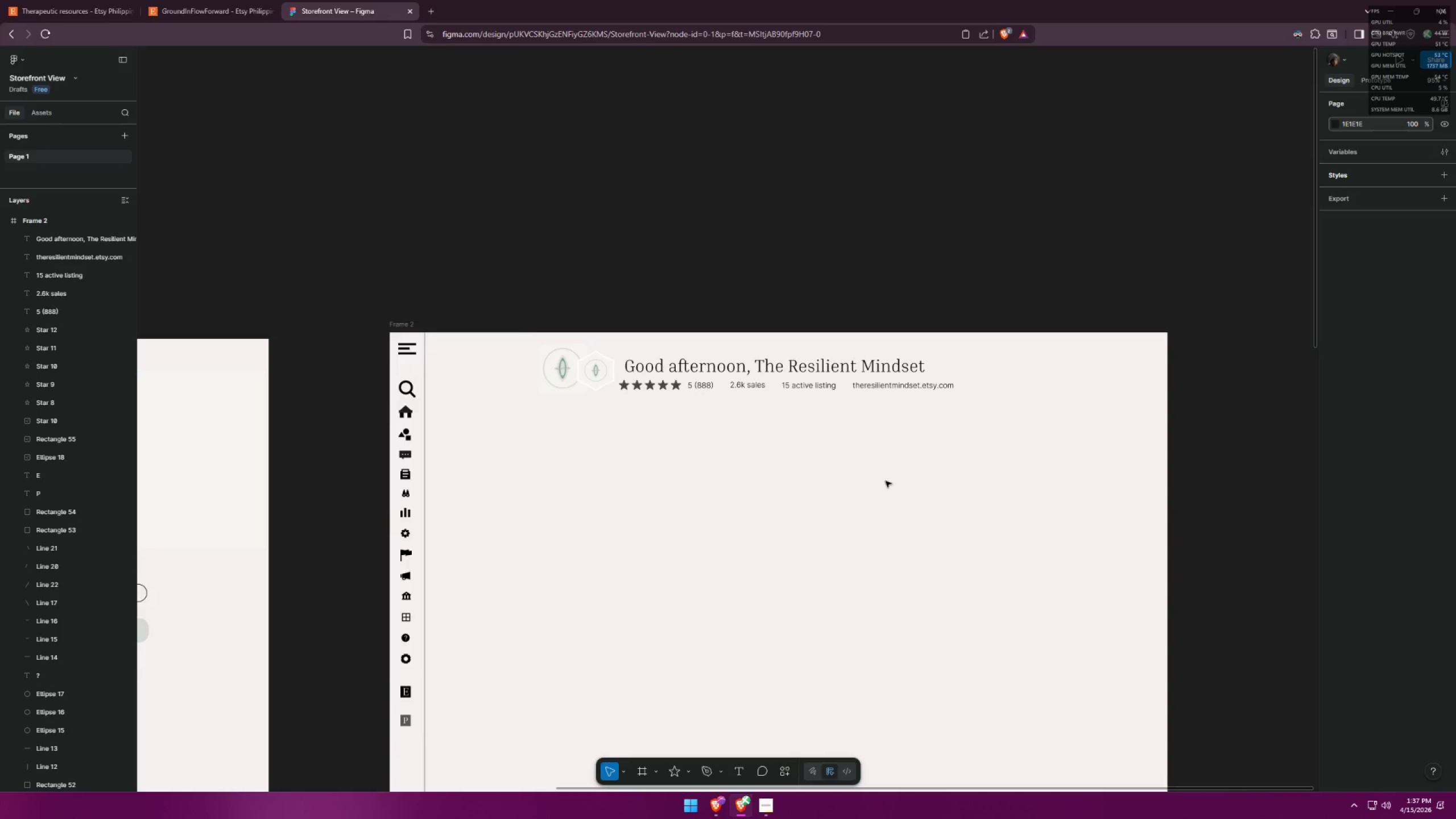 
key(Alt+Tab)
 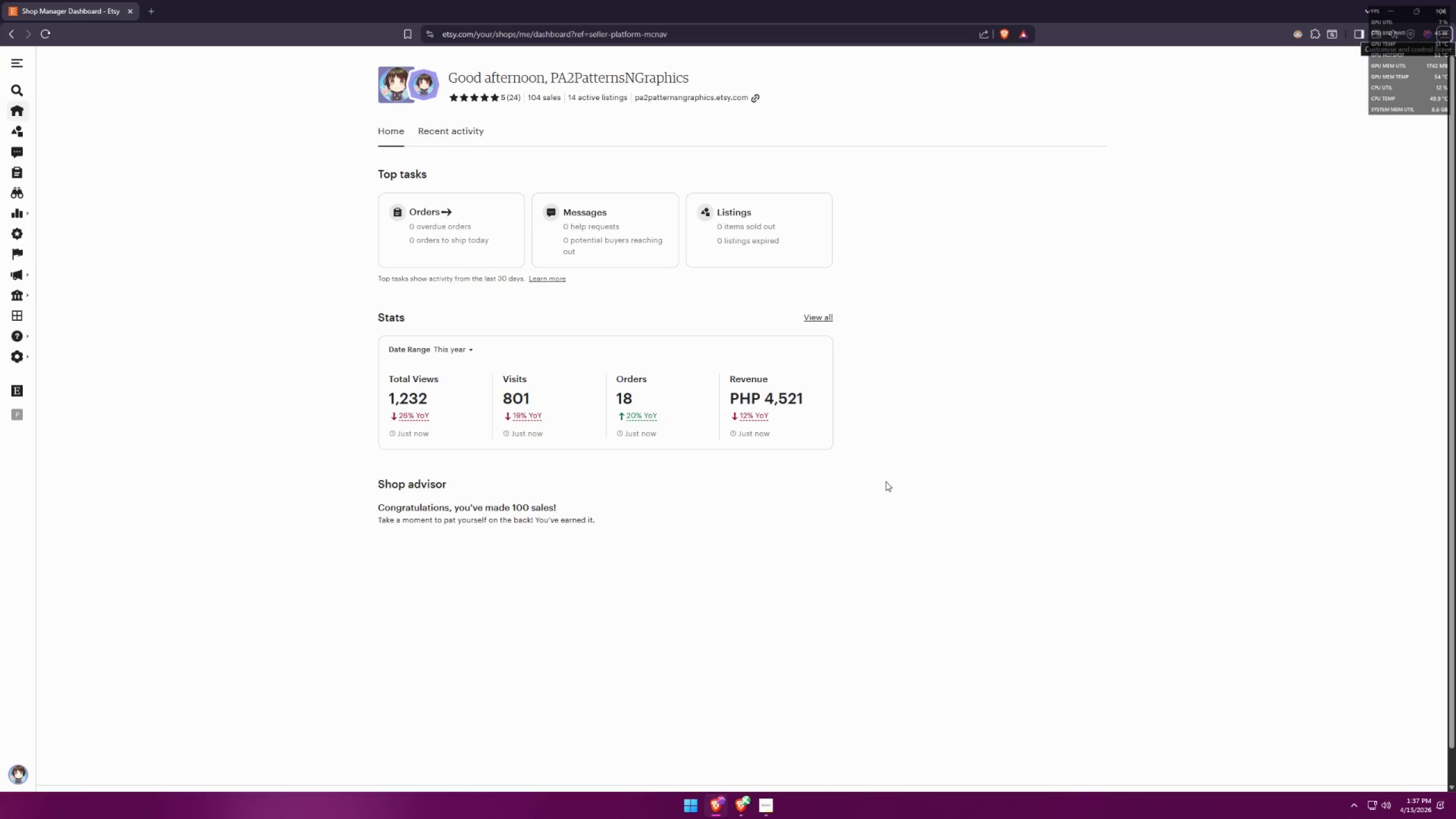 
key(Alt+AltLeft)
 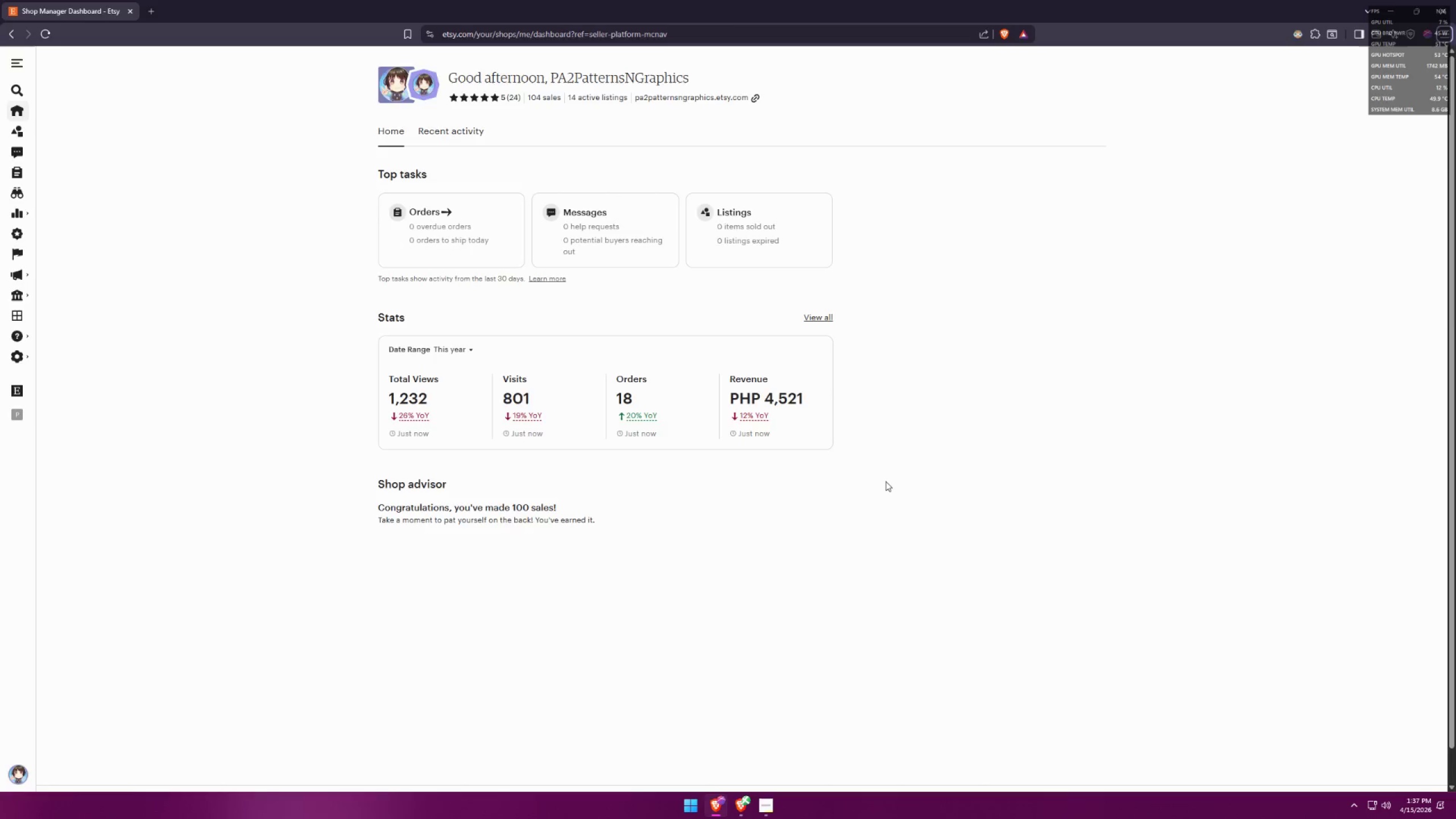 
key(Alt+Tab)
 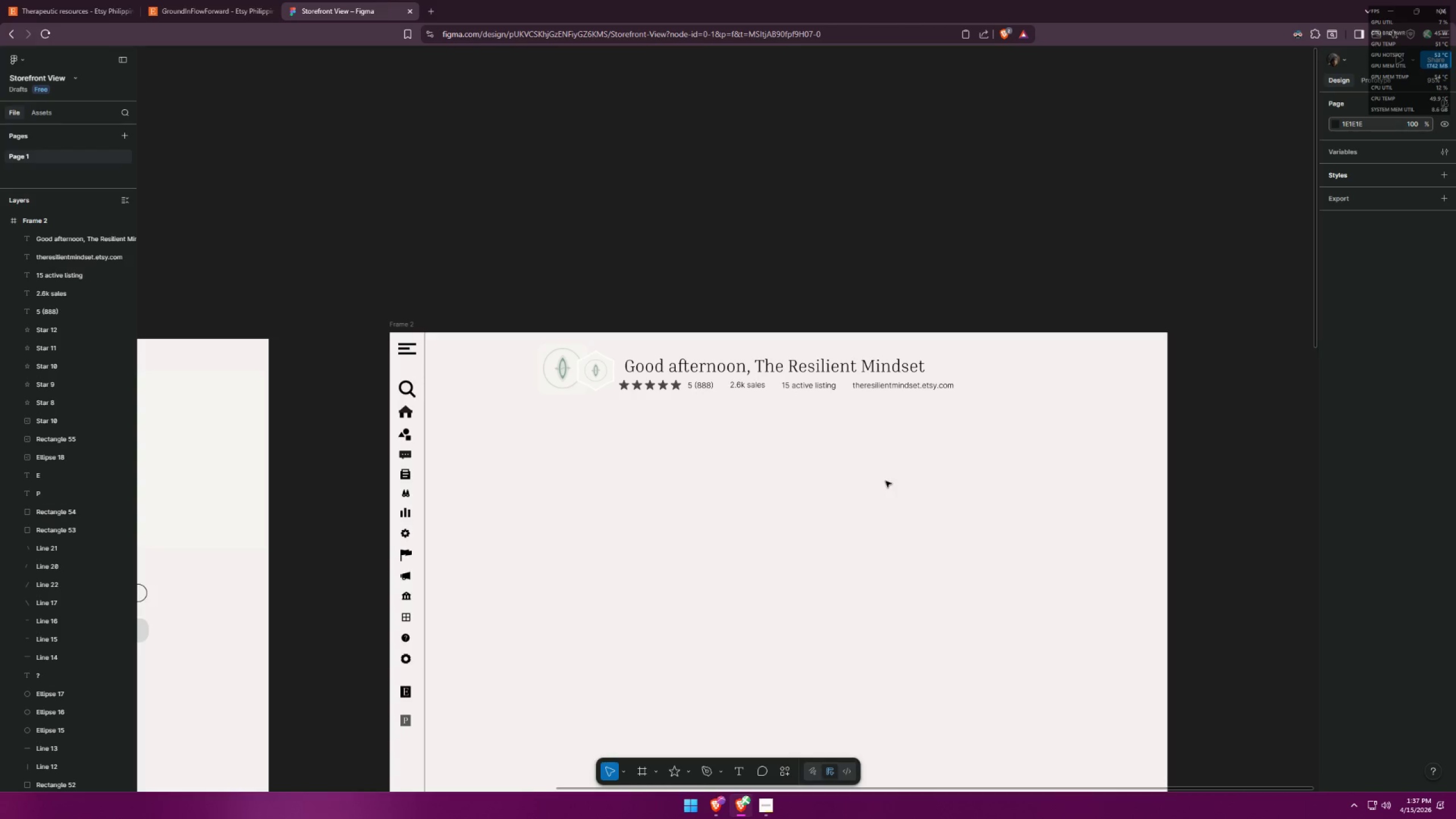 
key(Alt+Tab)
 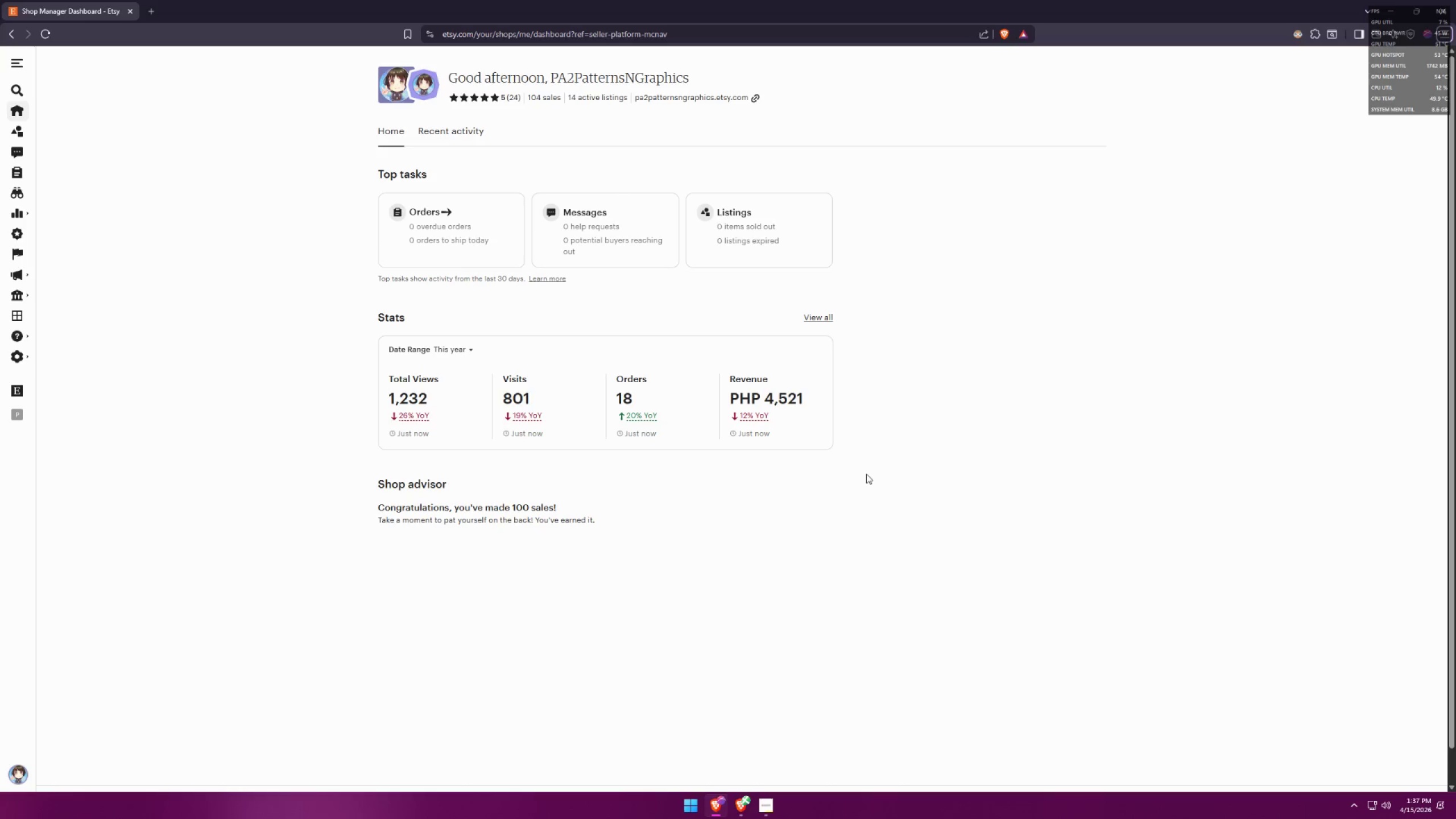 
key(Alt+Tab)
 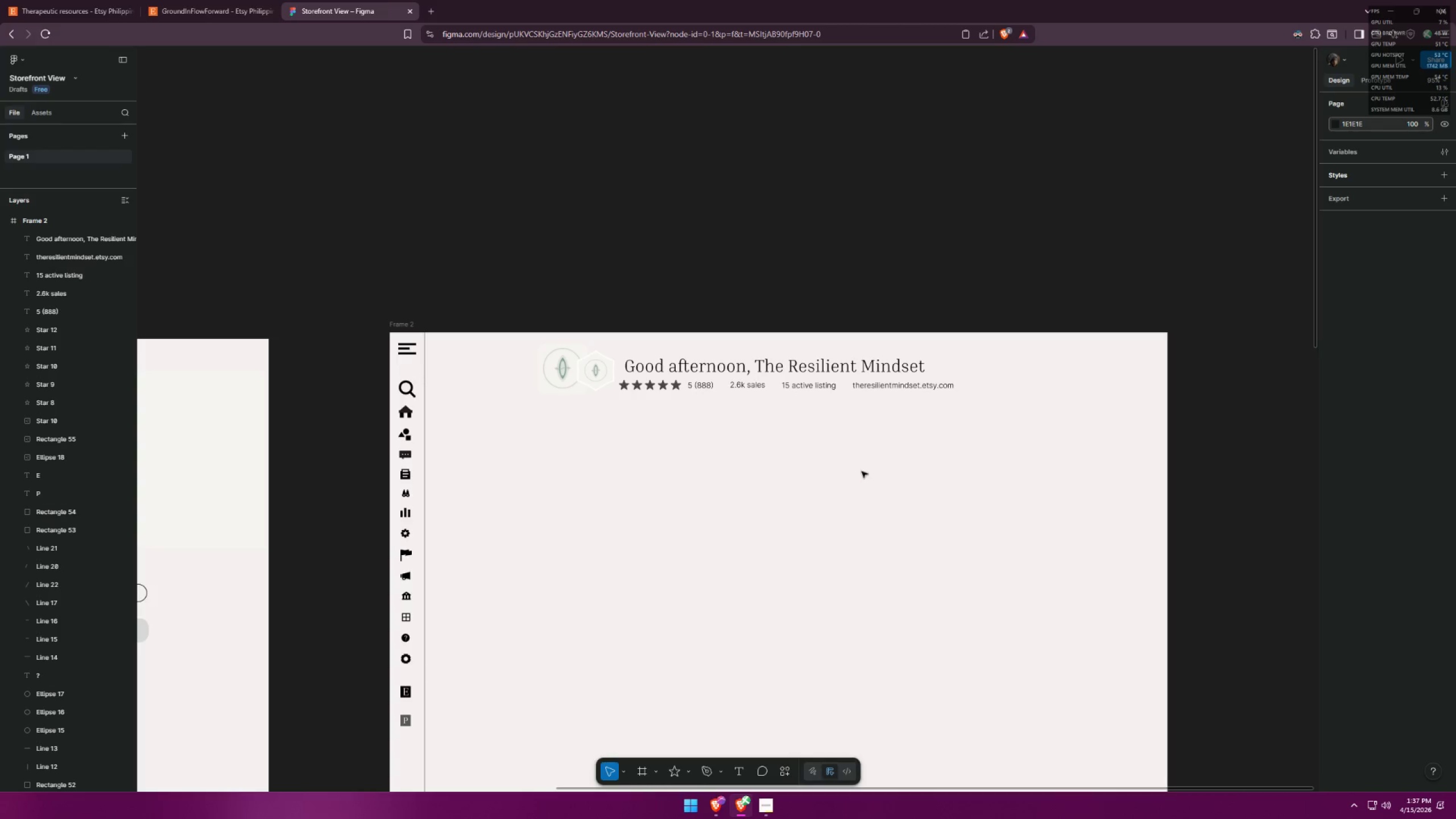 
hold_key(key=ControlLeft, duration=0.61)
scroll: coordinate [923, 375], scroll_direction: down, amount: 6.0
 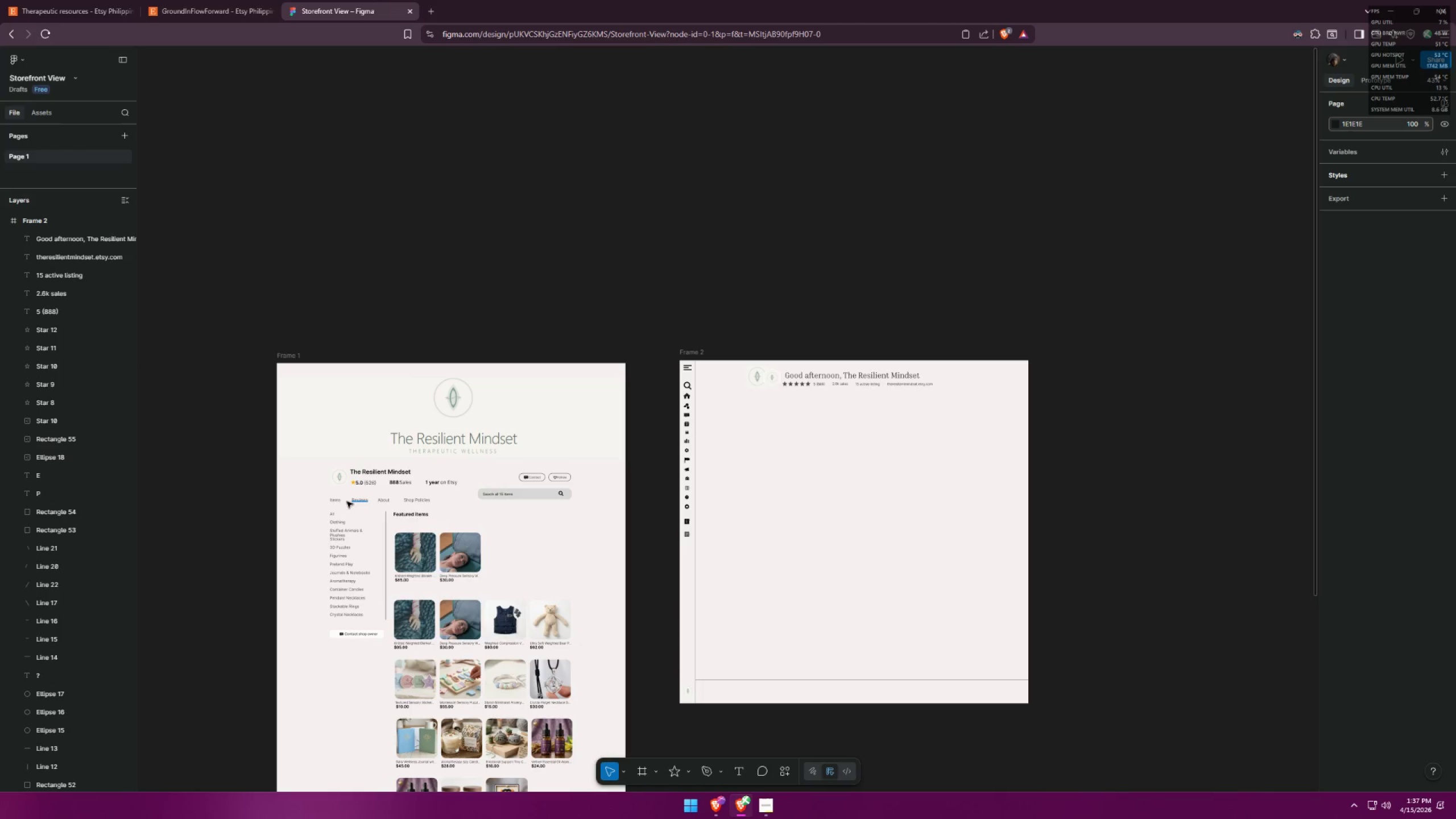 
left_click([338, 502])
 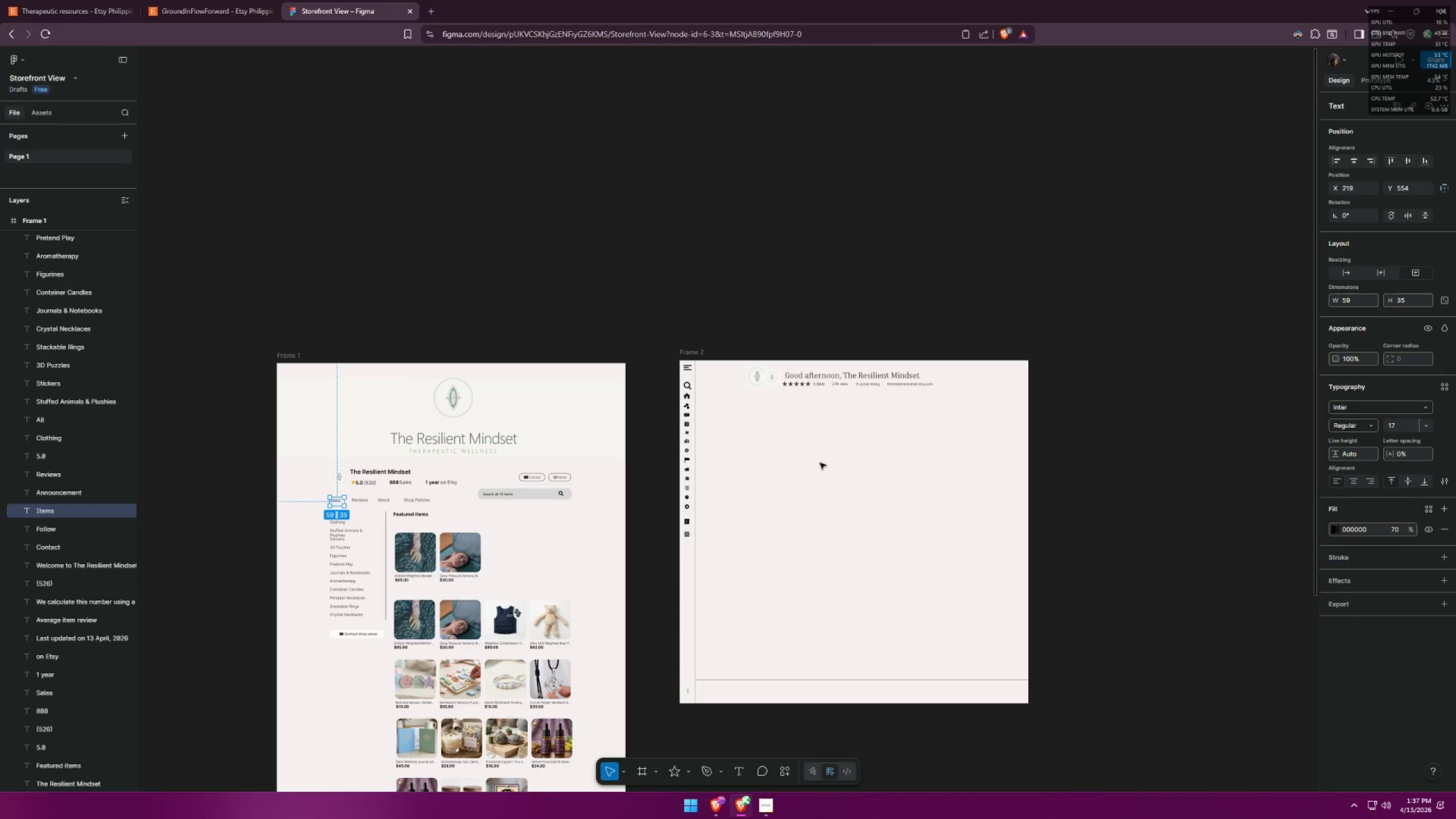 
left_click([834, 462])
 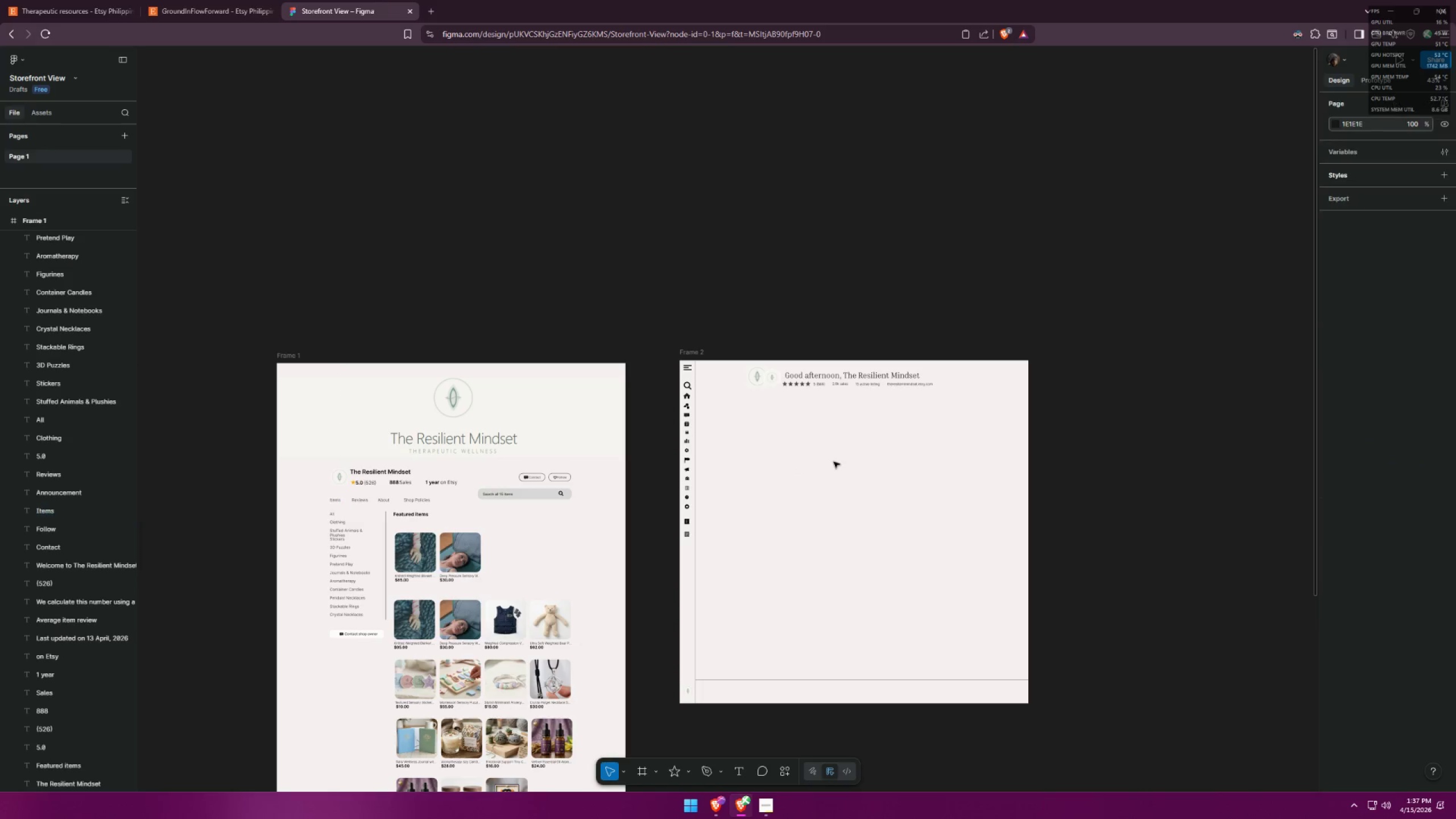 
hold_key(key=ControlLeft, duration=0.97)
scroll: coordinate [768, 391], scroll_direction: up, amount: 12.0
 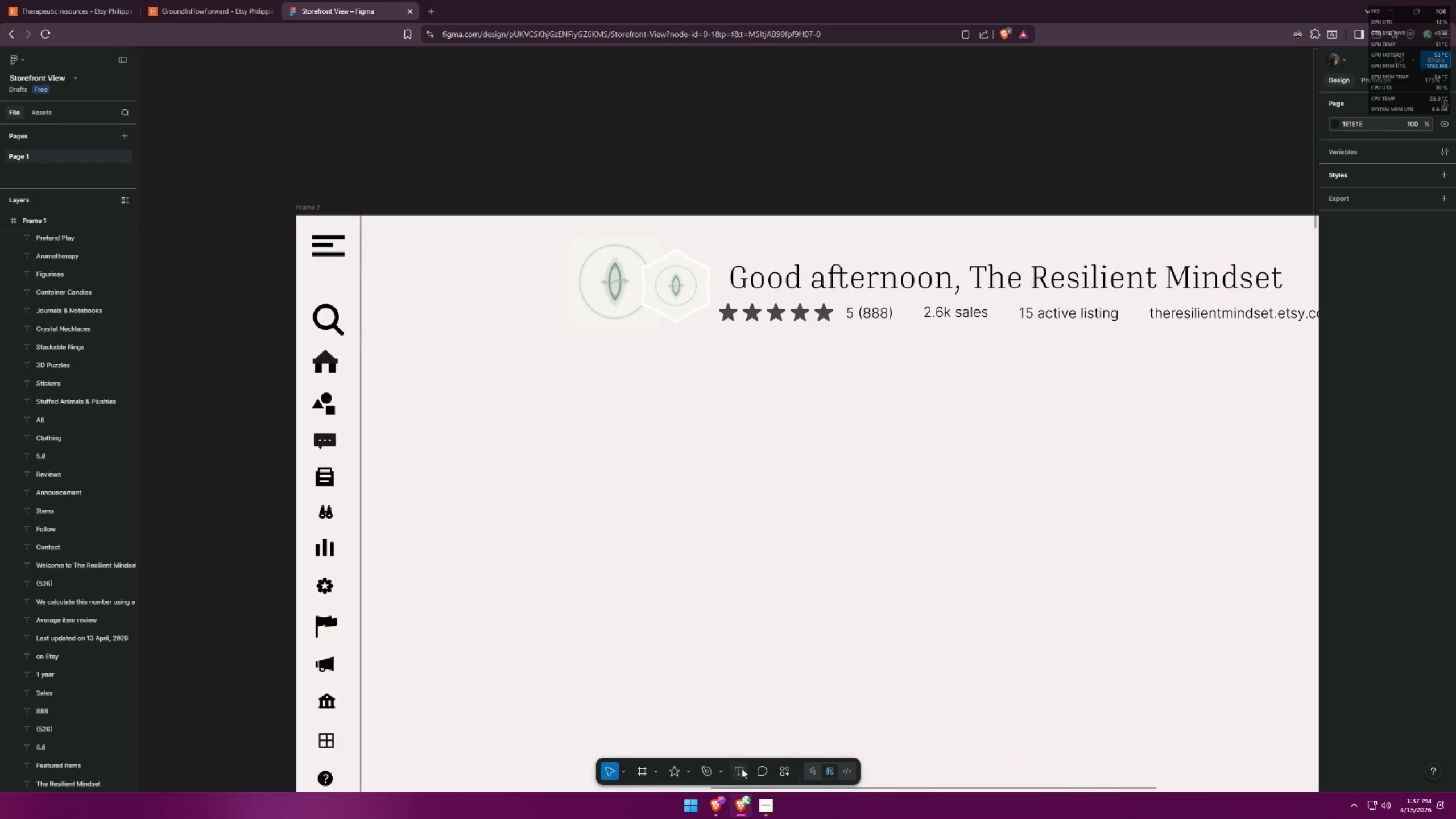 
double_click([730, 458])
 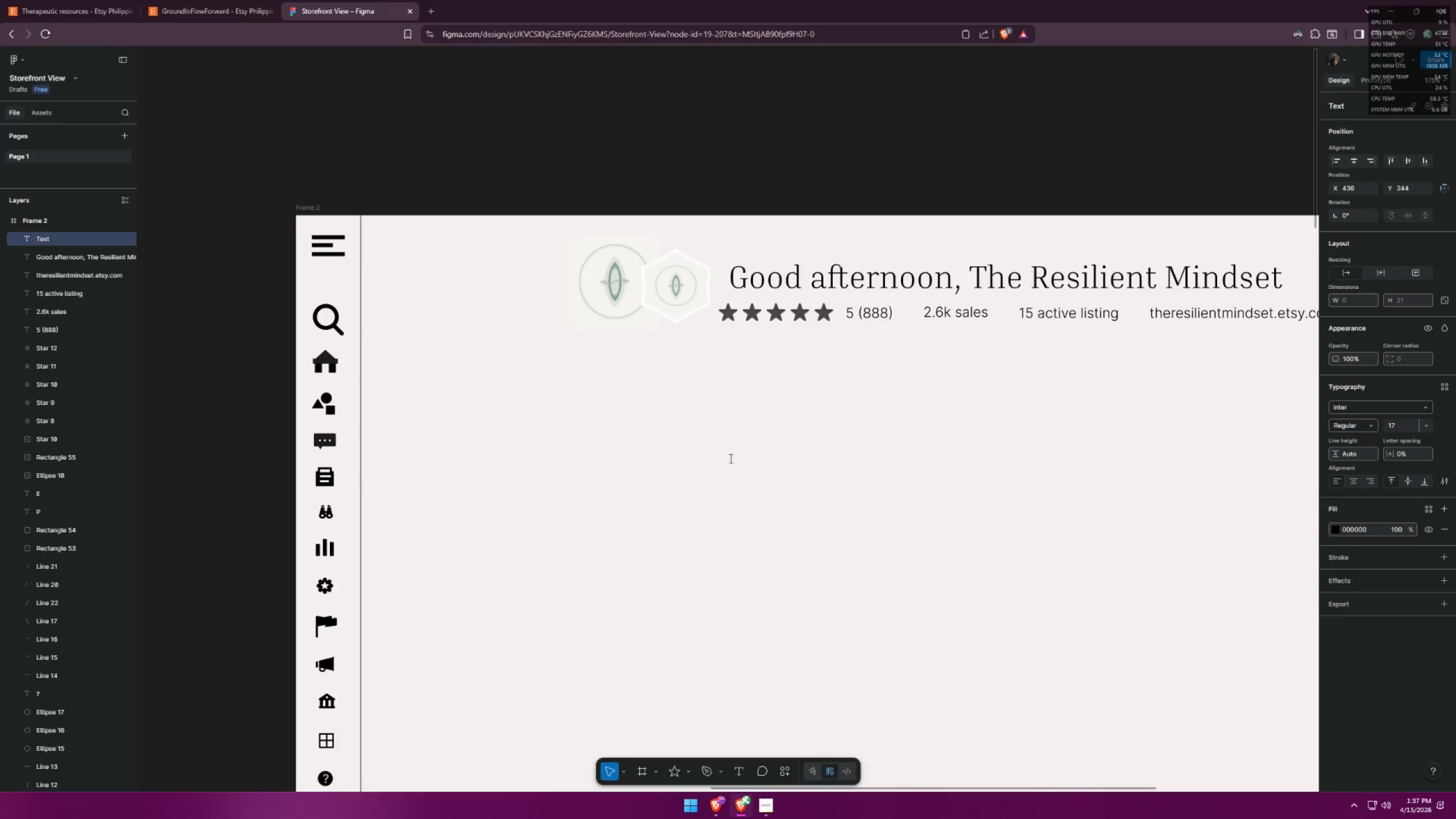 
type(Home)
 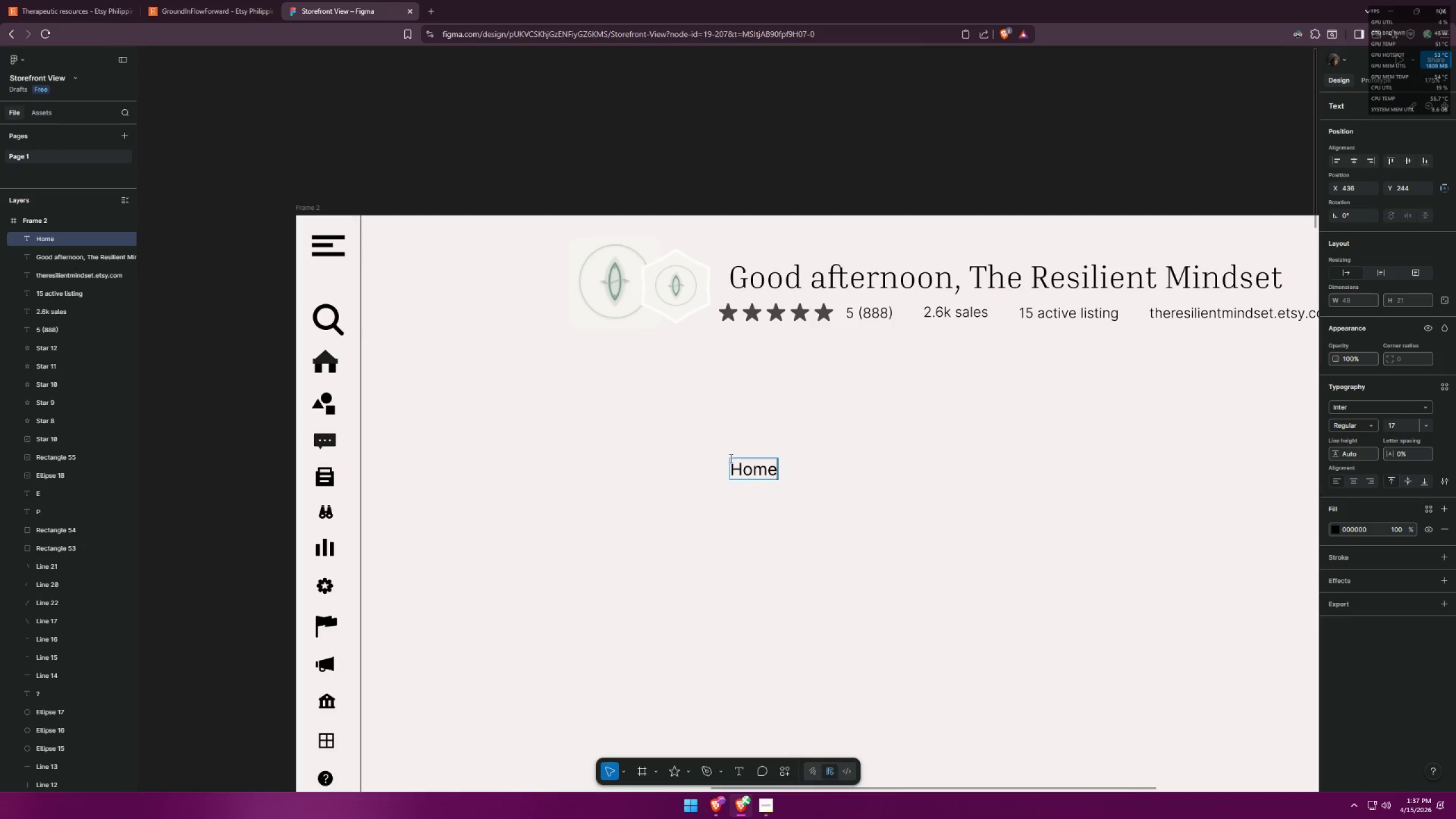 
key(Control+ControlLeft)
 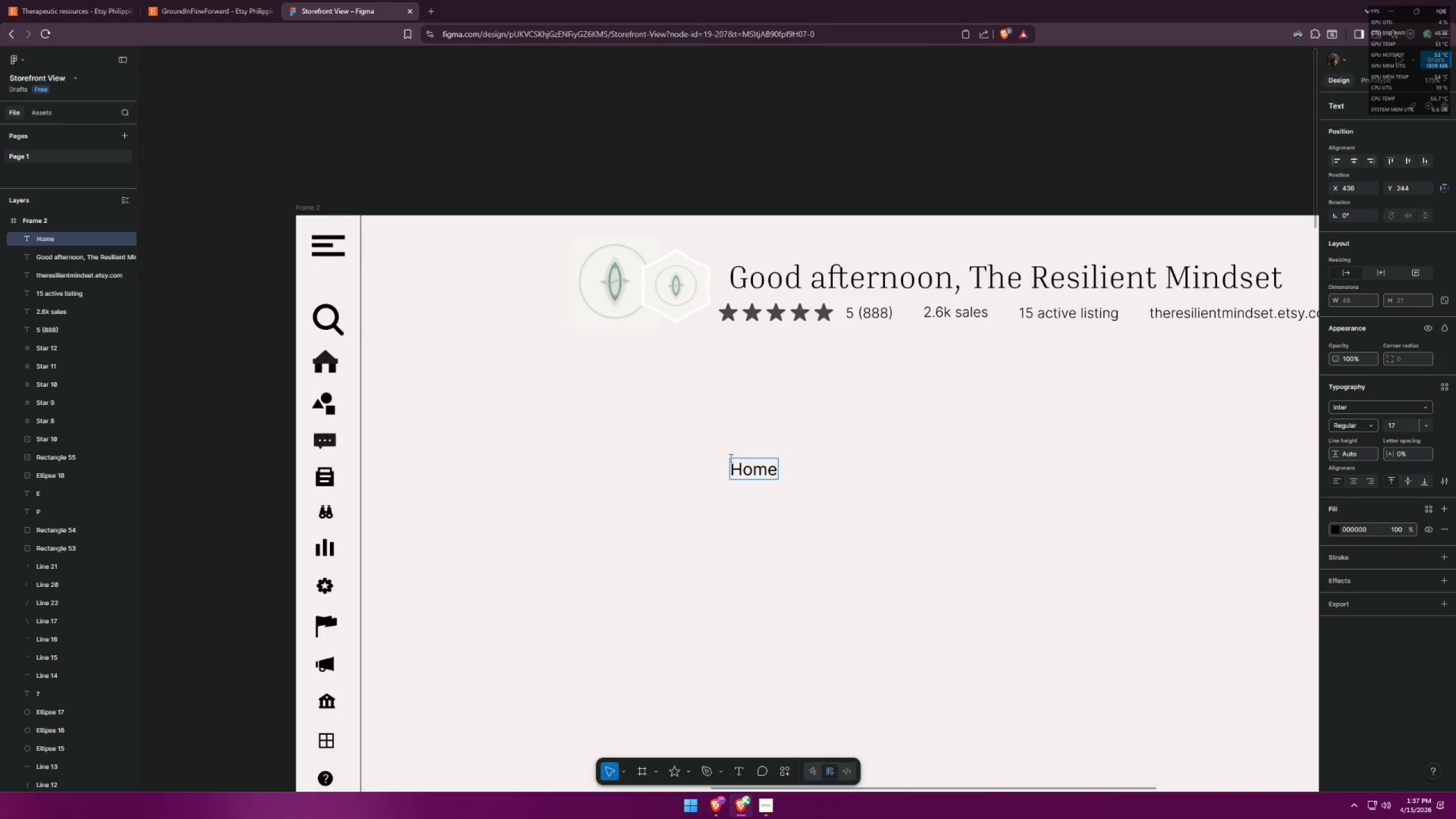 
key(Alt+AltLeft)
 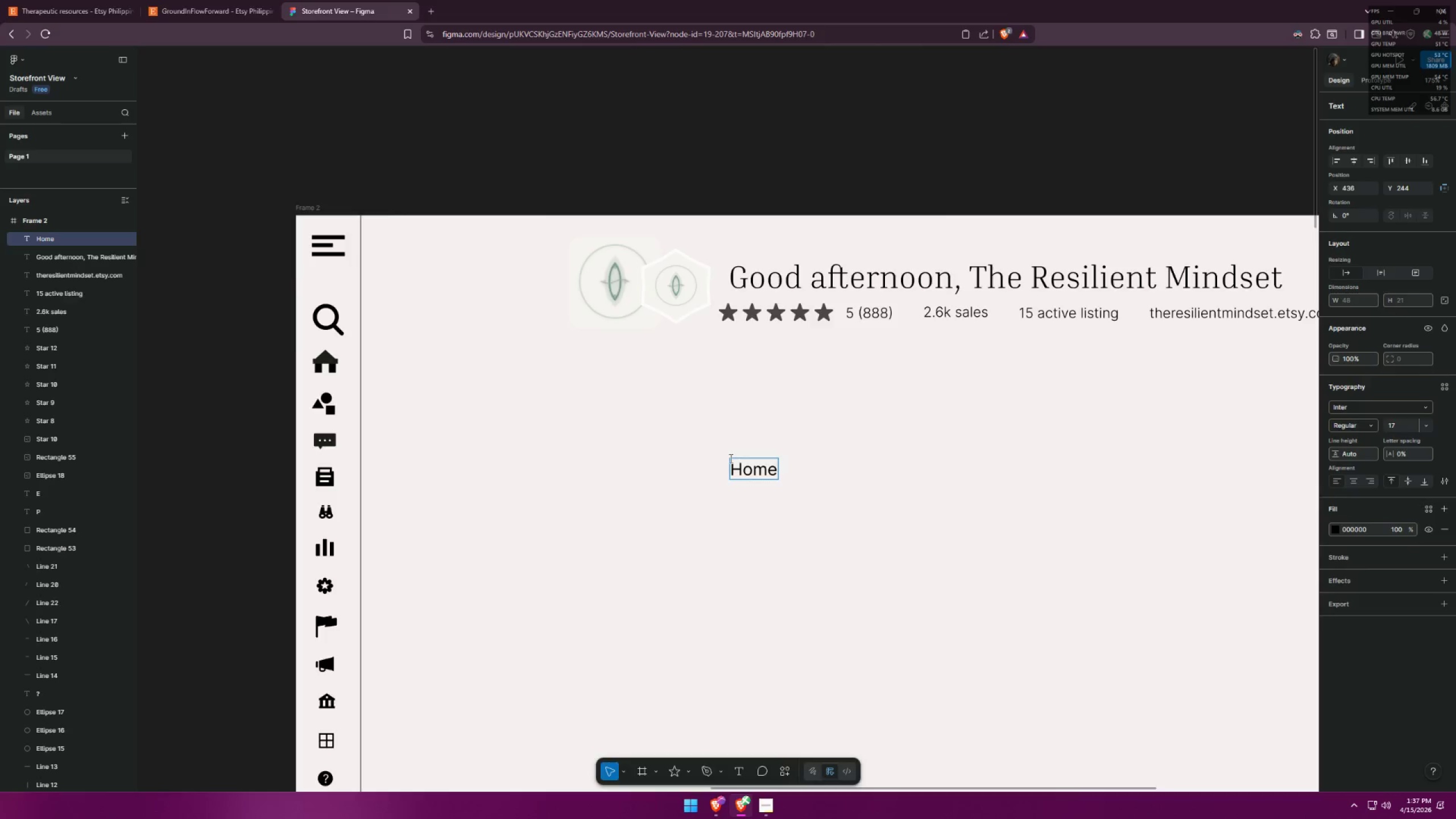 
key(Alt+Tab)
 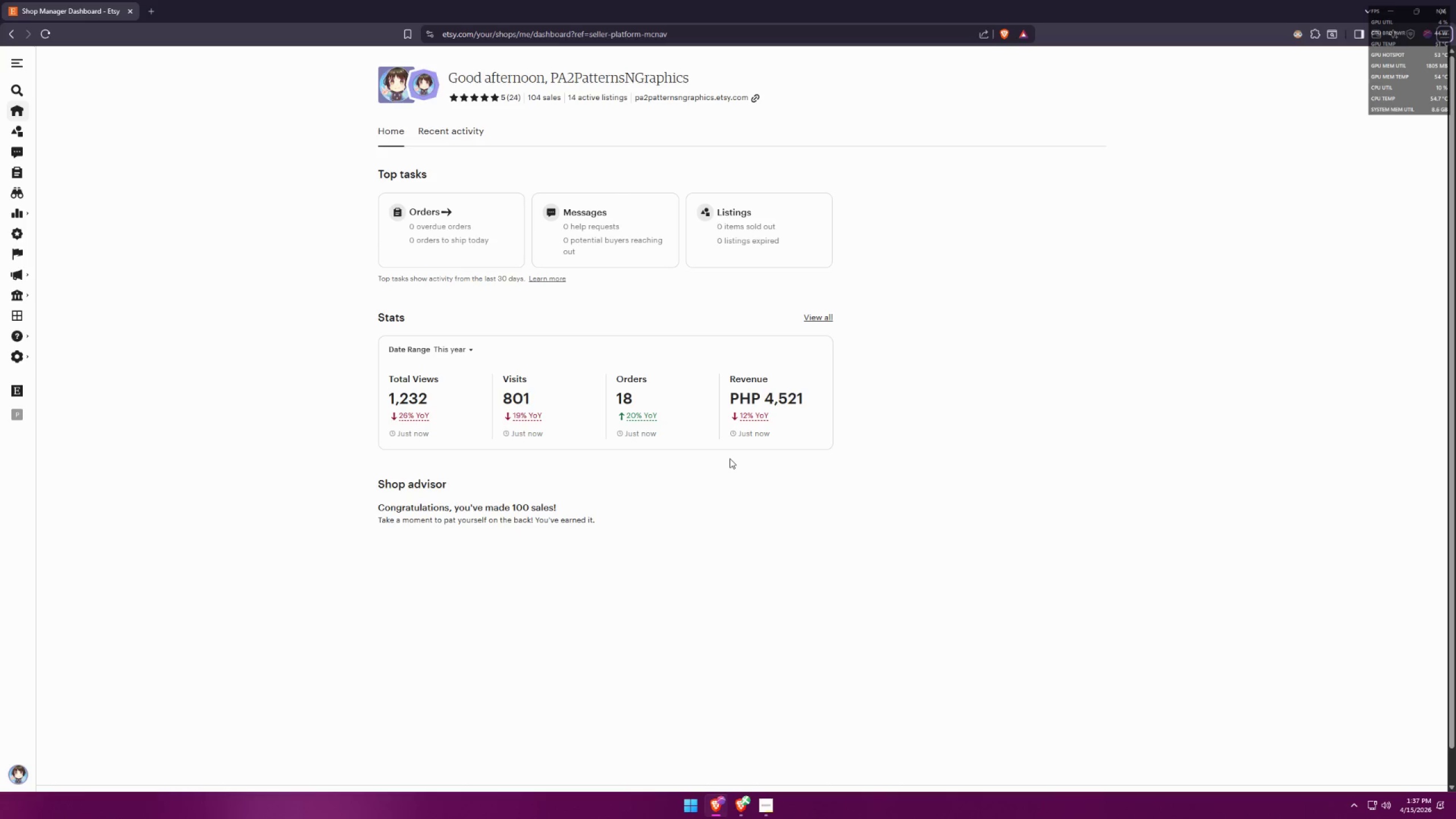 
key(Alt+AltLeft)
 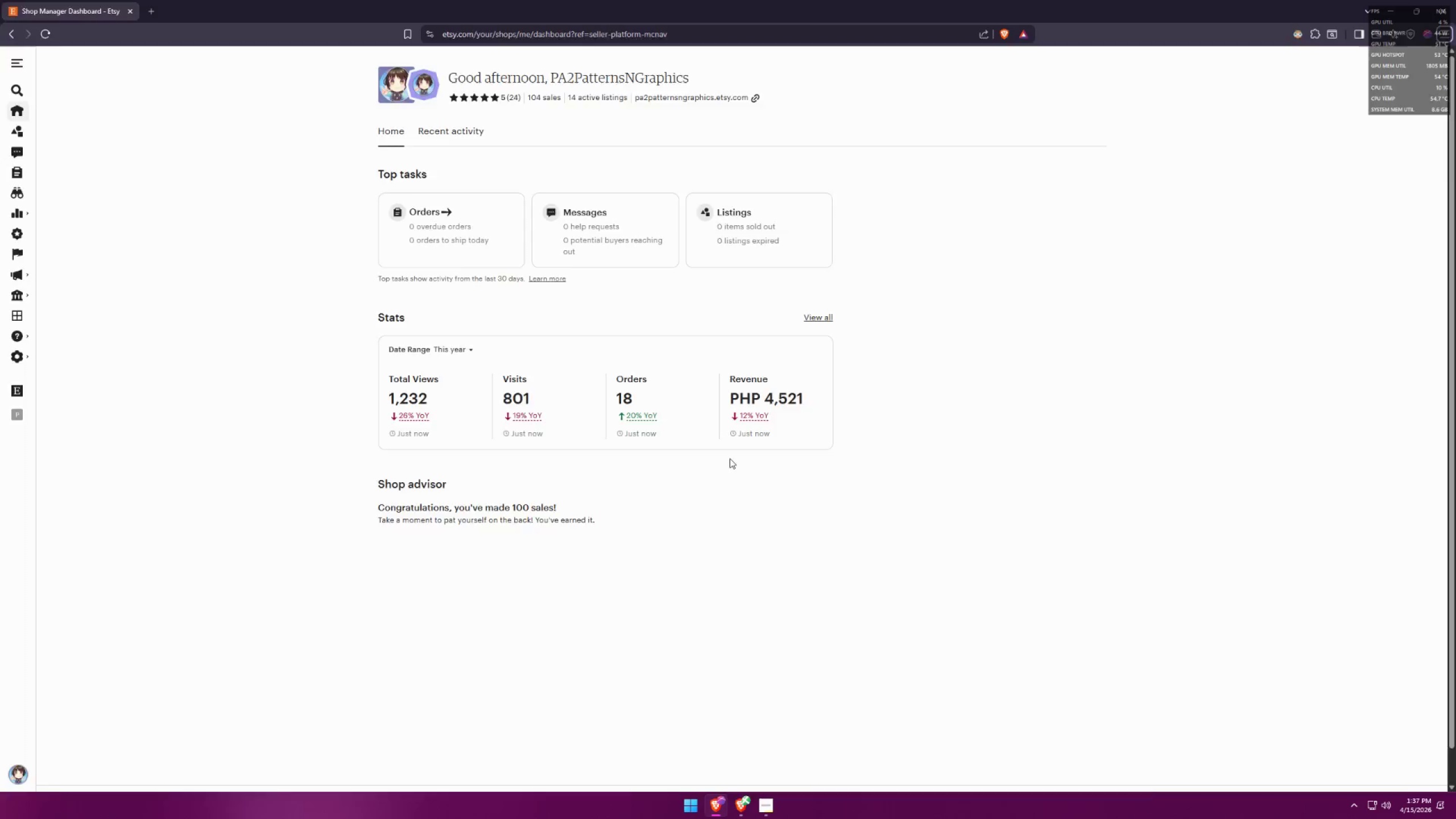 
key(Alt+Tab)
 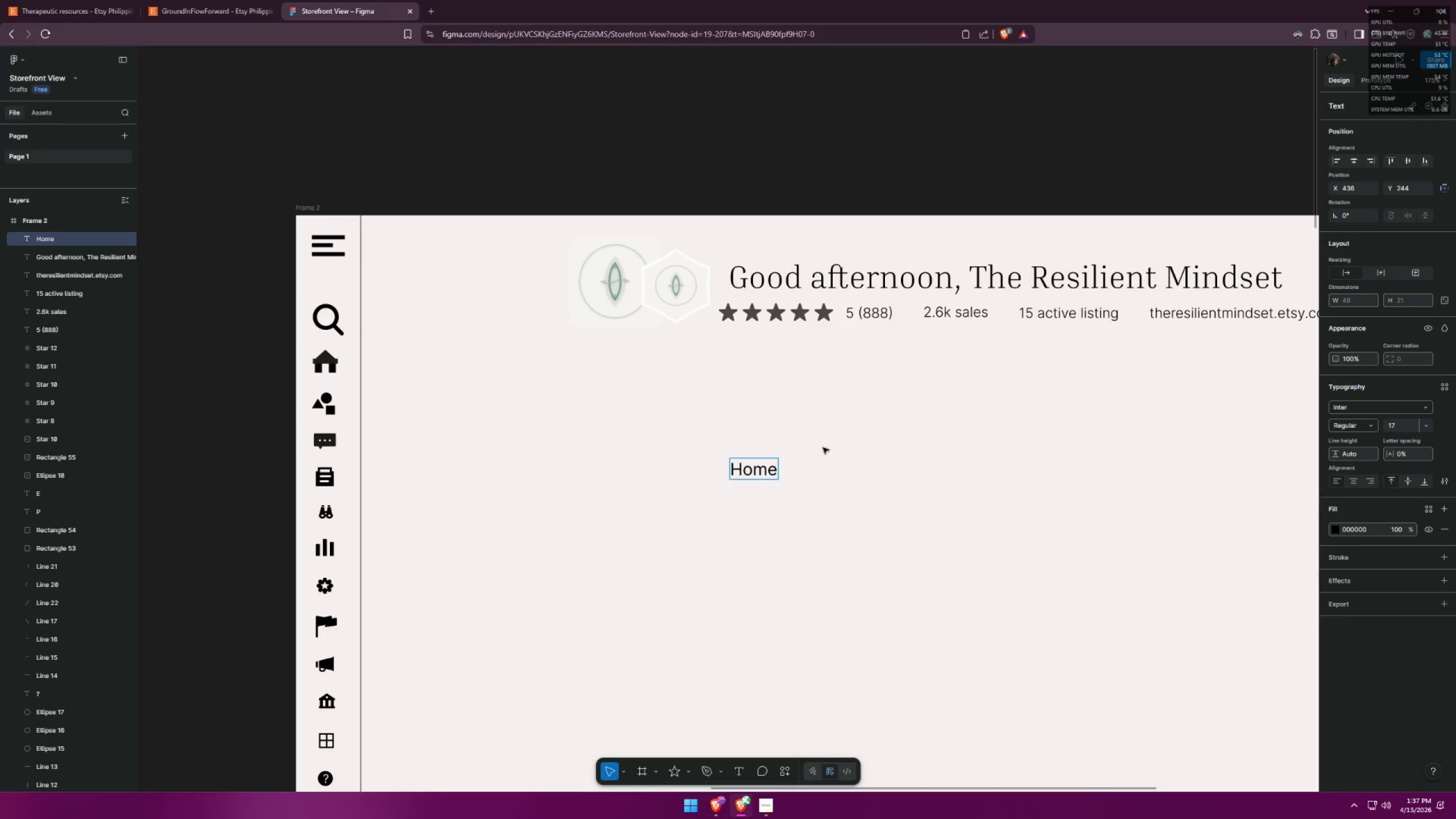 
left_click([845, 449])
 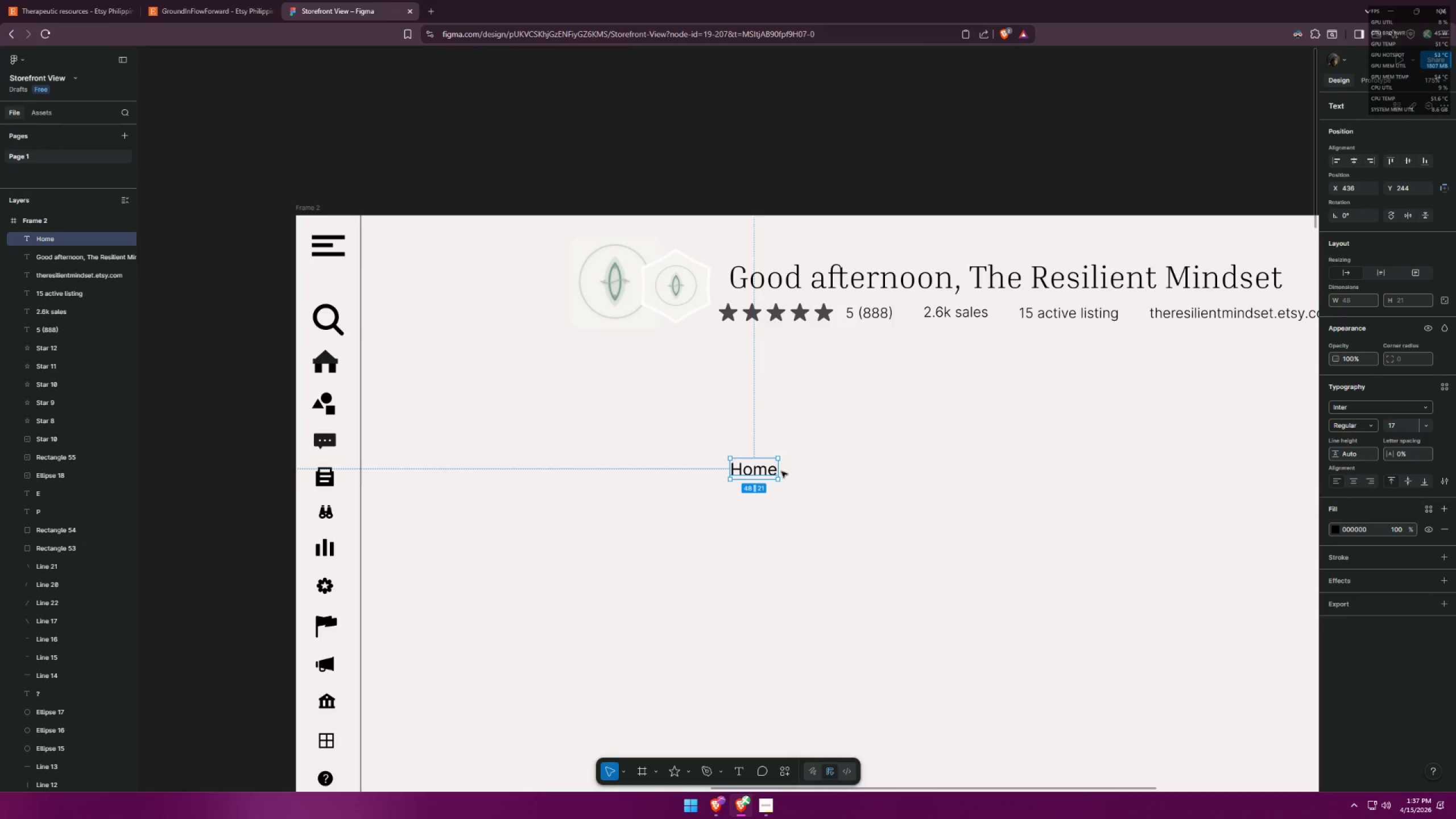 
left_click_drag(start_coordinate=[757, 471], to_coordinate=[735, 382])
 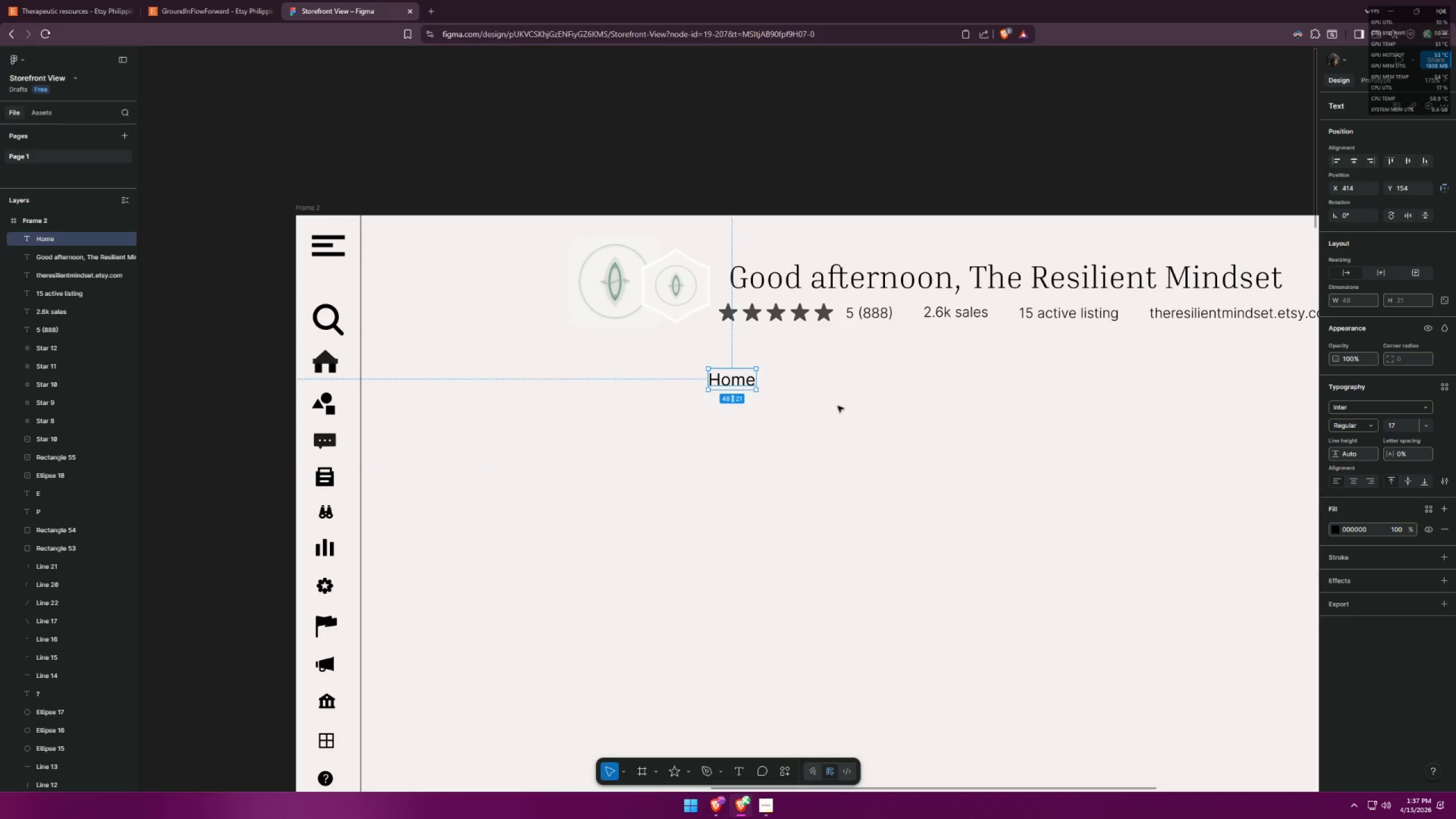 
left_click([838, 406])
 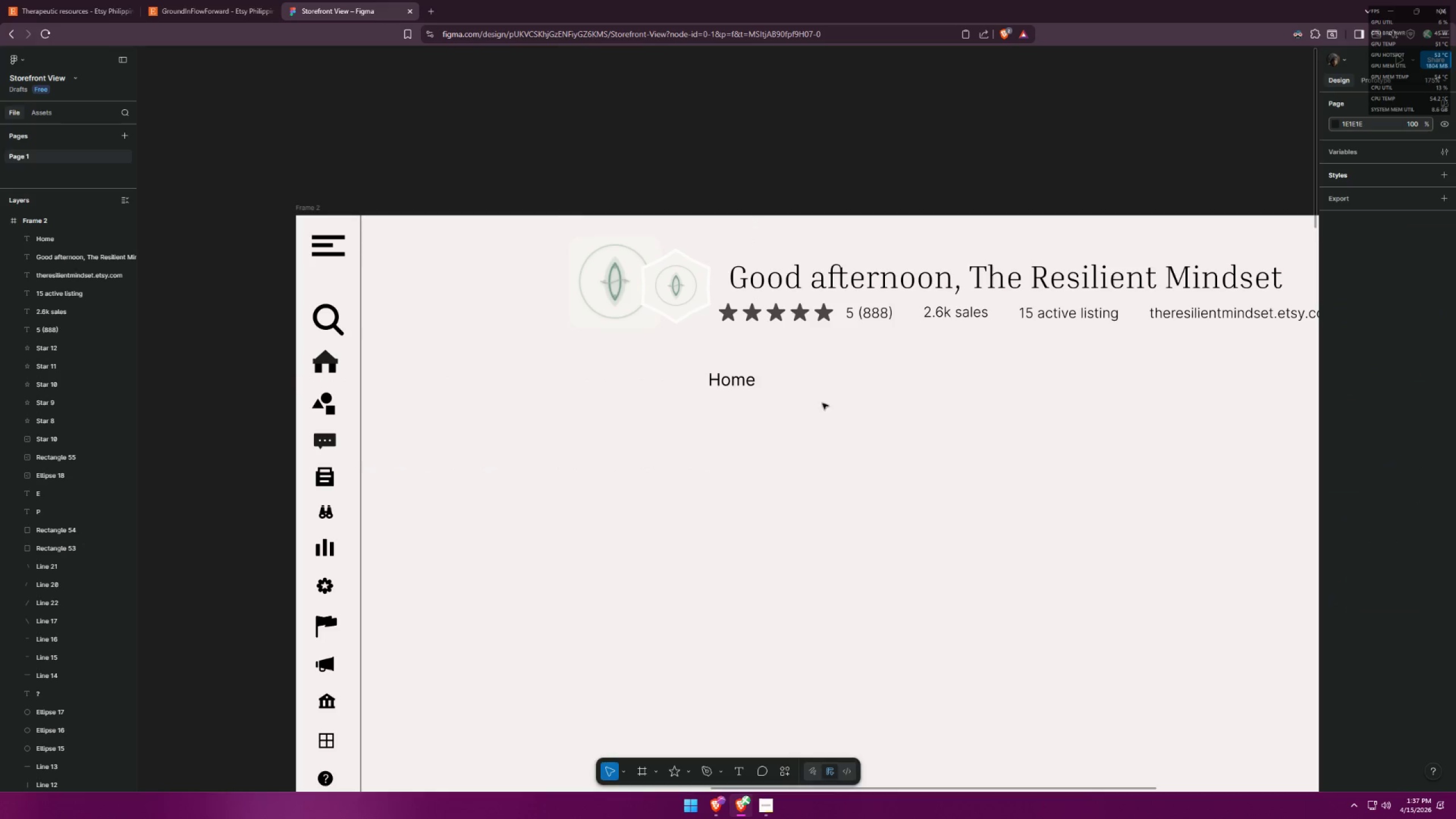 
left_click([710, 383])
 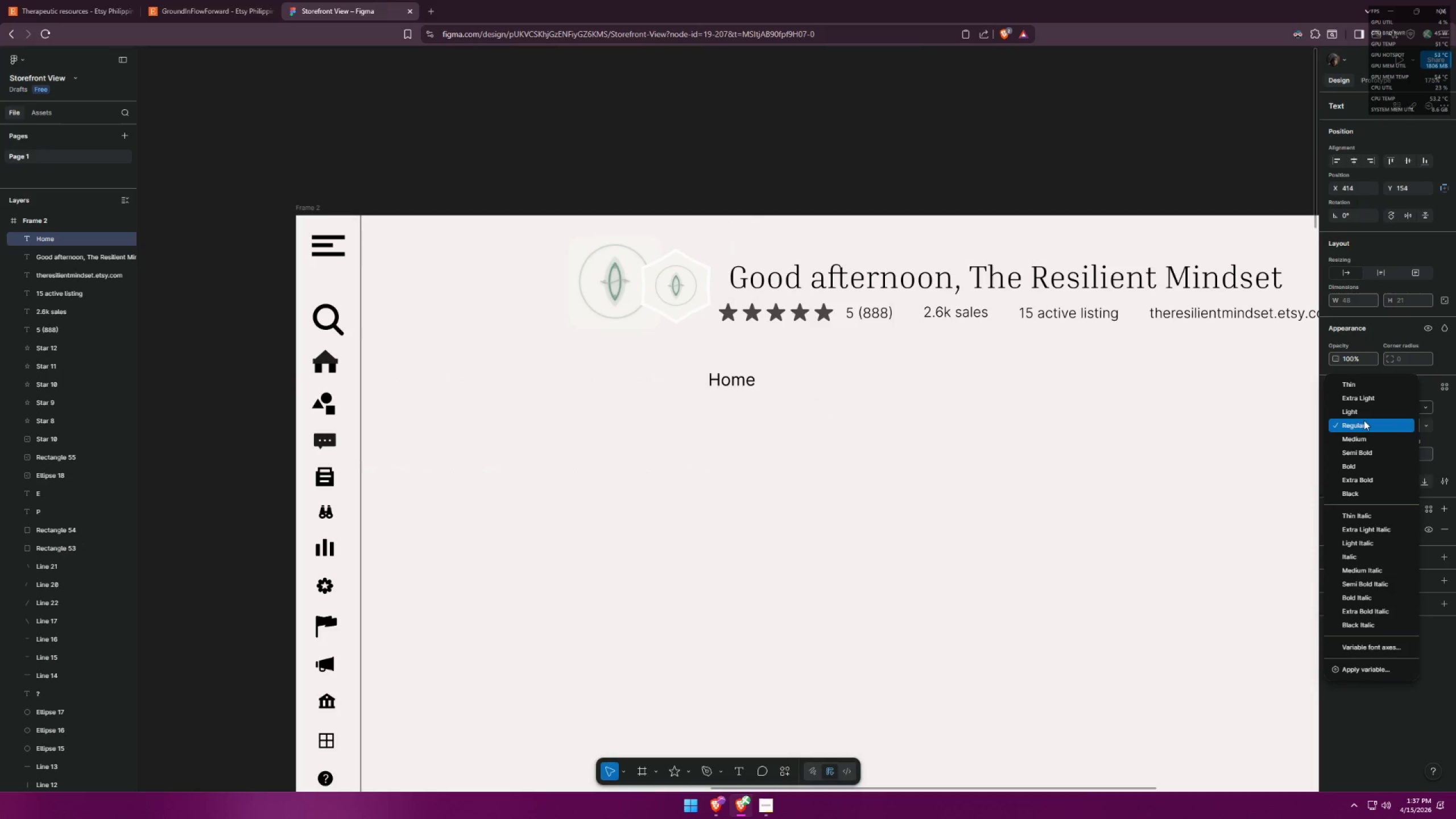 
left_click([1363, 409])
 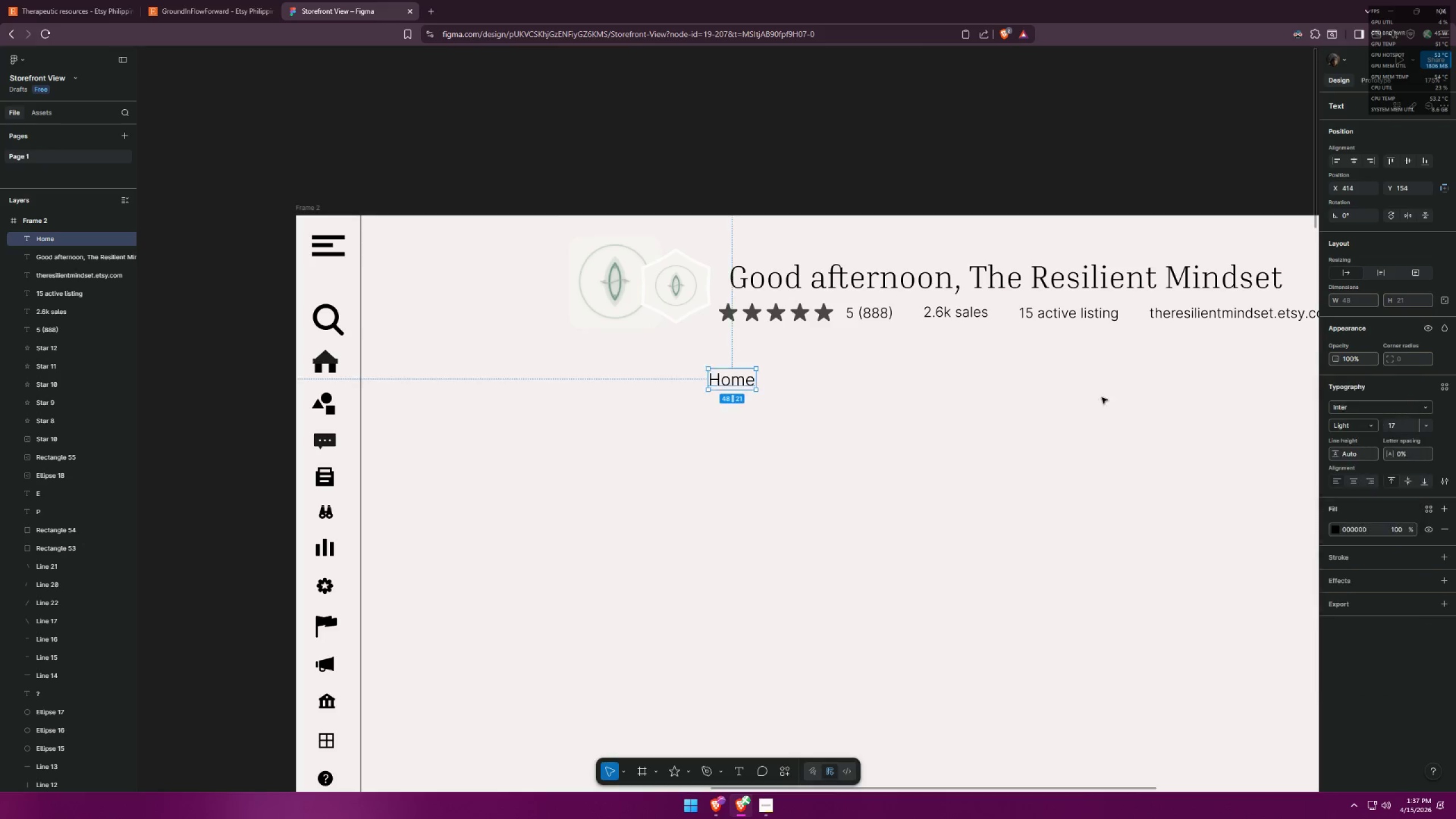 
double_click([902, 409])
 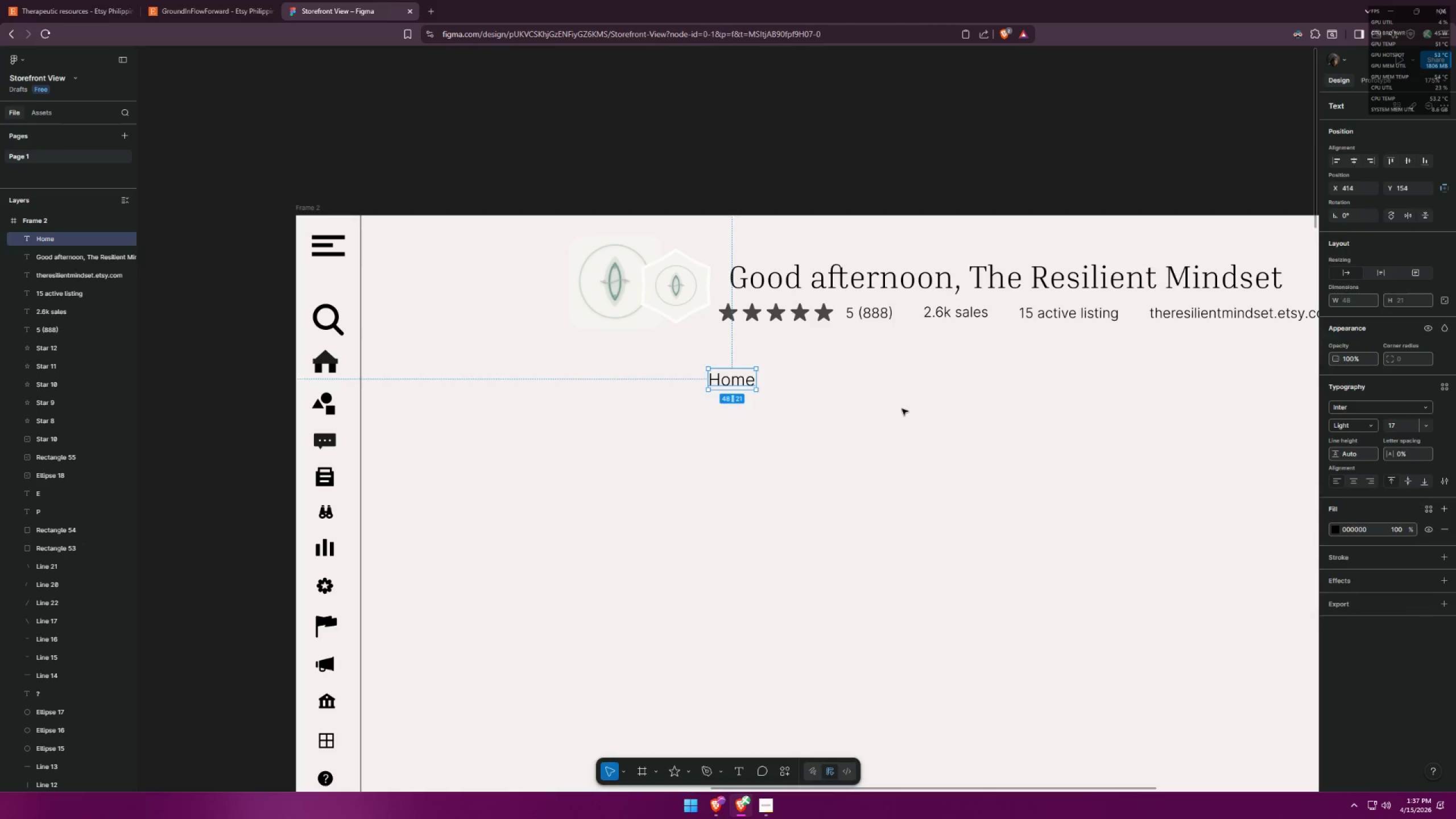 
key(Alt+AltLeft)
 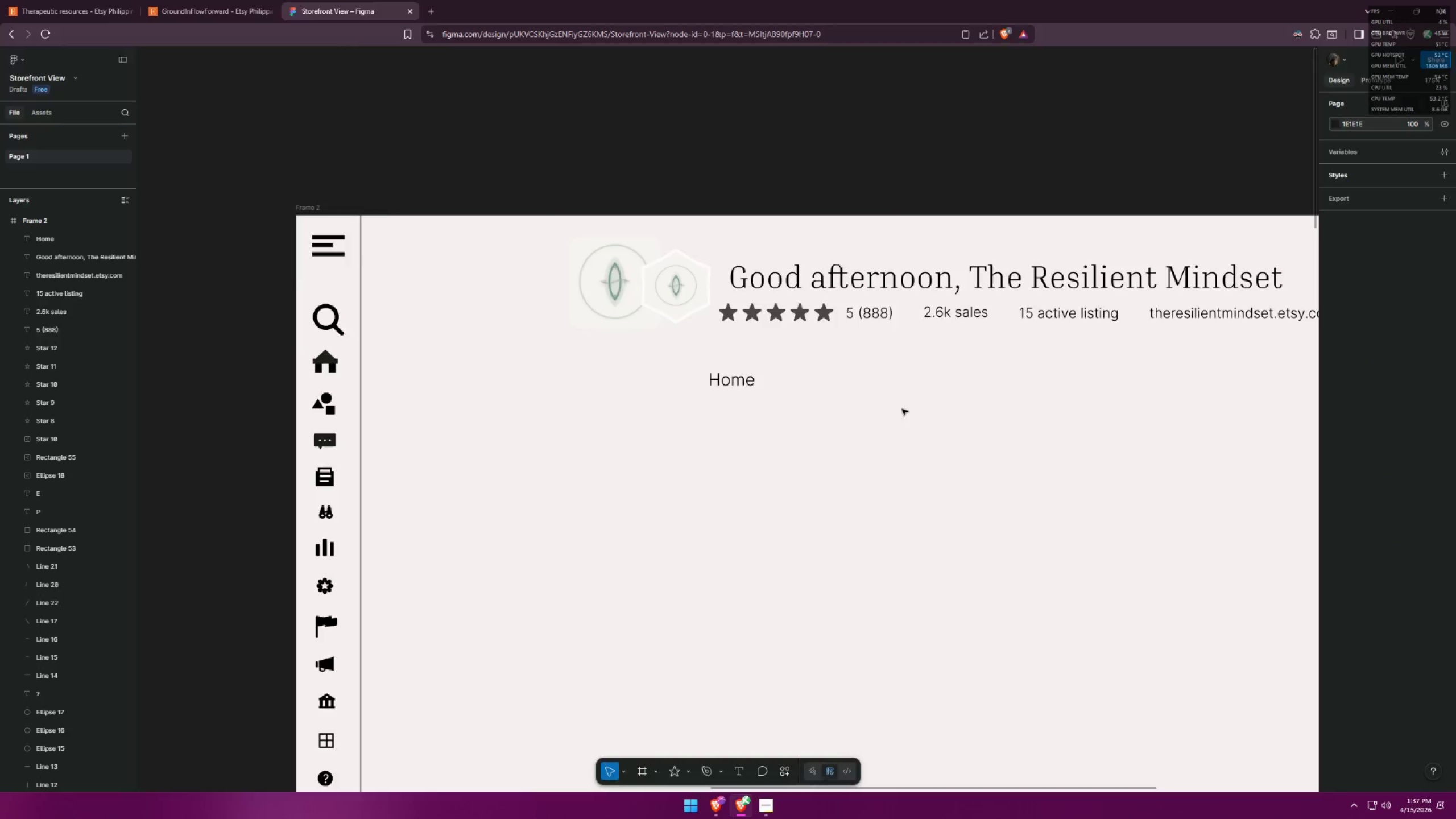 
key(Alt+Tab)
 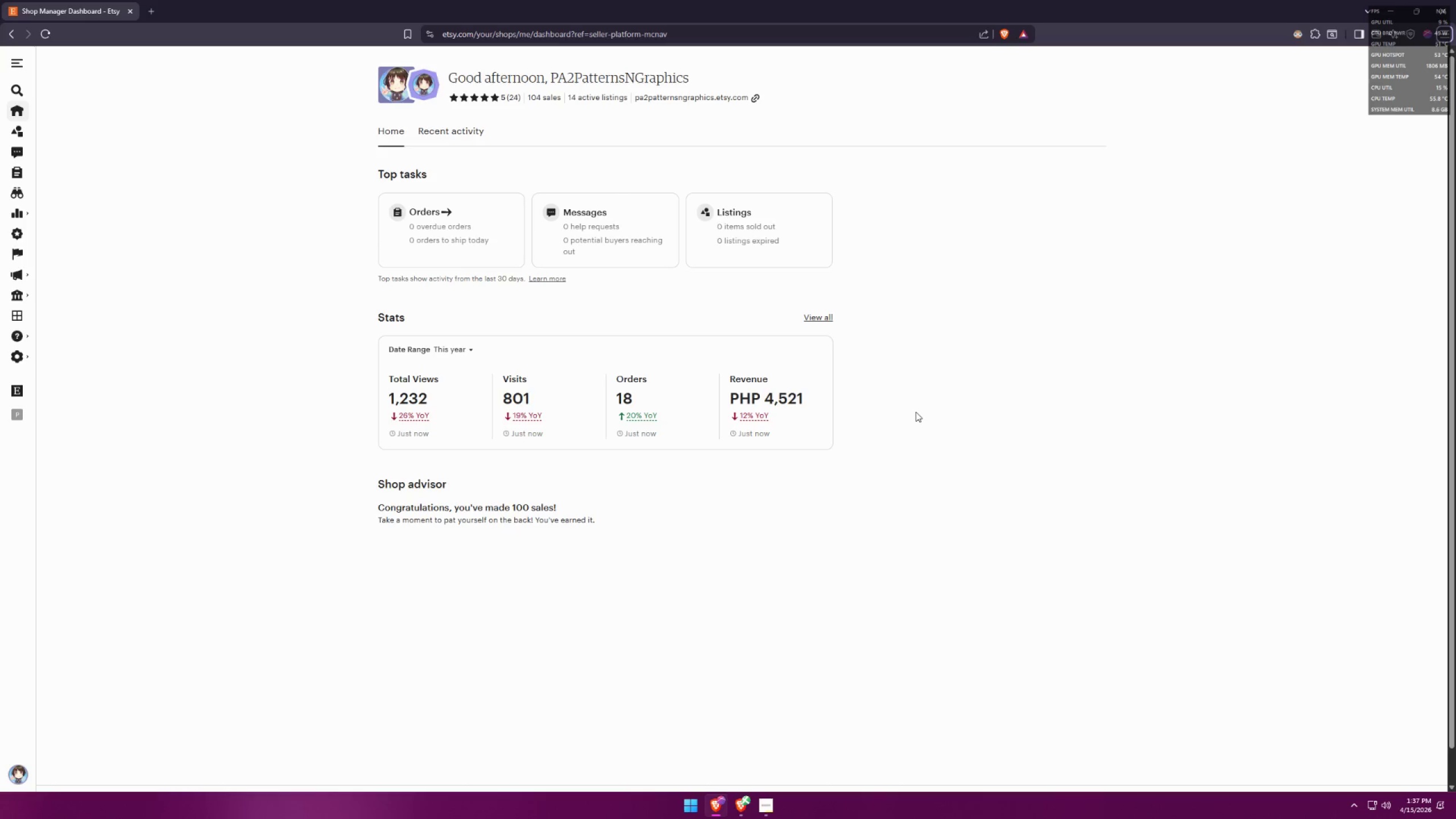 
key(Alt+AltLeft)
 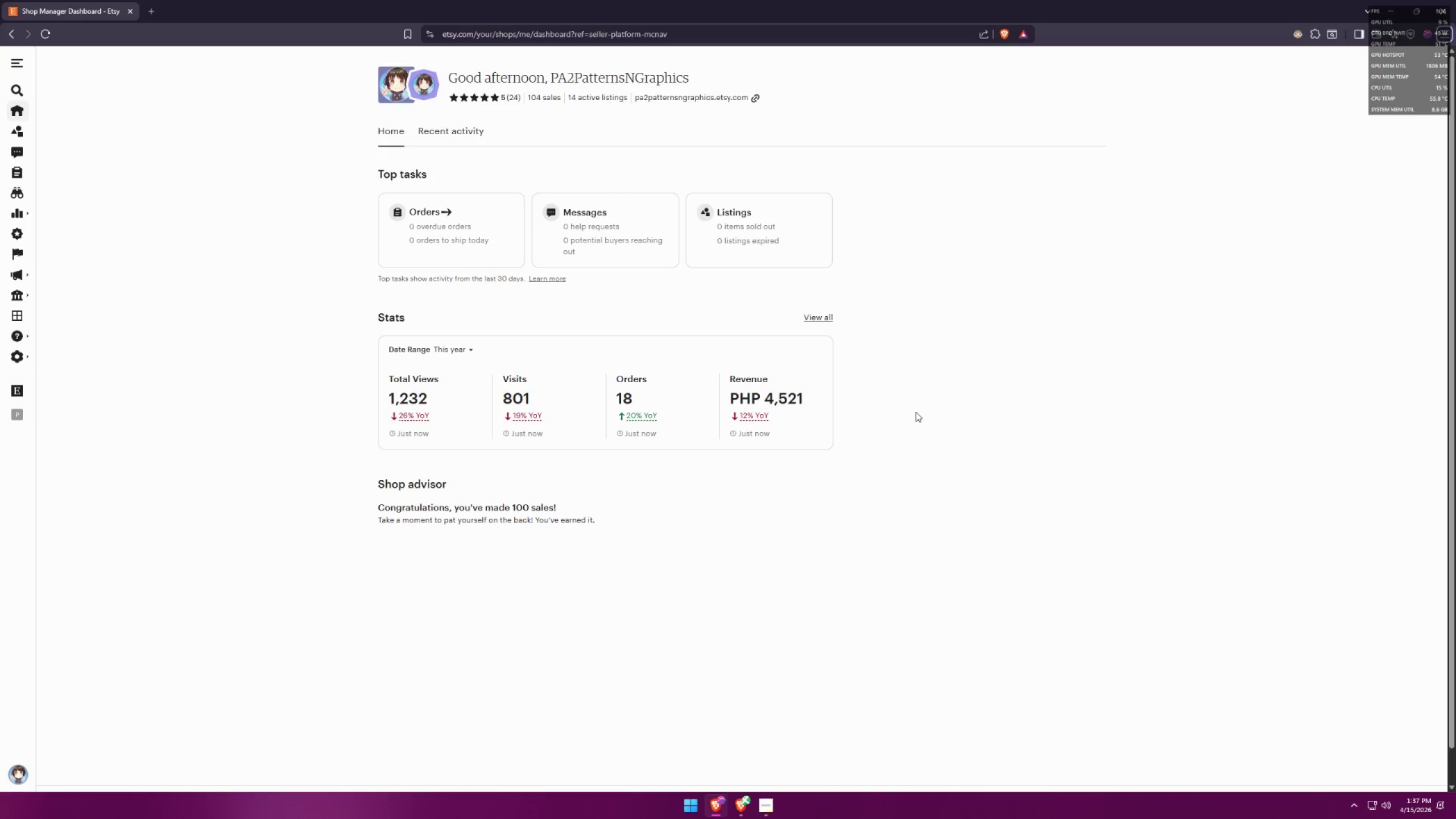 
key(Alt+Tab)
 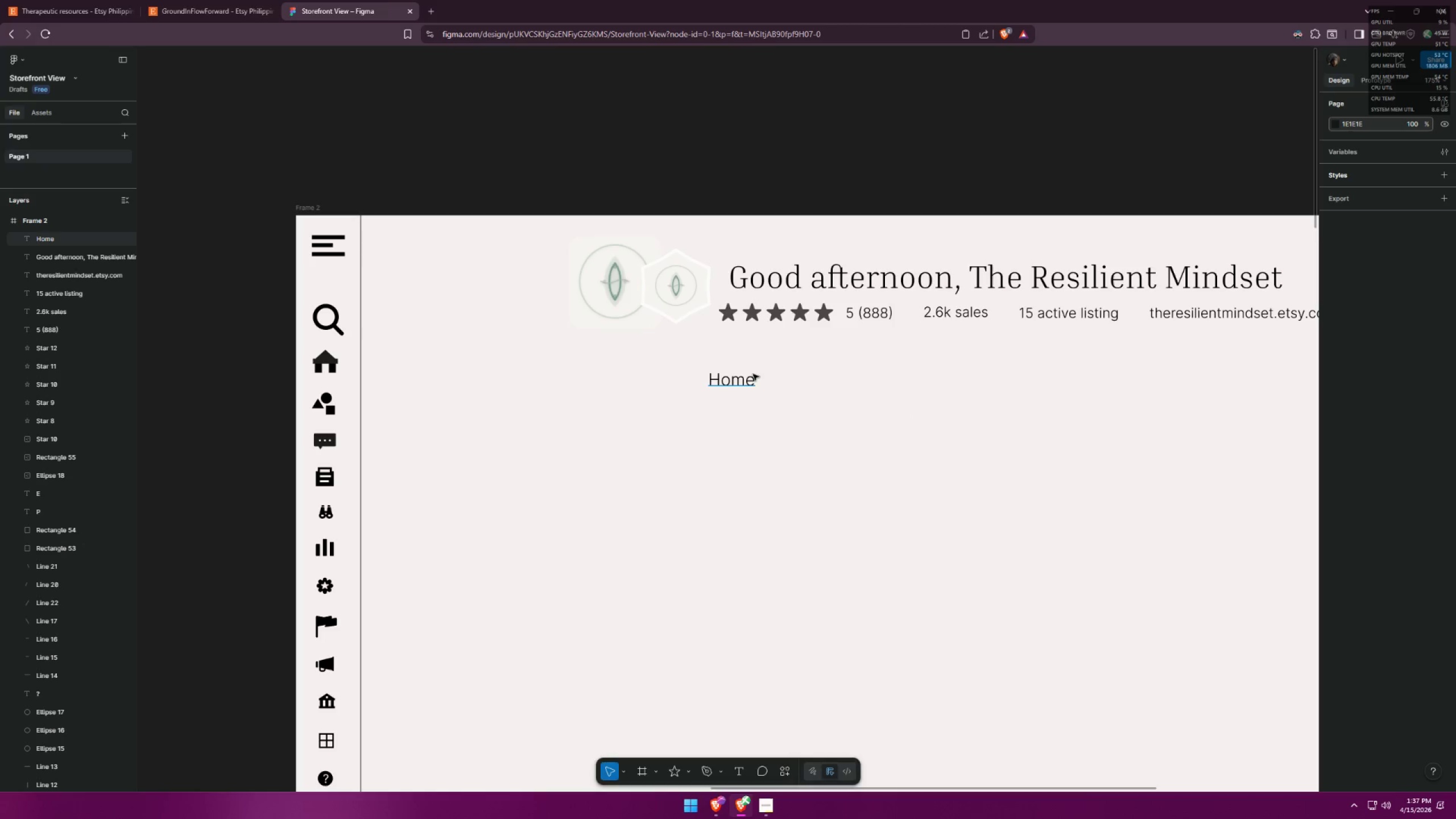 
hold_key(key=AltLeft, duration=1.05)
hold_key(key=ShiftLeft, duration=1.02)
left_click_drag(start_coordinate=[738, 382], to_coordinate=[852, 381])
 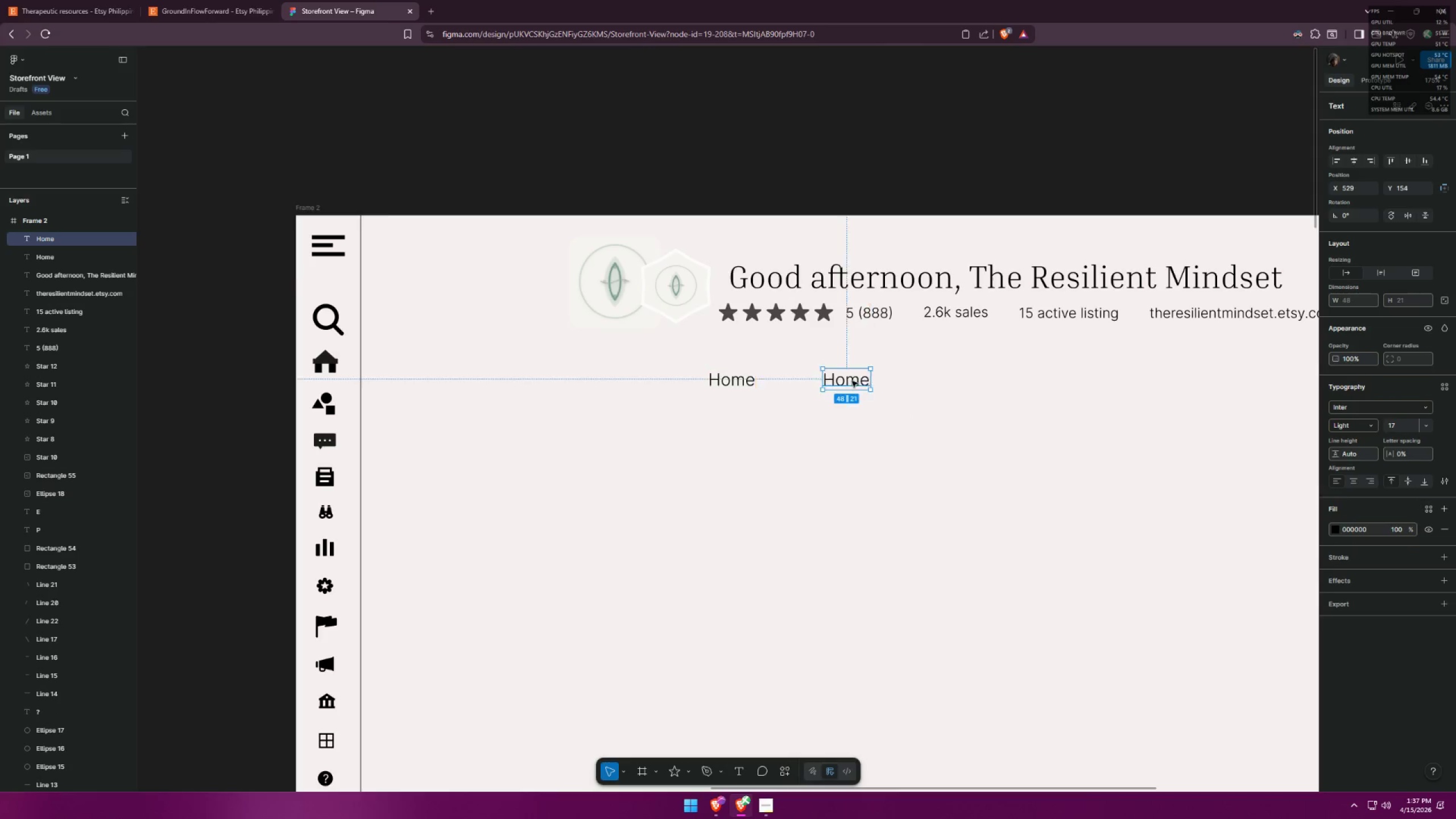 
key(Alt+AltLeft)
 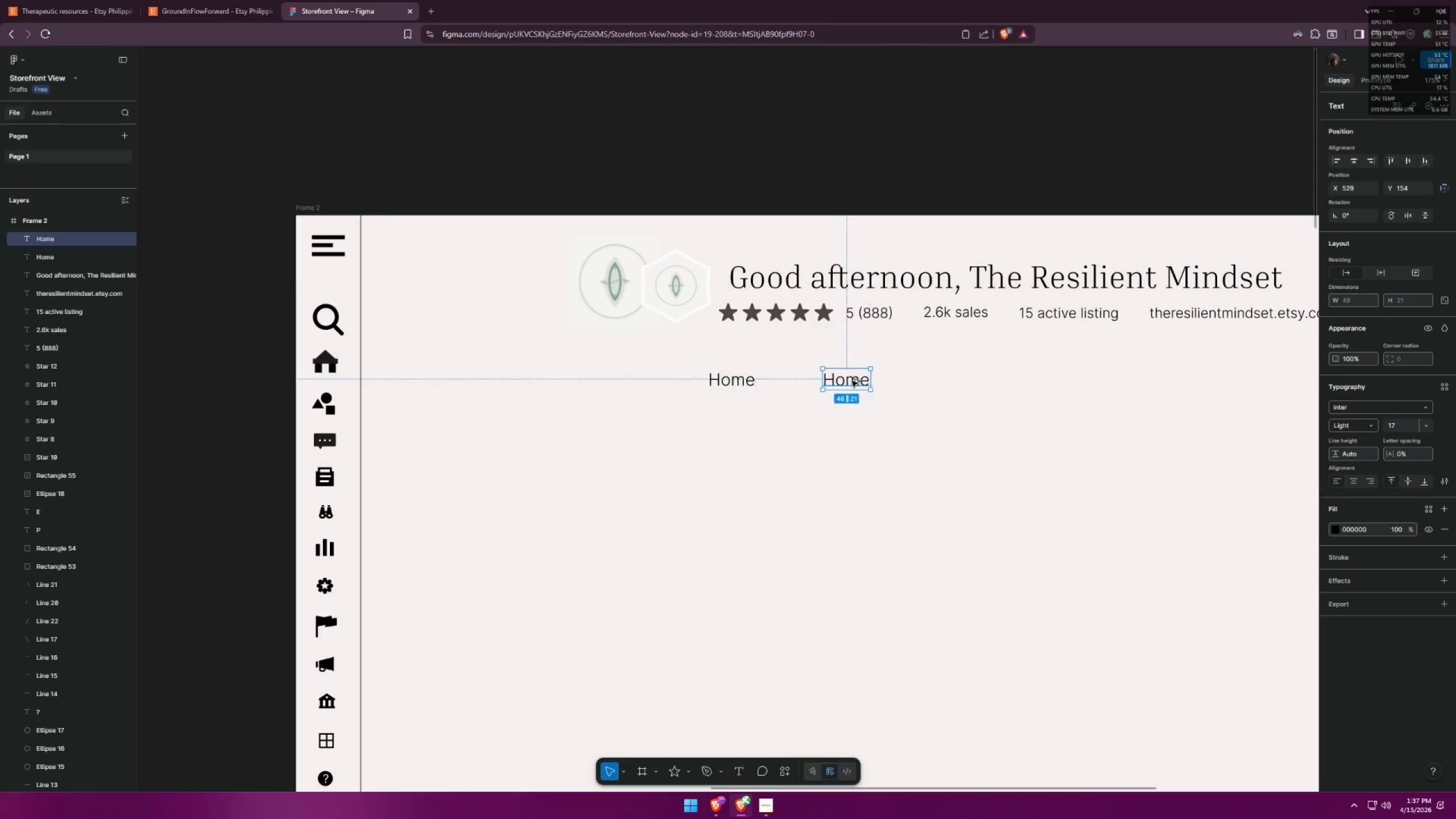 
key(Alt+Tab)
 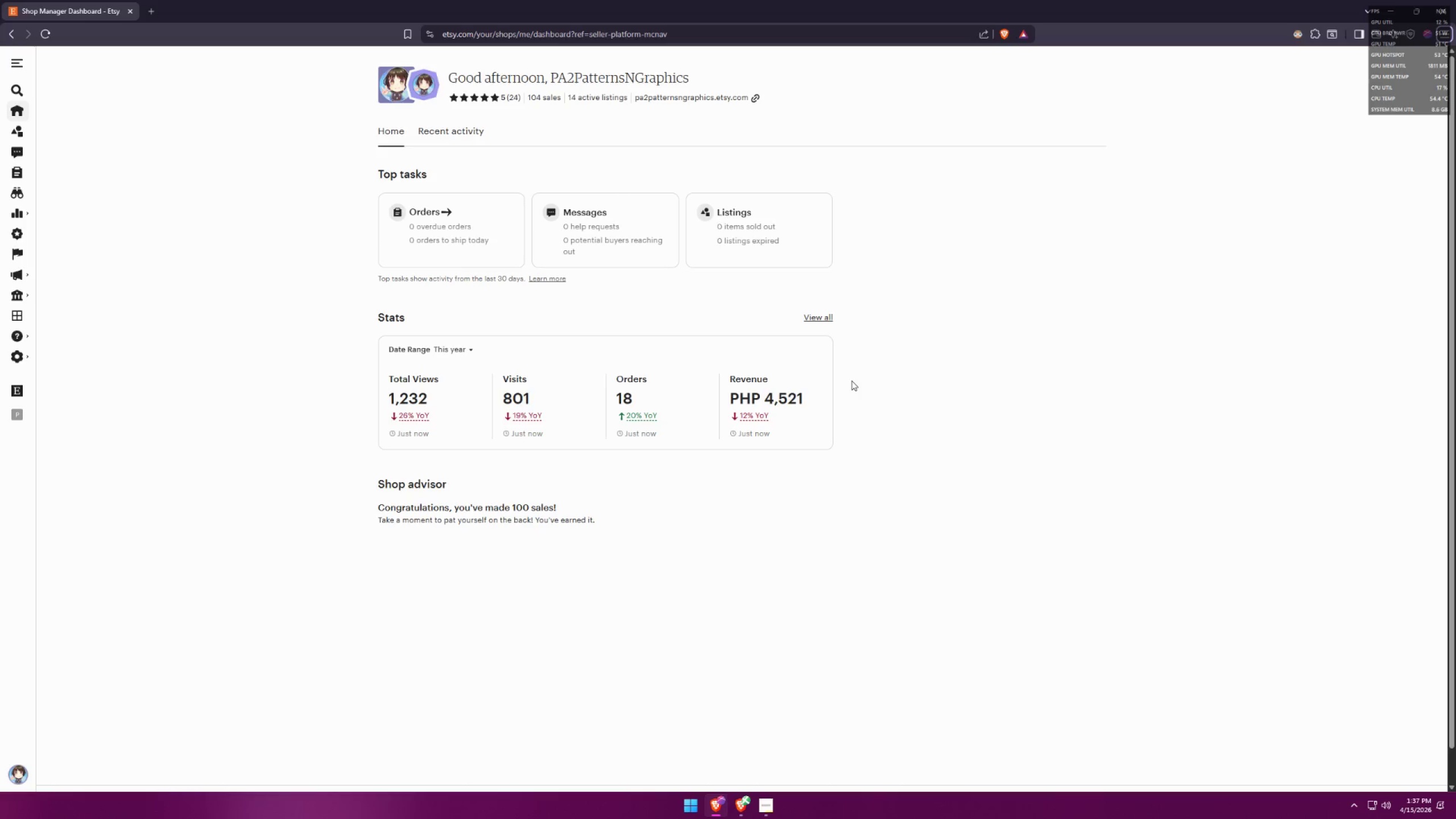 
key(Alt+AltLeft)
 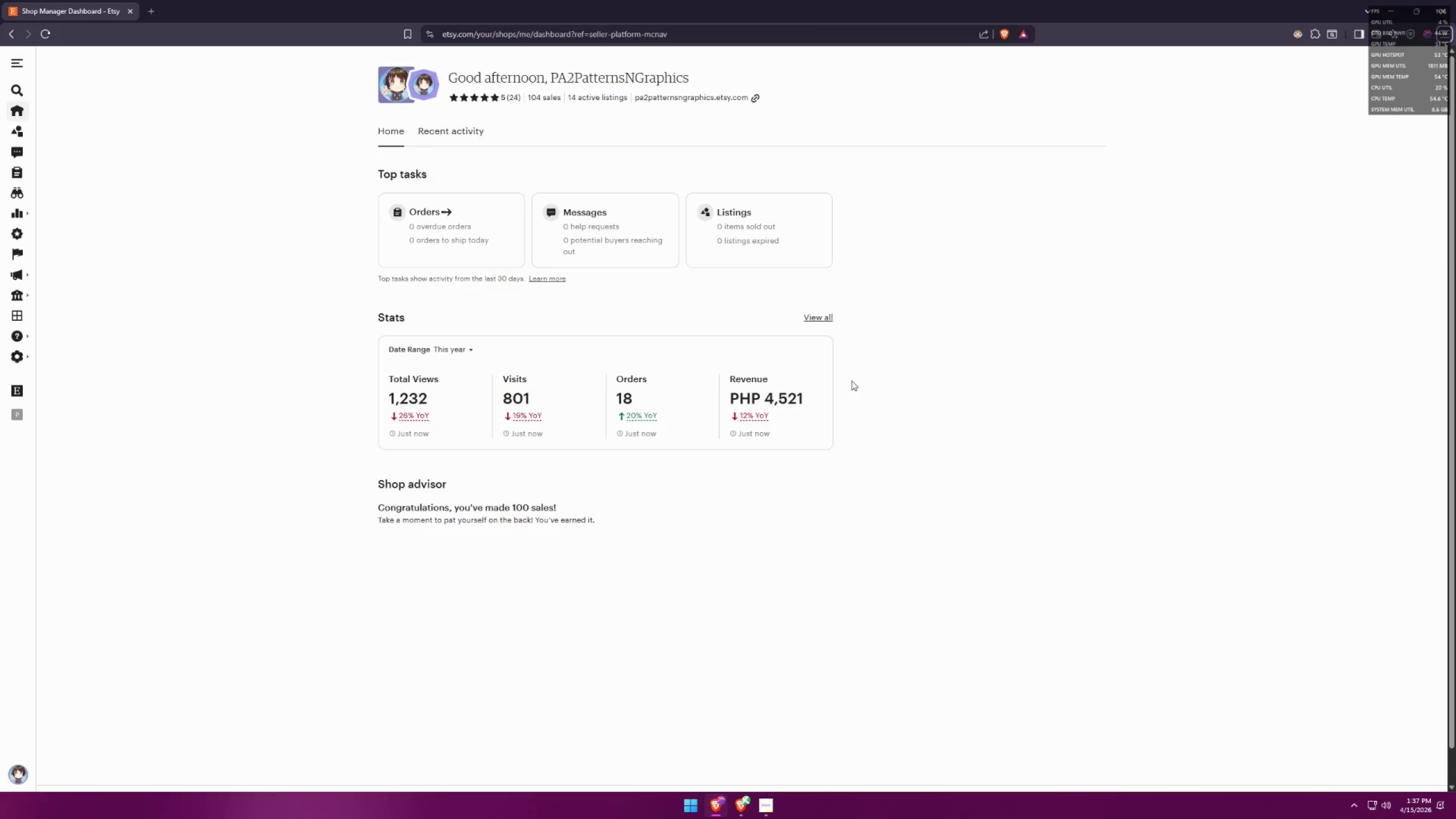 
key(Alt+Tab)
 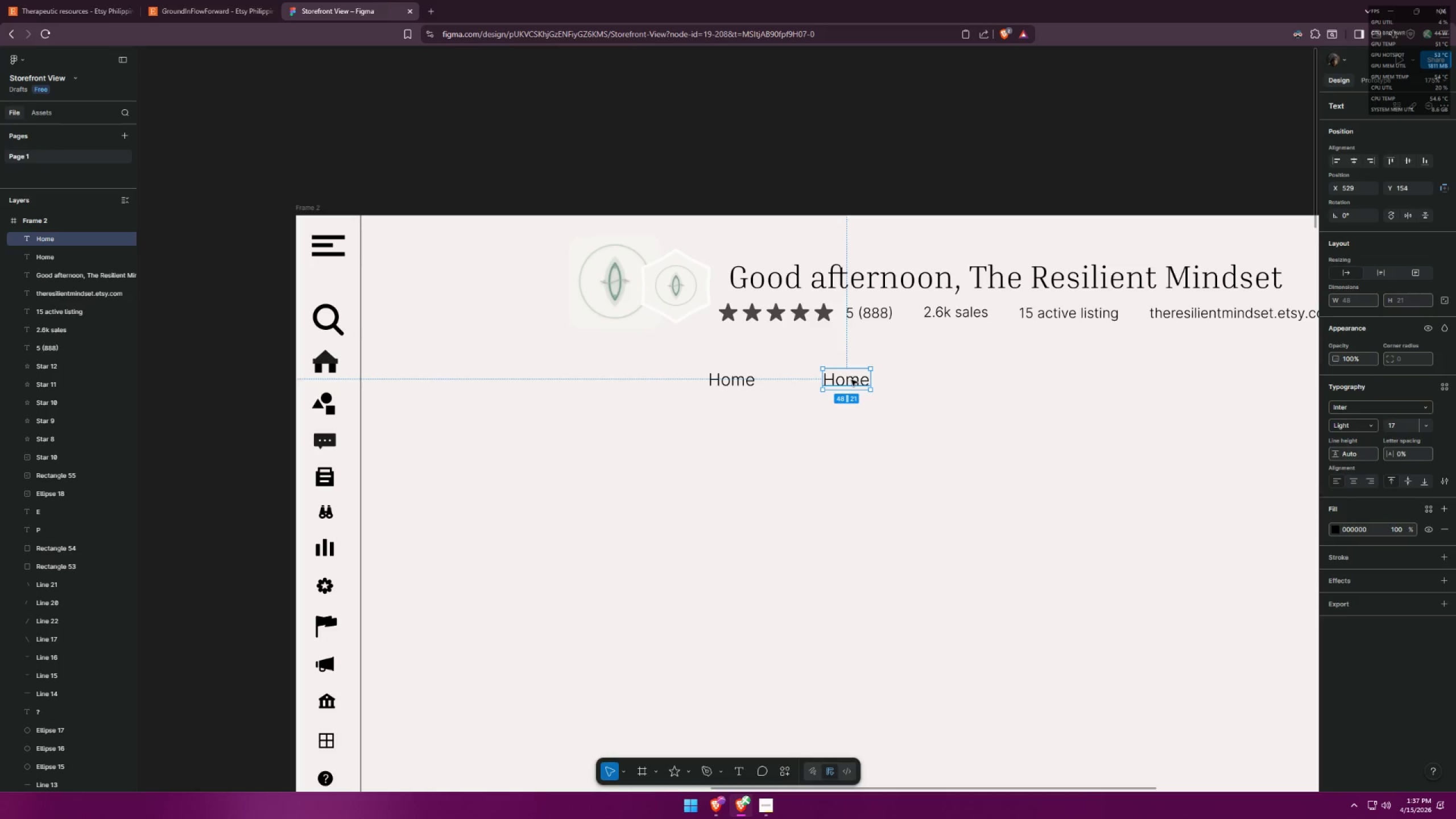 
key(Alt+AltLeft)
 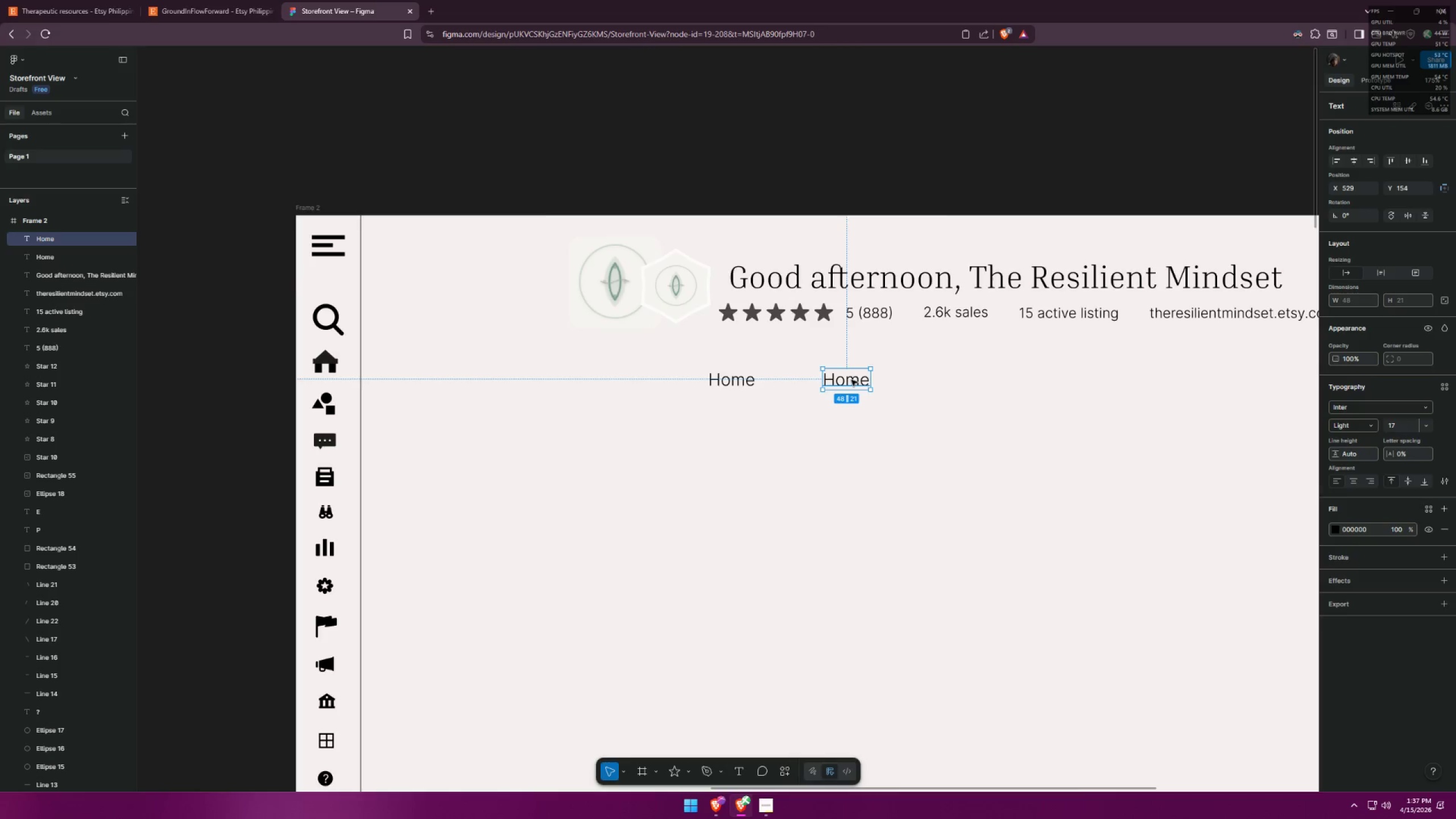 
key(Alt+Tab)
 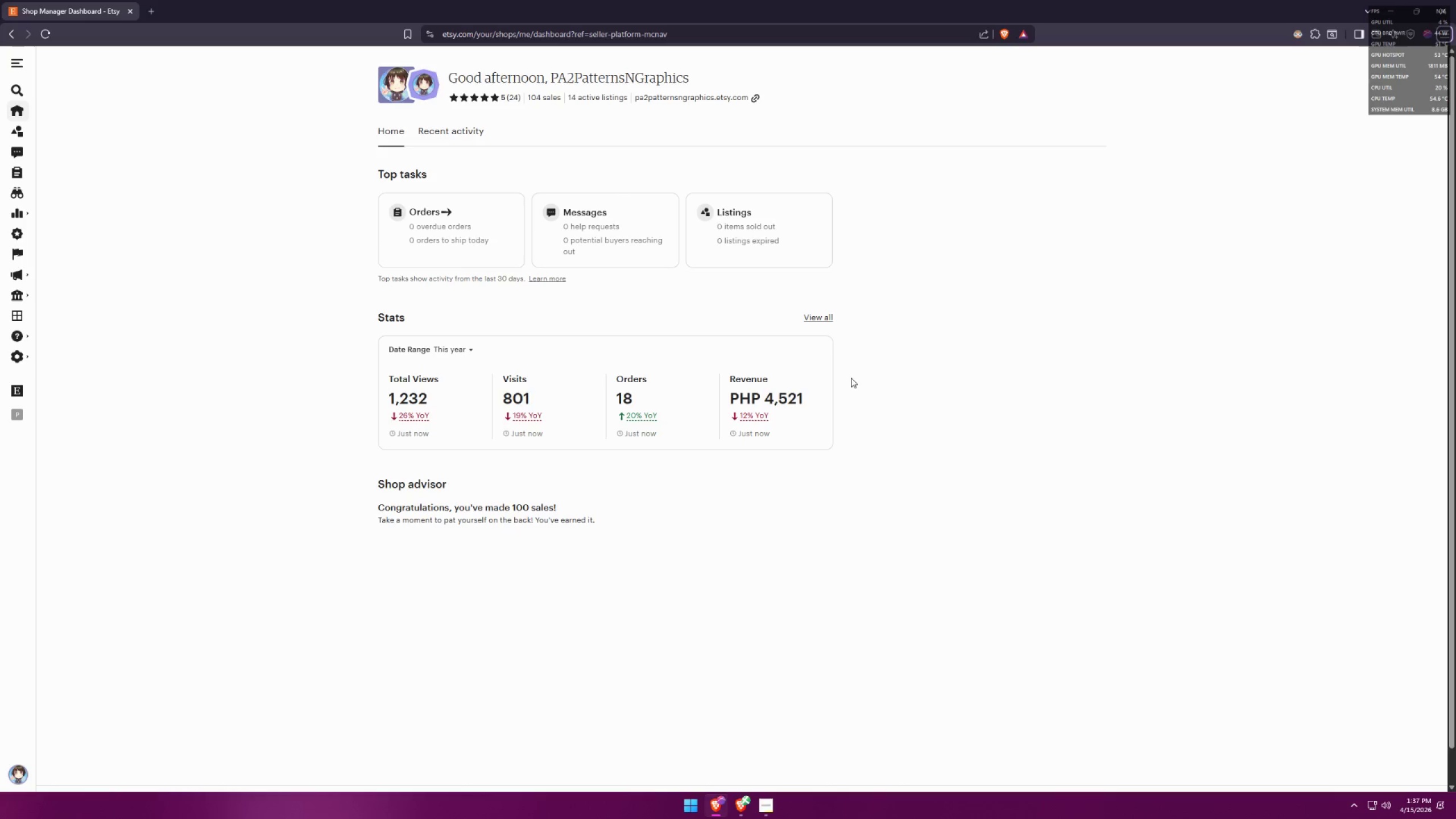 
key(Alt+AltLeft)
 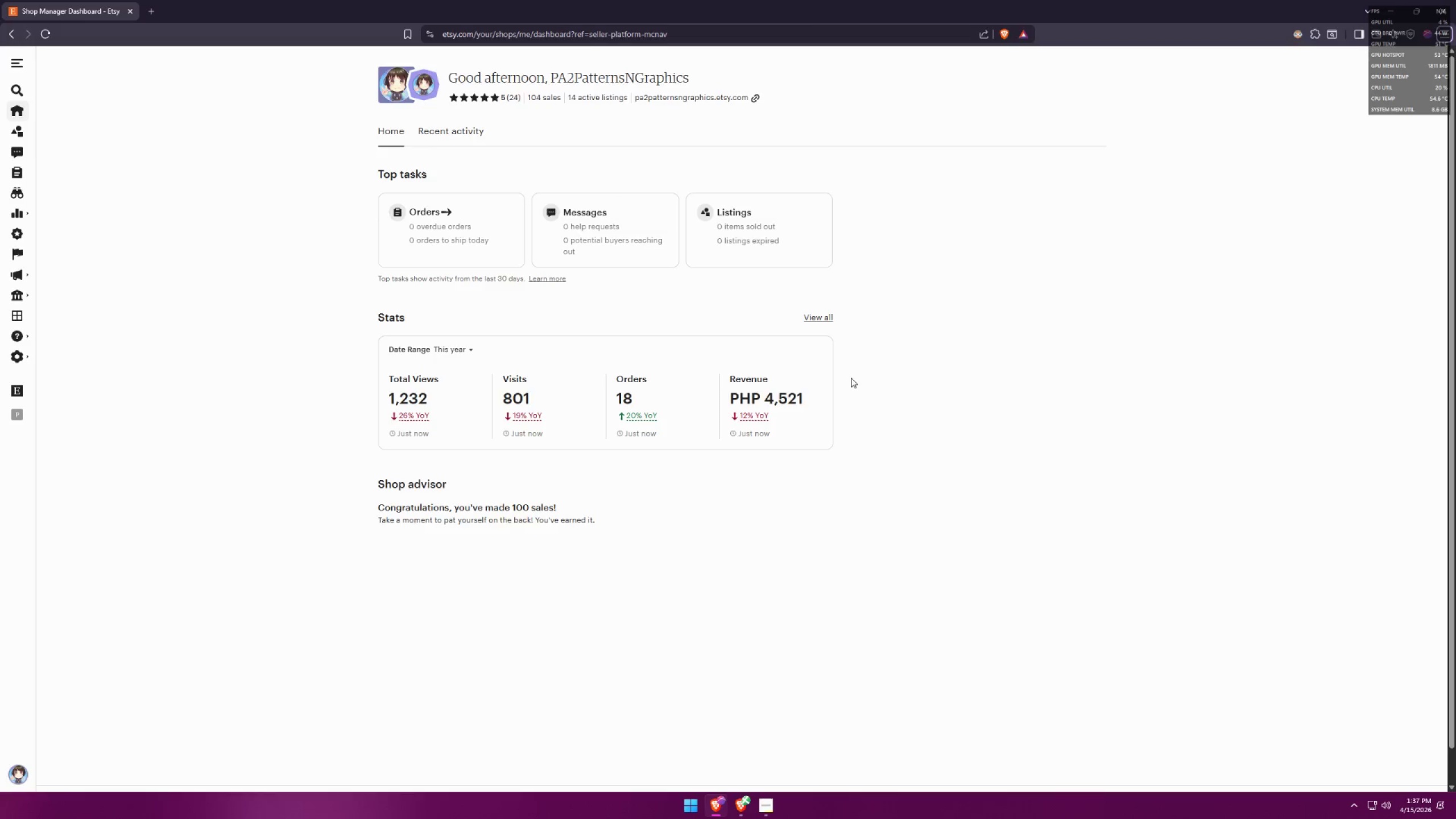 
key(Alt+Tab)
 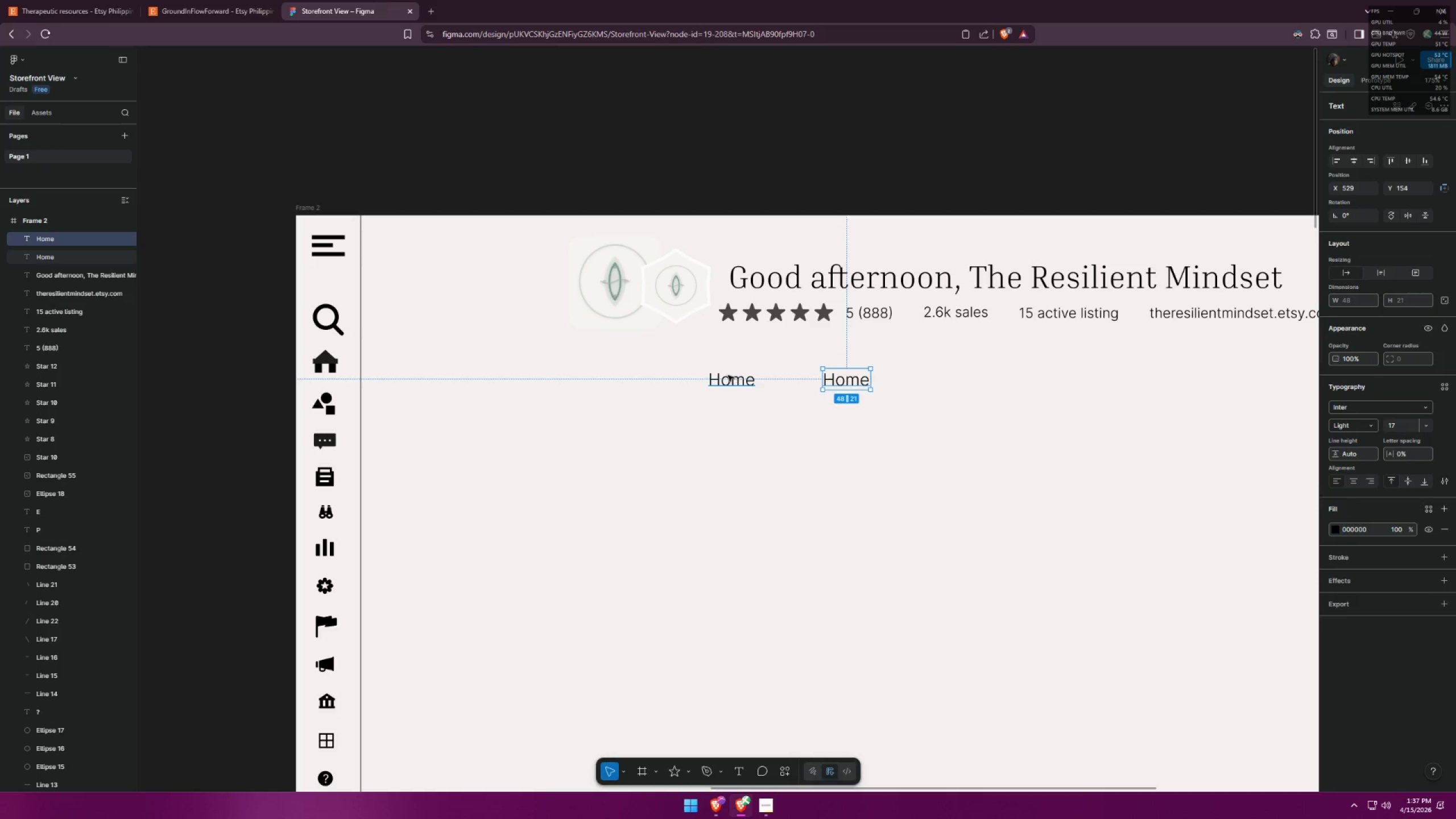 
left_click_drag(start_coordinate=[727, 380], to_coordinate=[589, 370])
 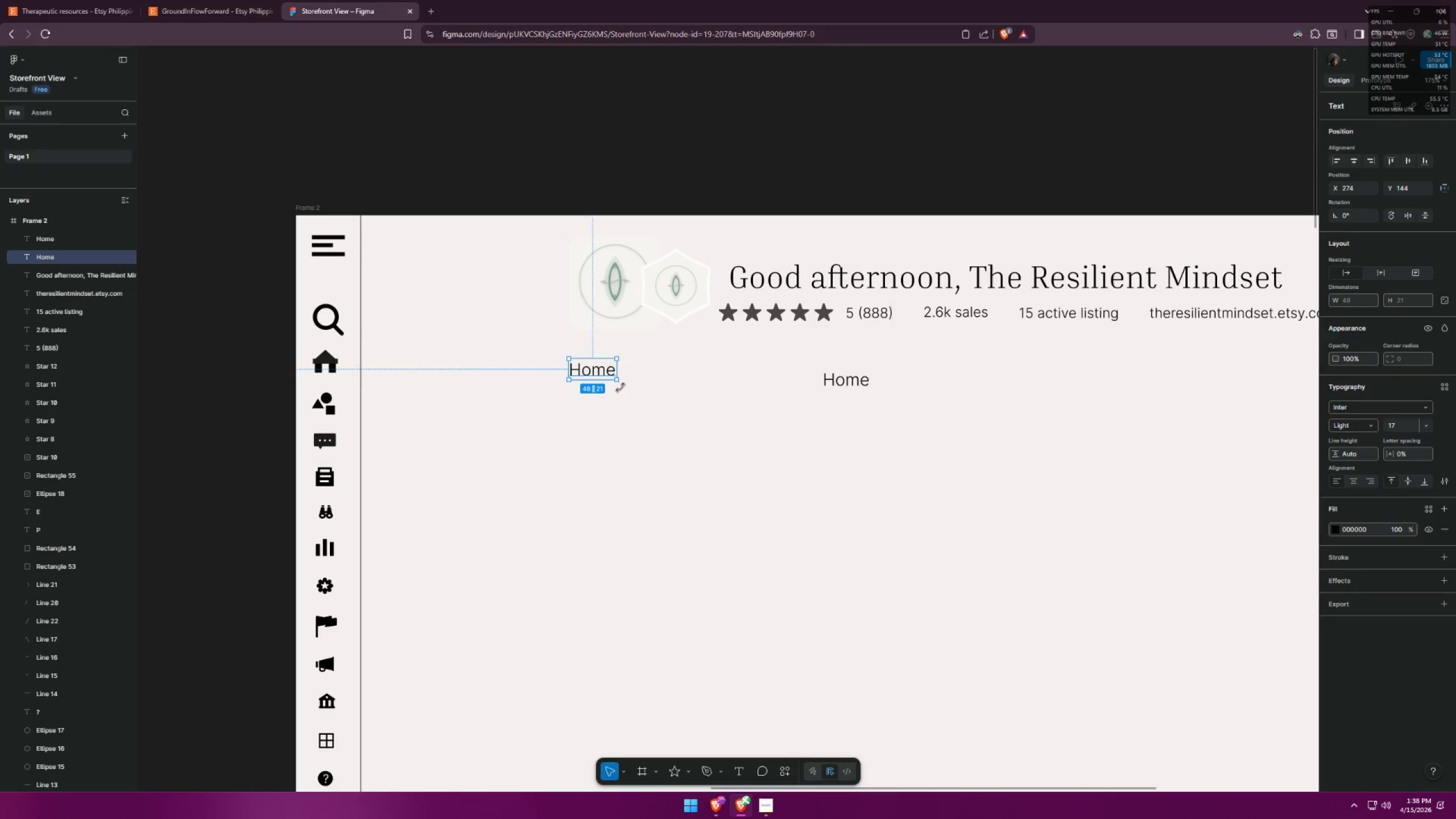 
left_click([713, 419])
 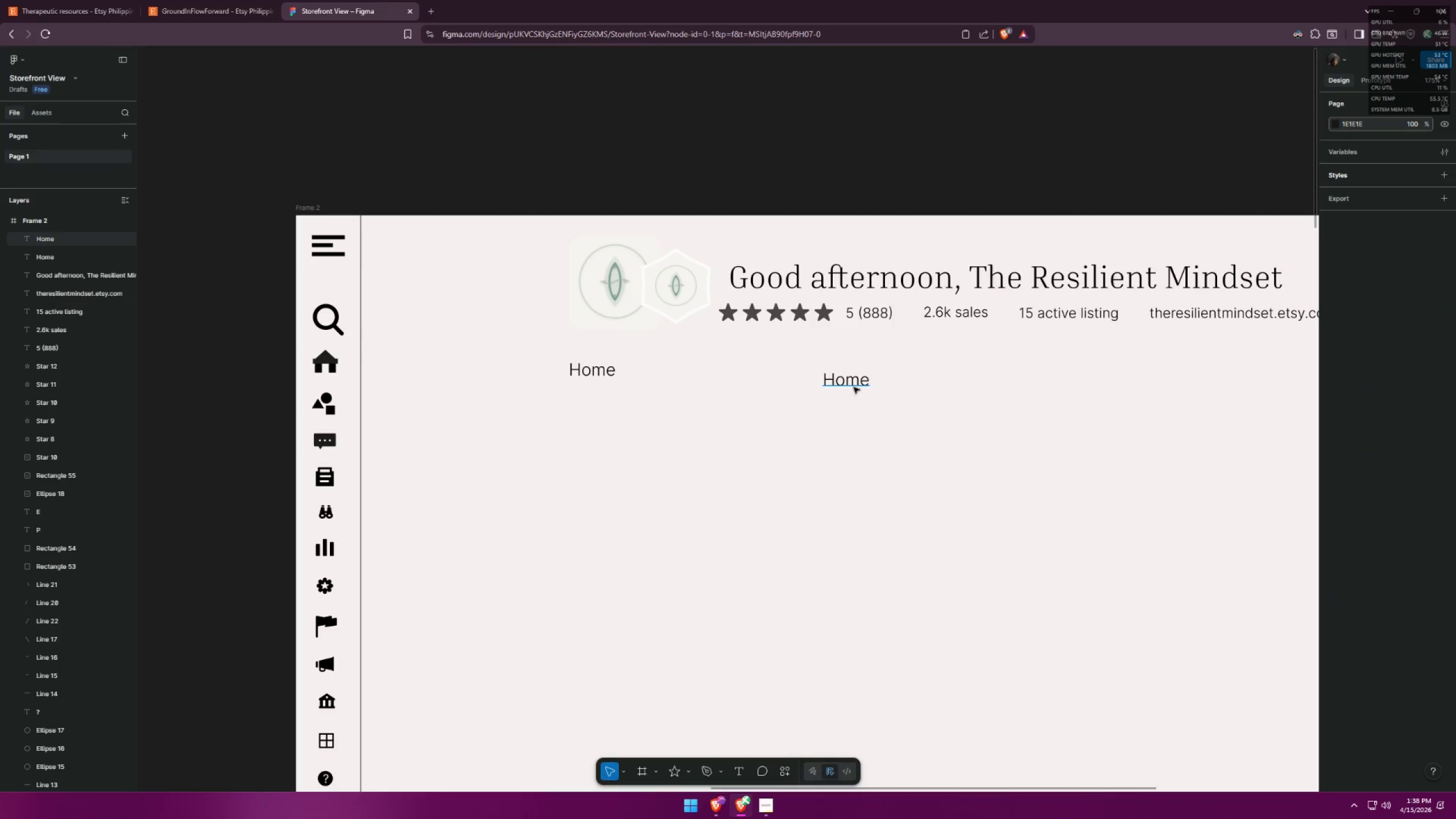 
left_click_drag(start_coordinate=[853, 386], to_coordinate=[770, 376])
 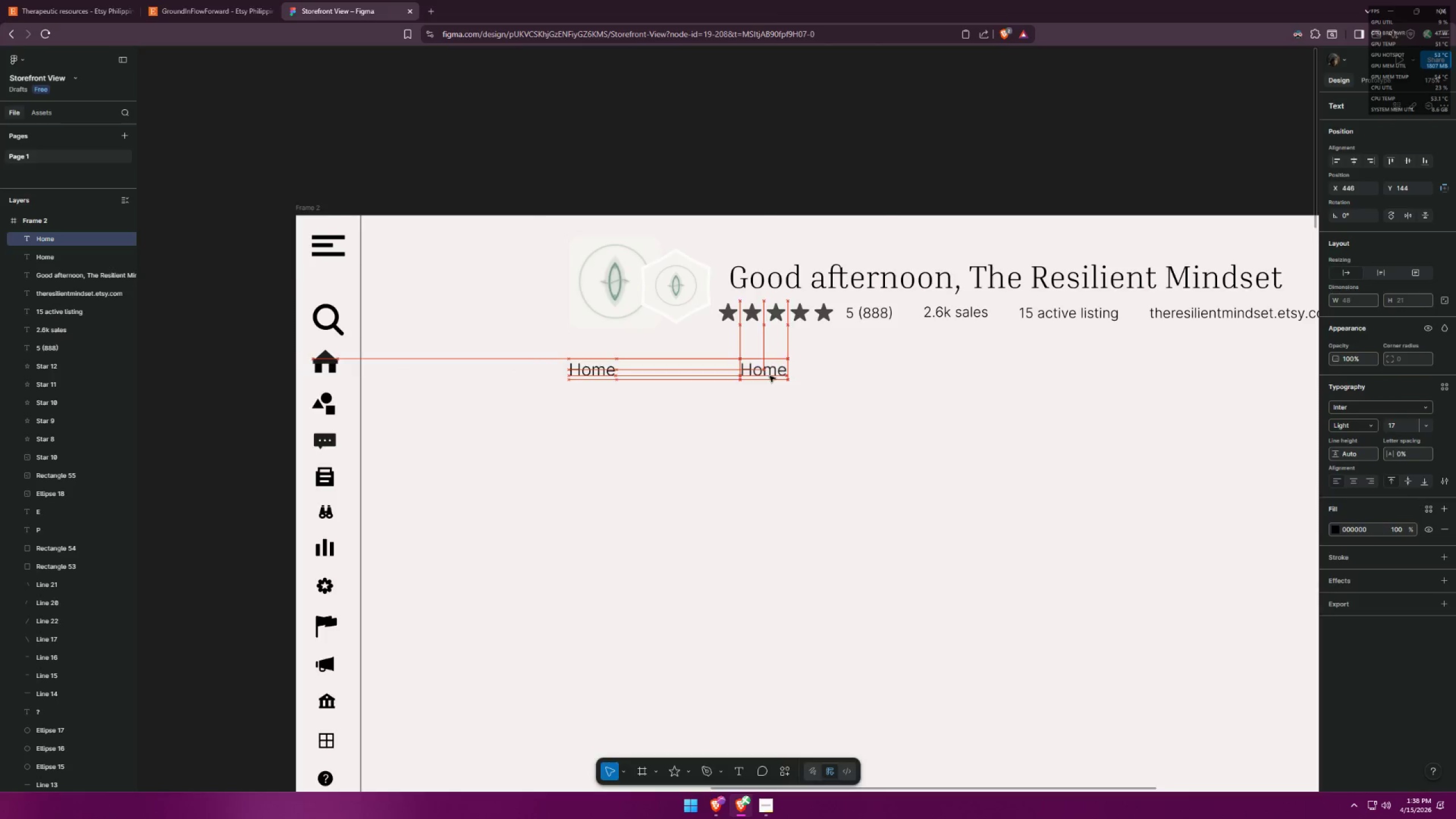 
key(Alt+AltLeft)
 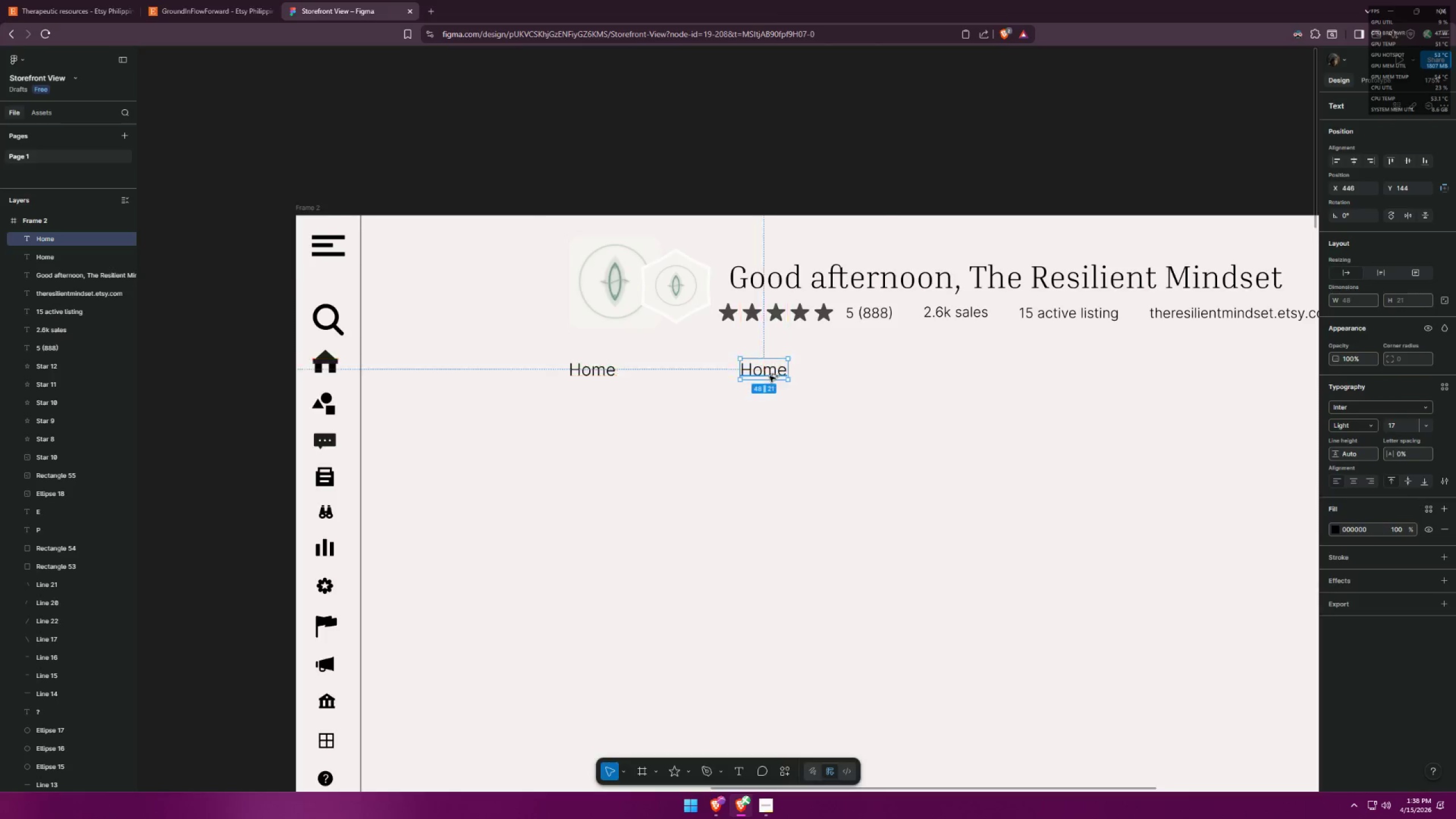 
key(Alt+Tab)
 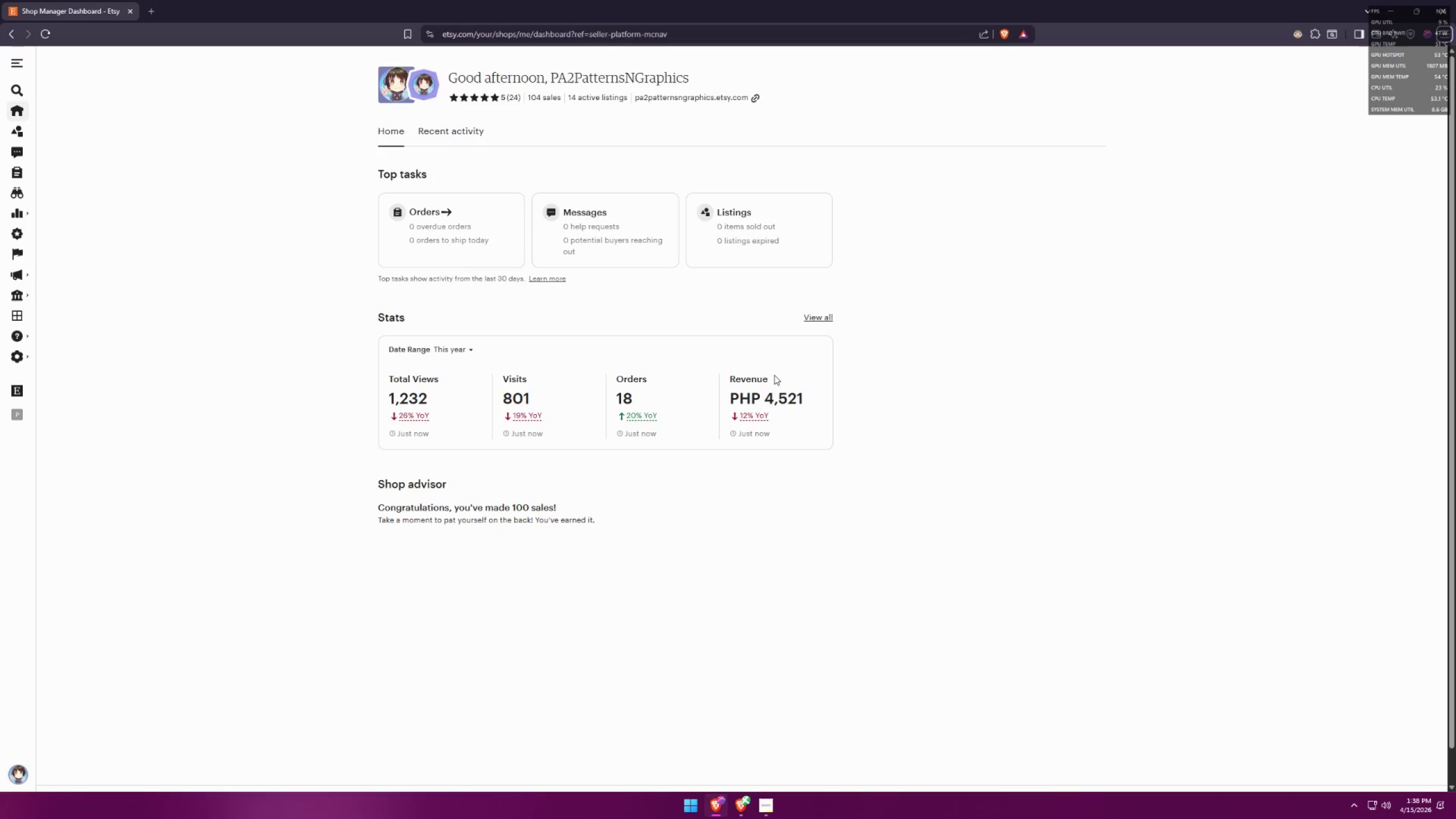 
key(Alt+AltLeft)
 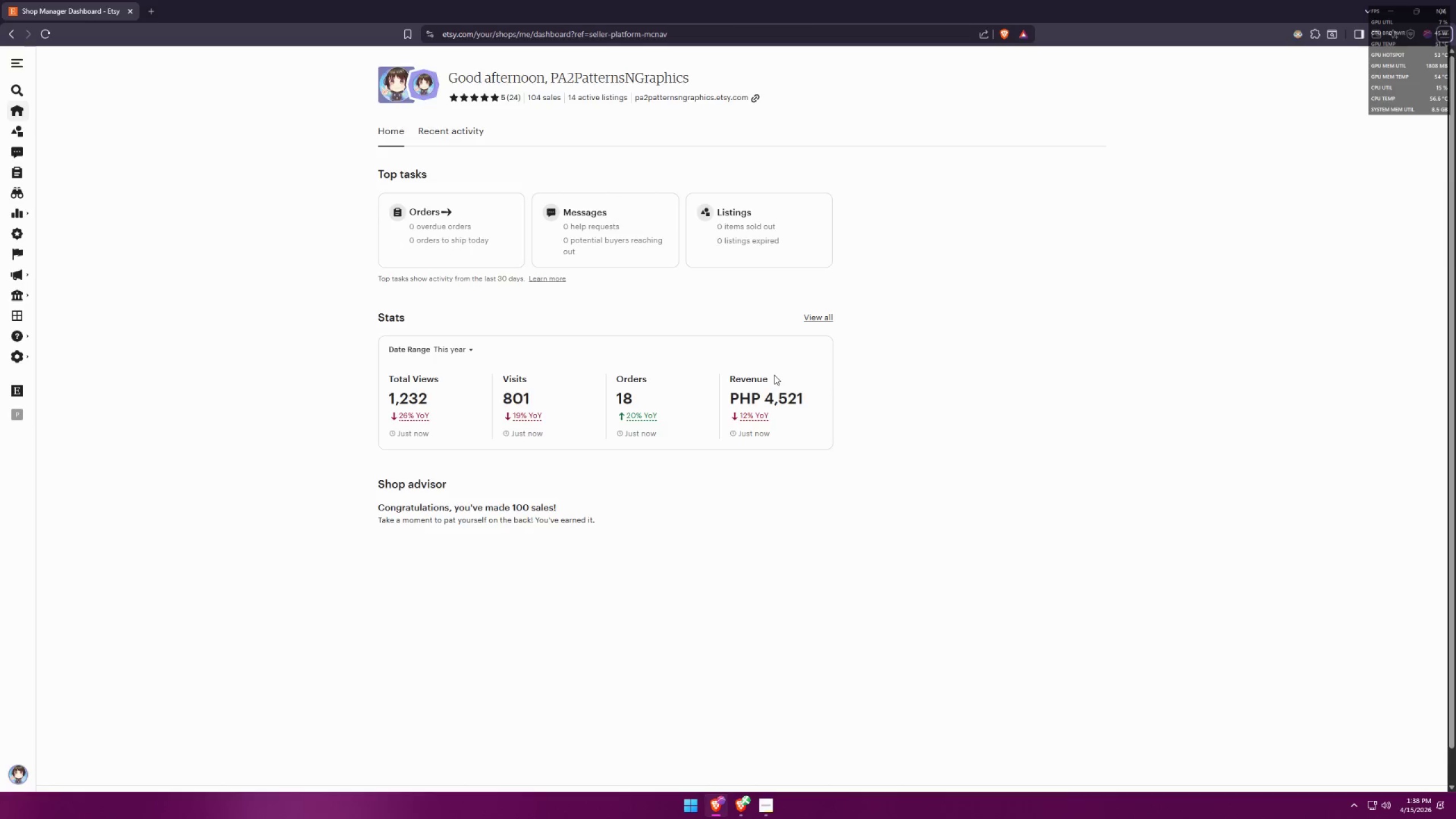 
key(Alt+Tab)
 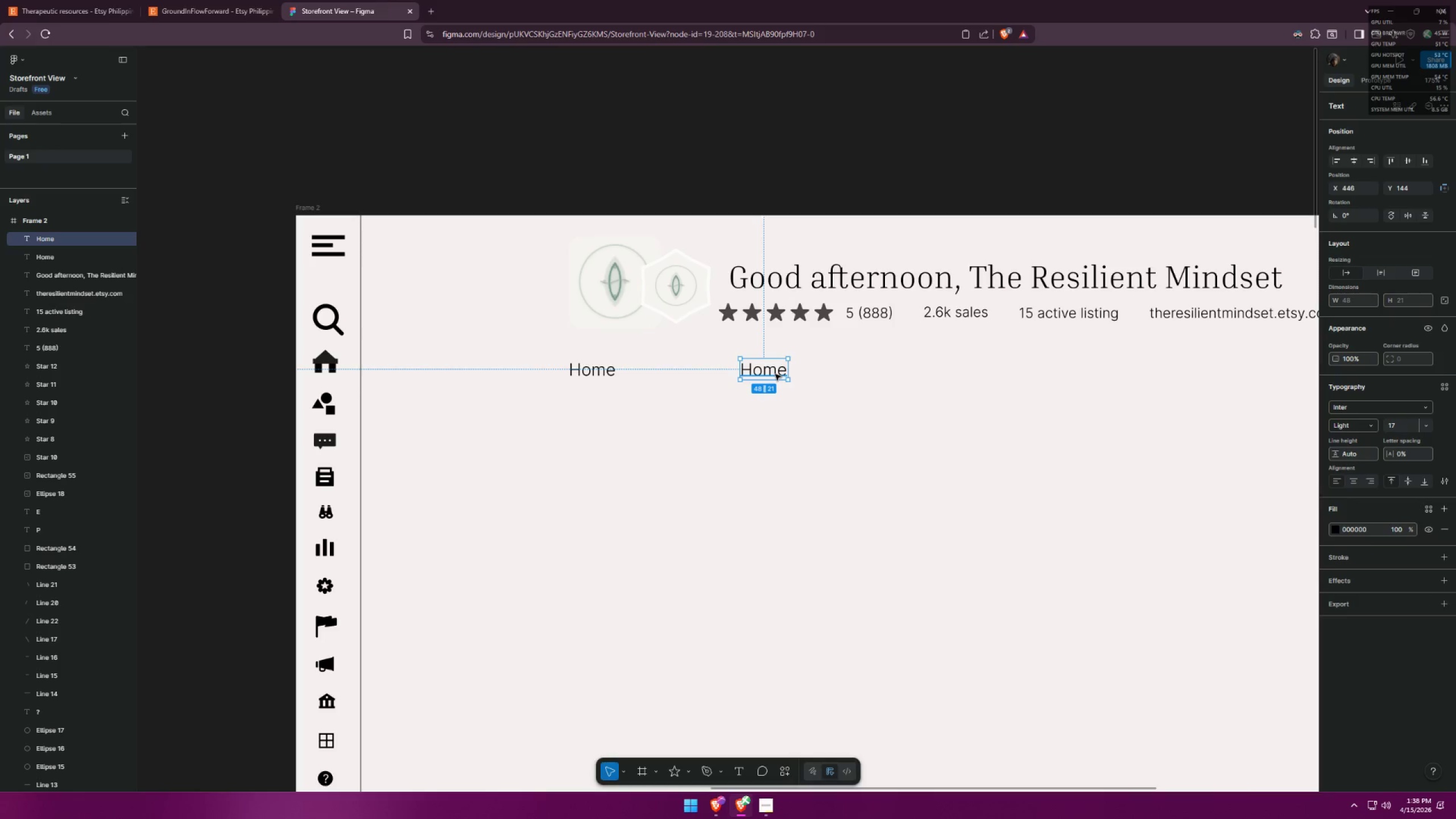 
left_click_drag(start_coordinate=[775, 374], to_coordinate=[702, 369])
 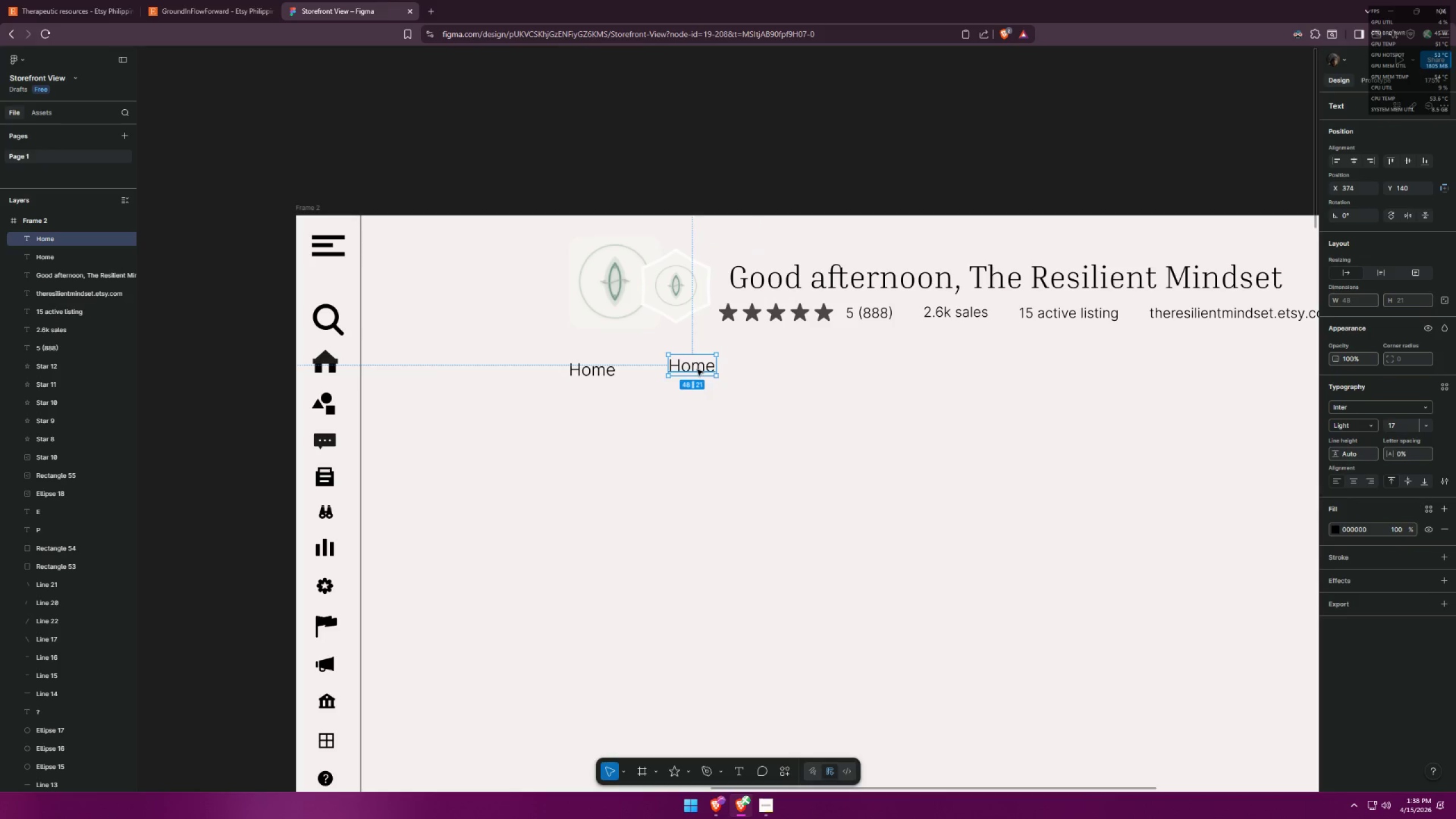 
double_click([697, 370])
 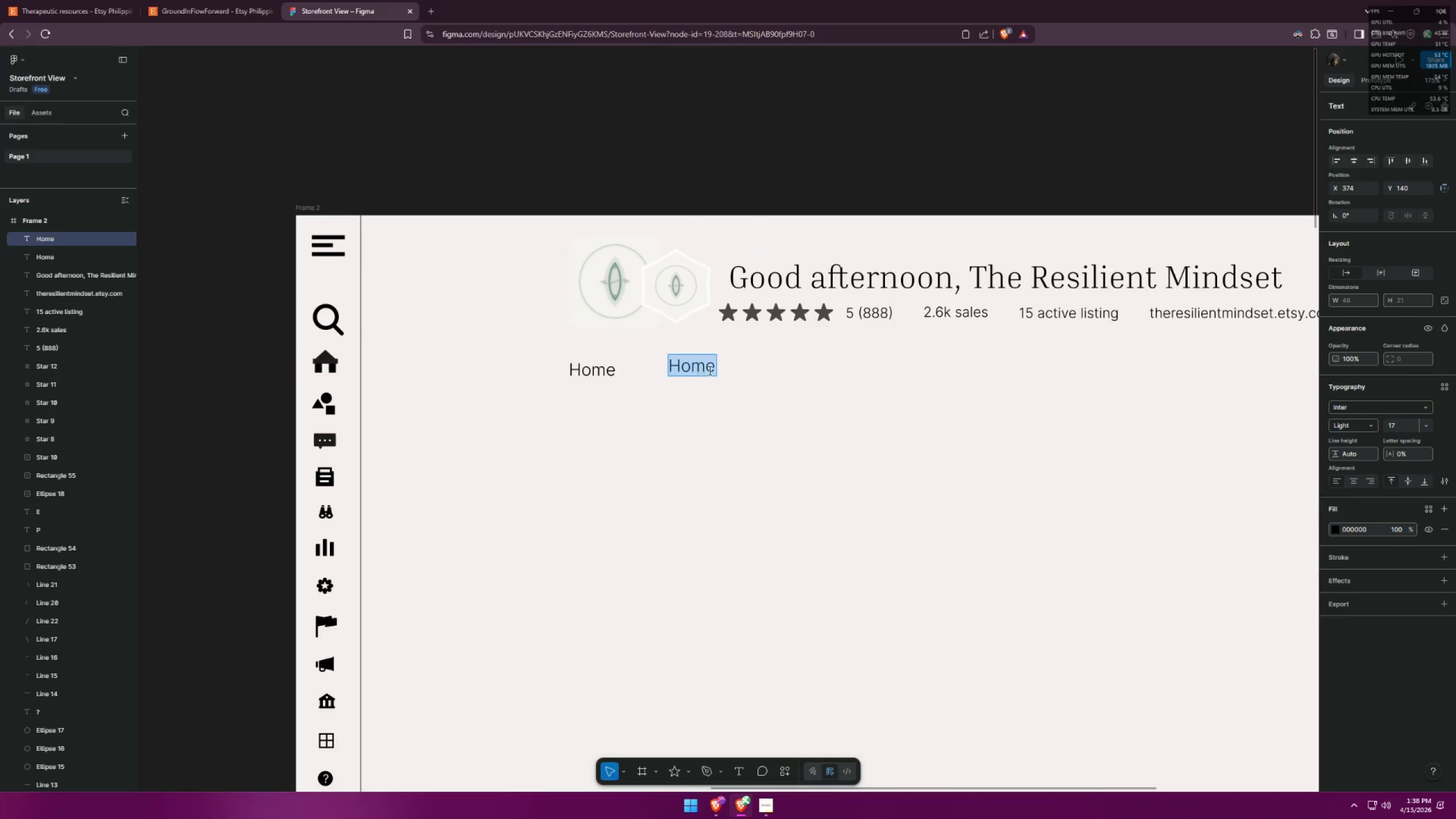 
type(E)
key(Backspace)
type(Rcen)
key(Backspace)
key(Backspace)
key(Backspace)
type(ecent Actiyi)
key(Backspace)
key(Backspace)
type(vity)
 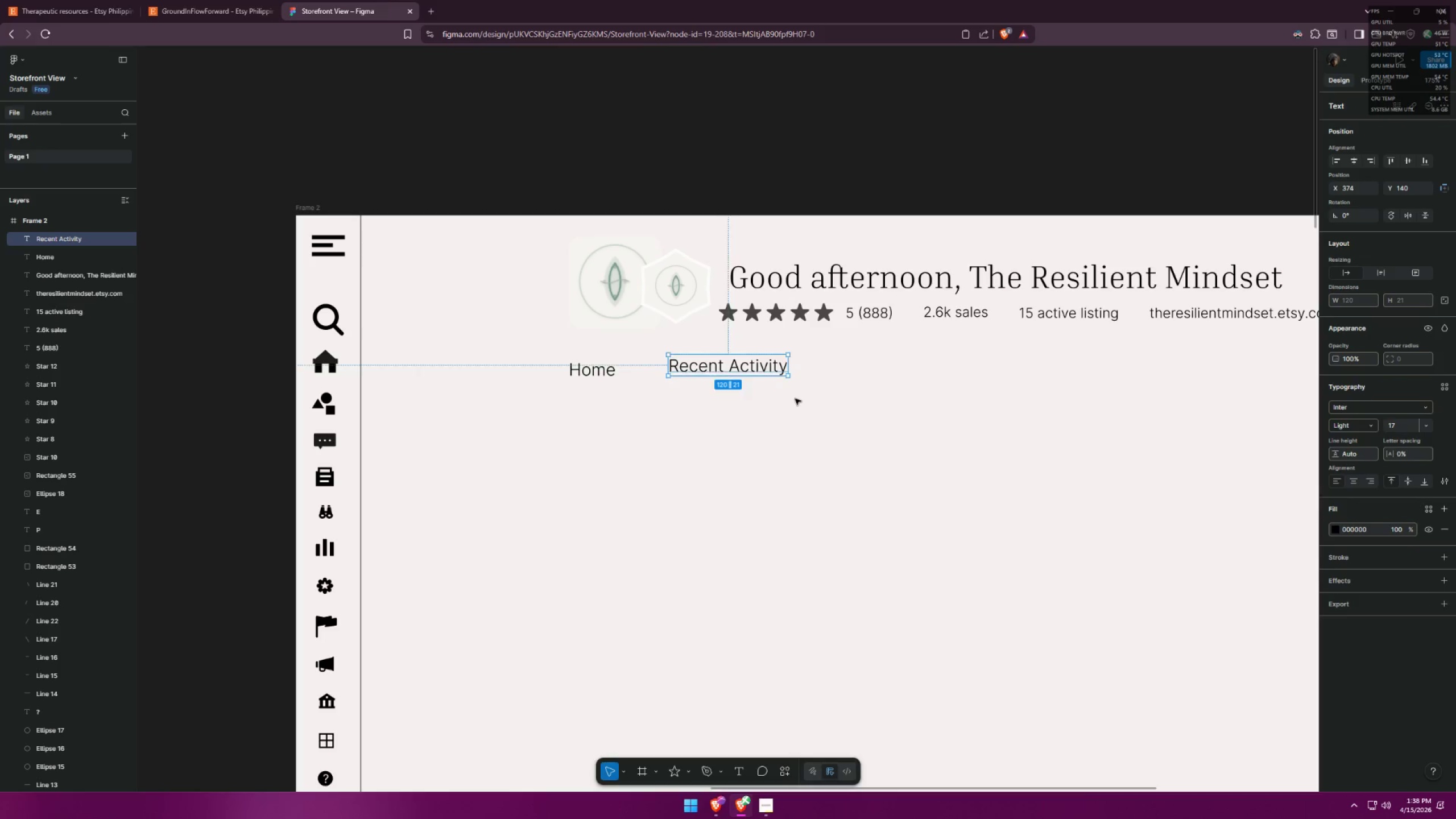 
left_click([797, 416])
 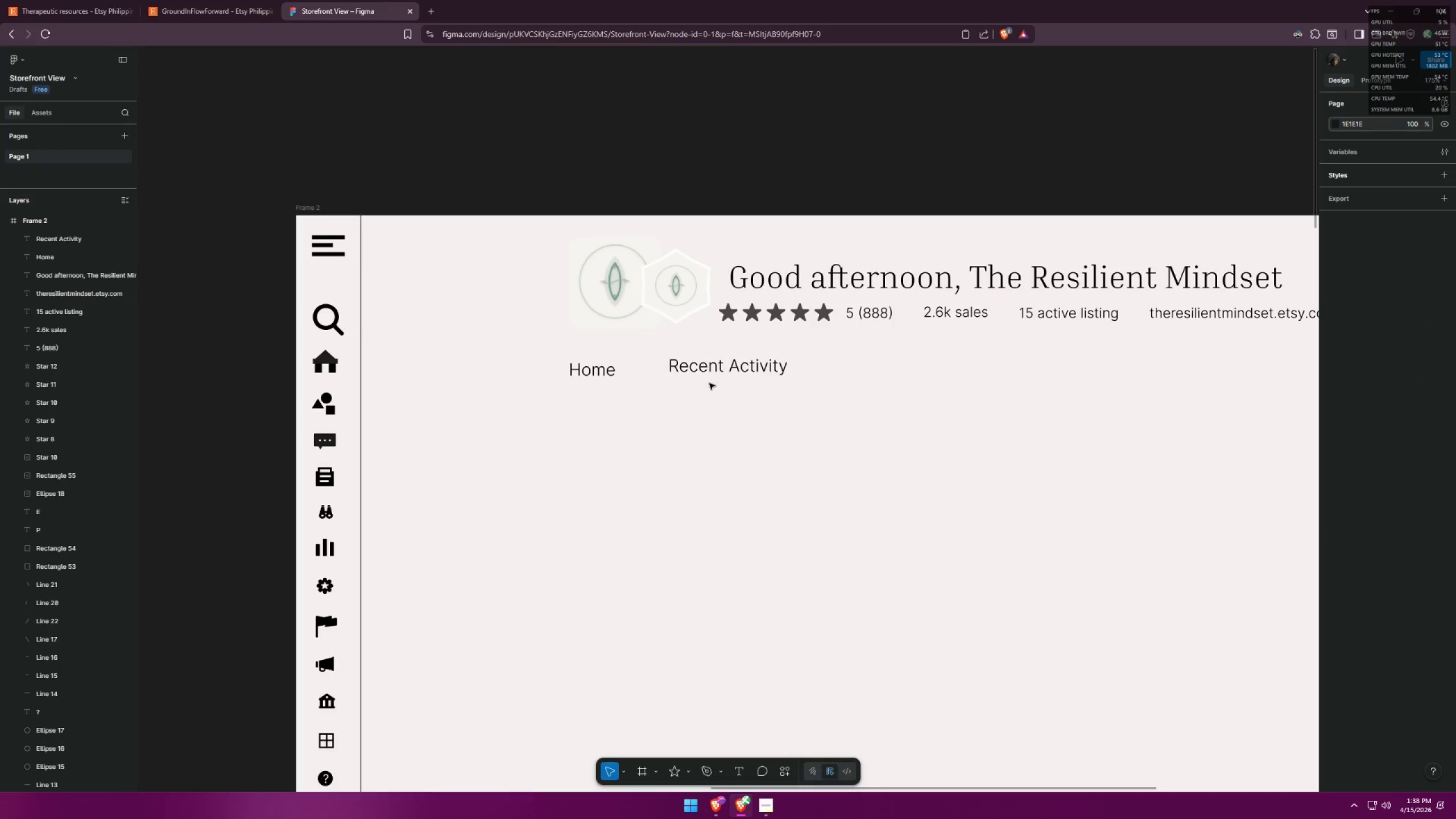 
left_click_drag(start_coordinate=[716, 373], to_coordinate=[714, 378])
 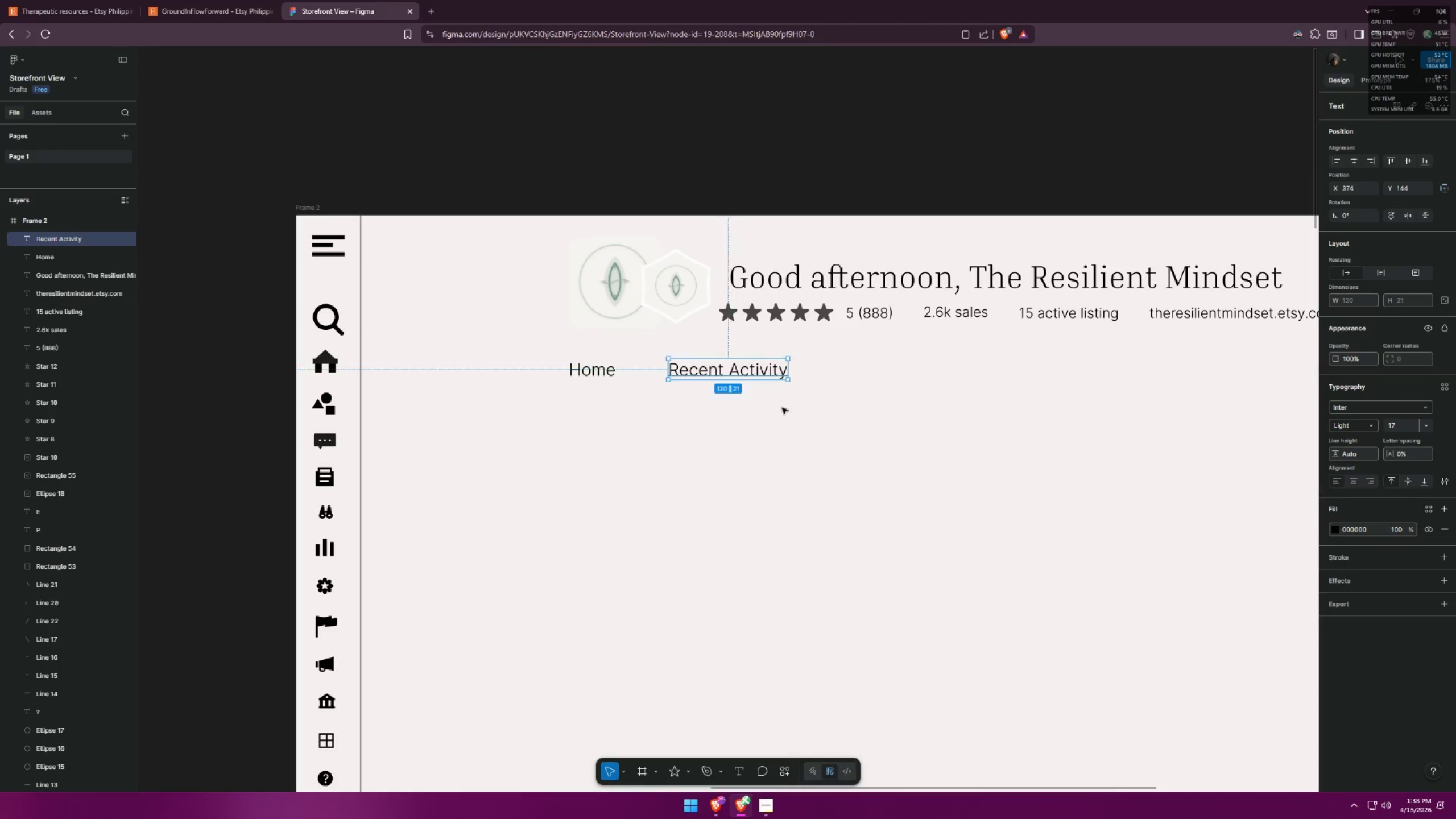 
left_click([806, 413])
 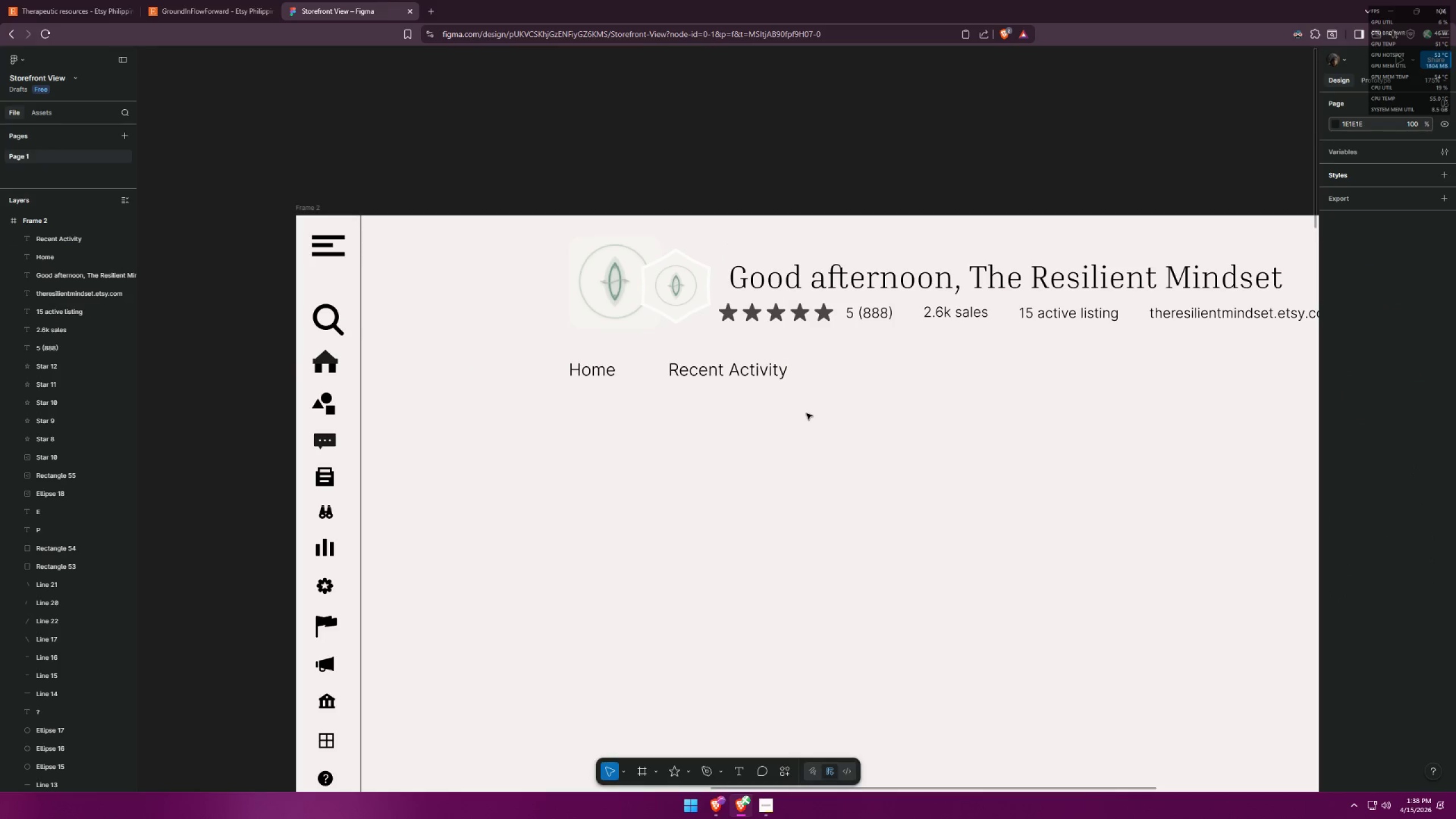 
key(Alt+AltLeft)
 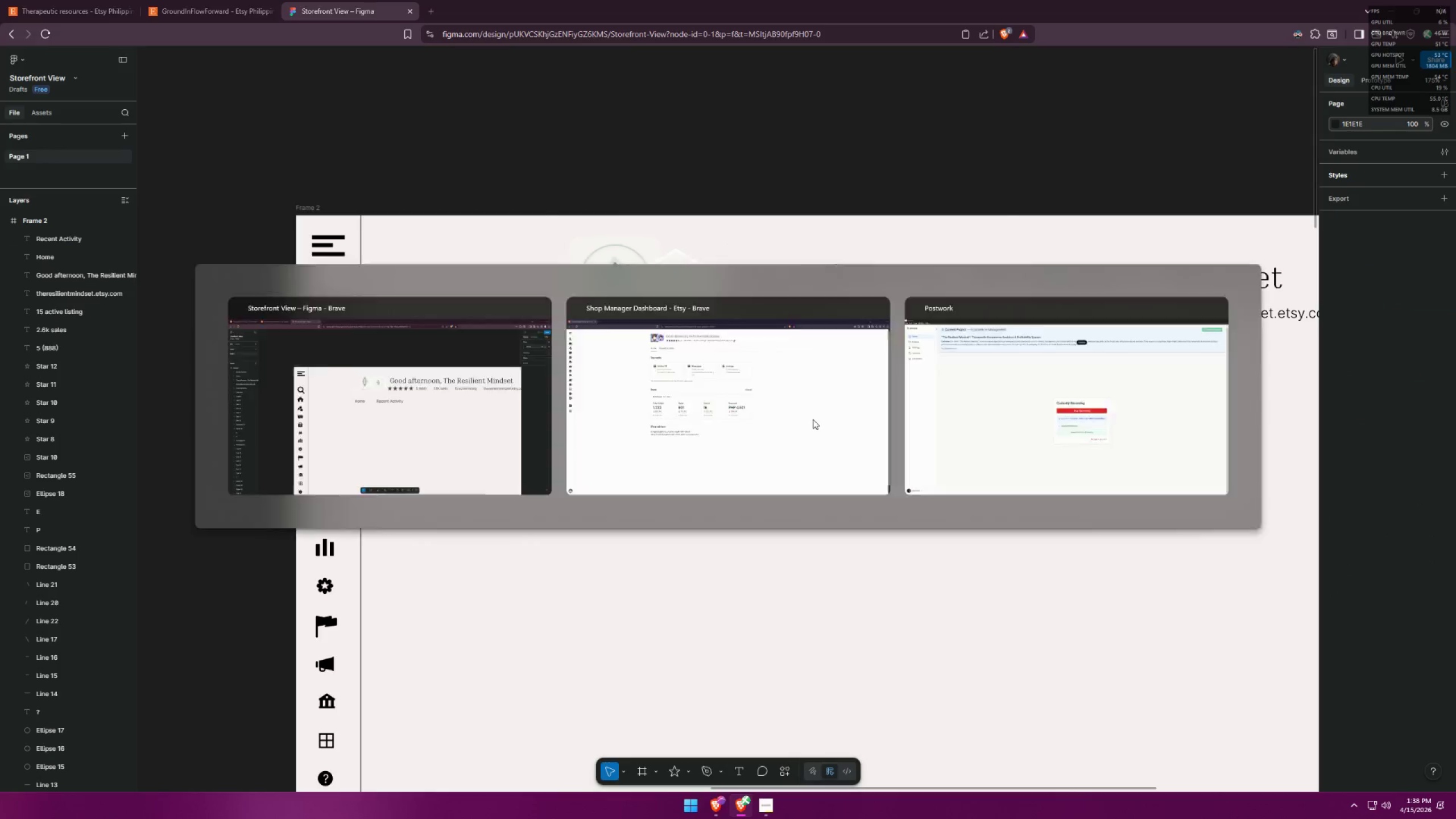 
key(Alt+Tab)
 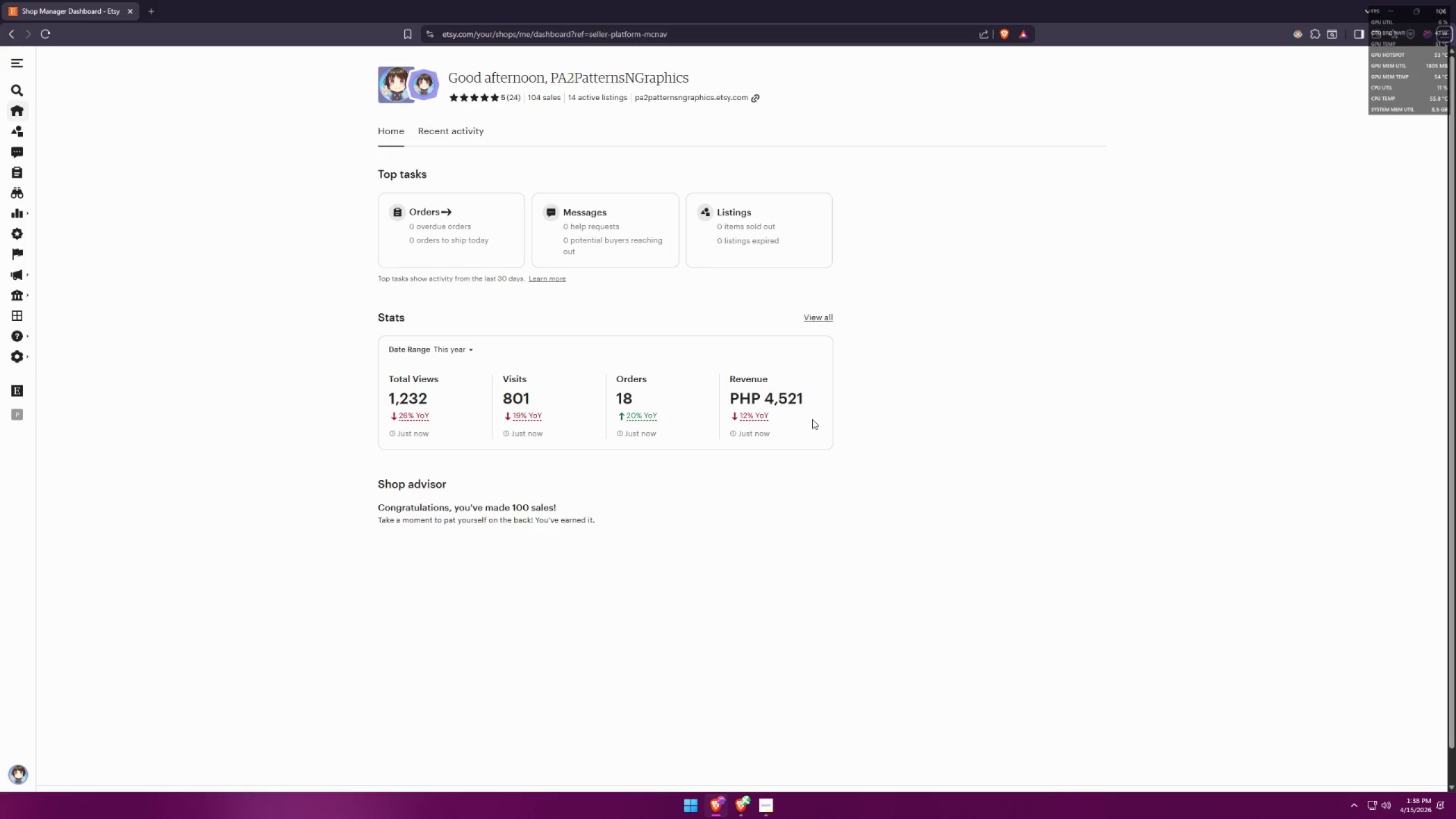 
key(Alt+AltLeft)
 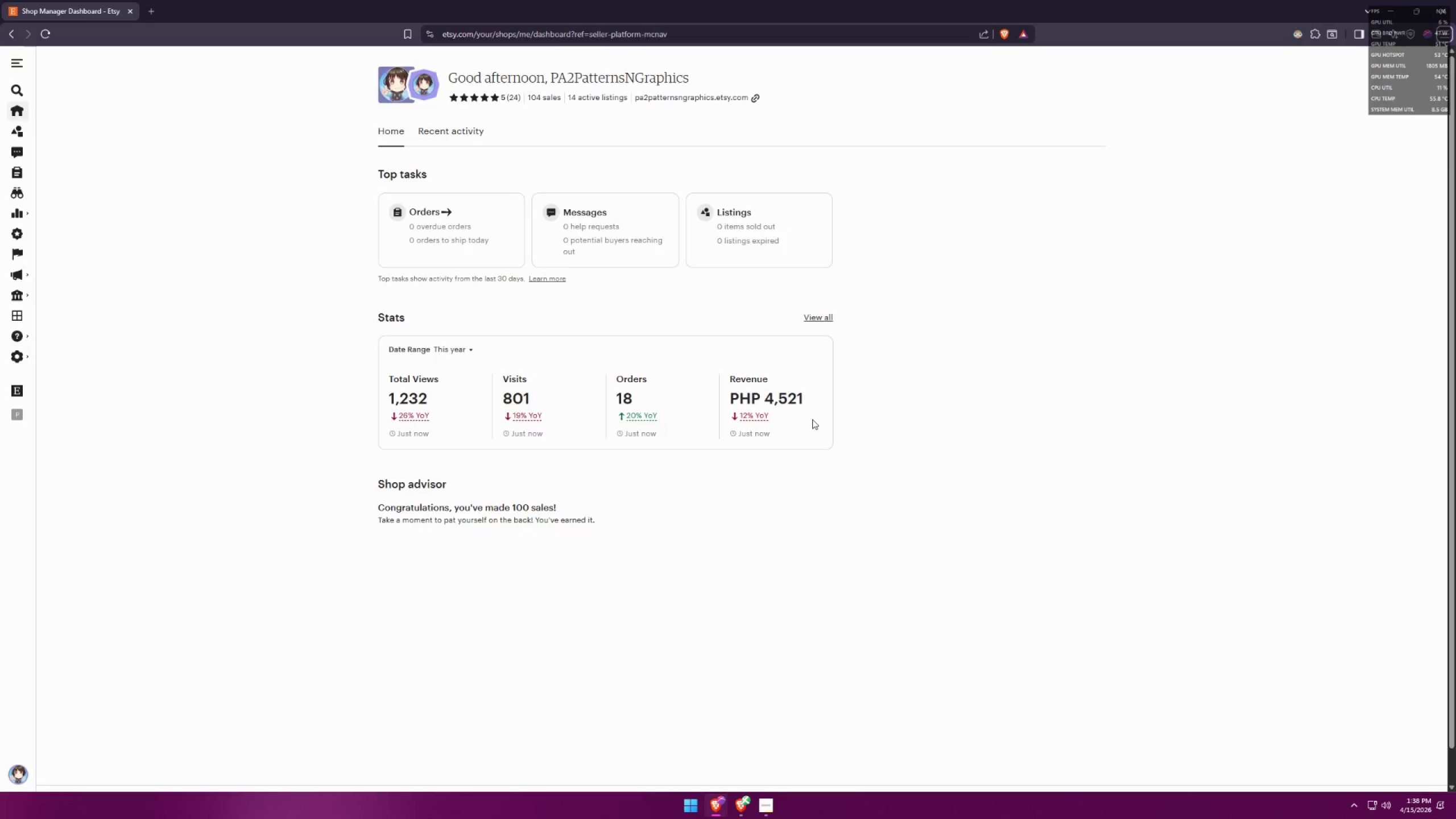 
key(Alt+Tab)
 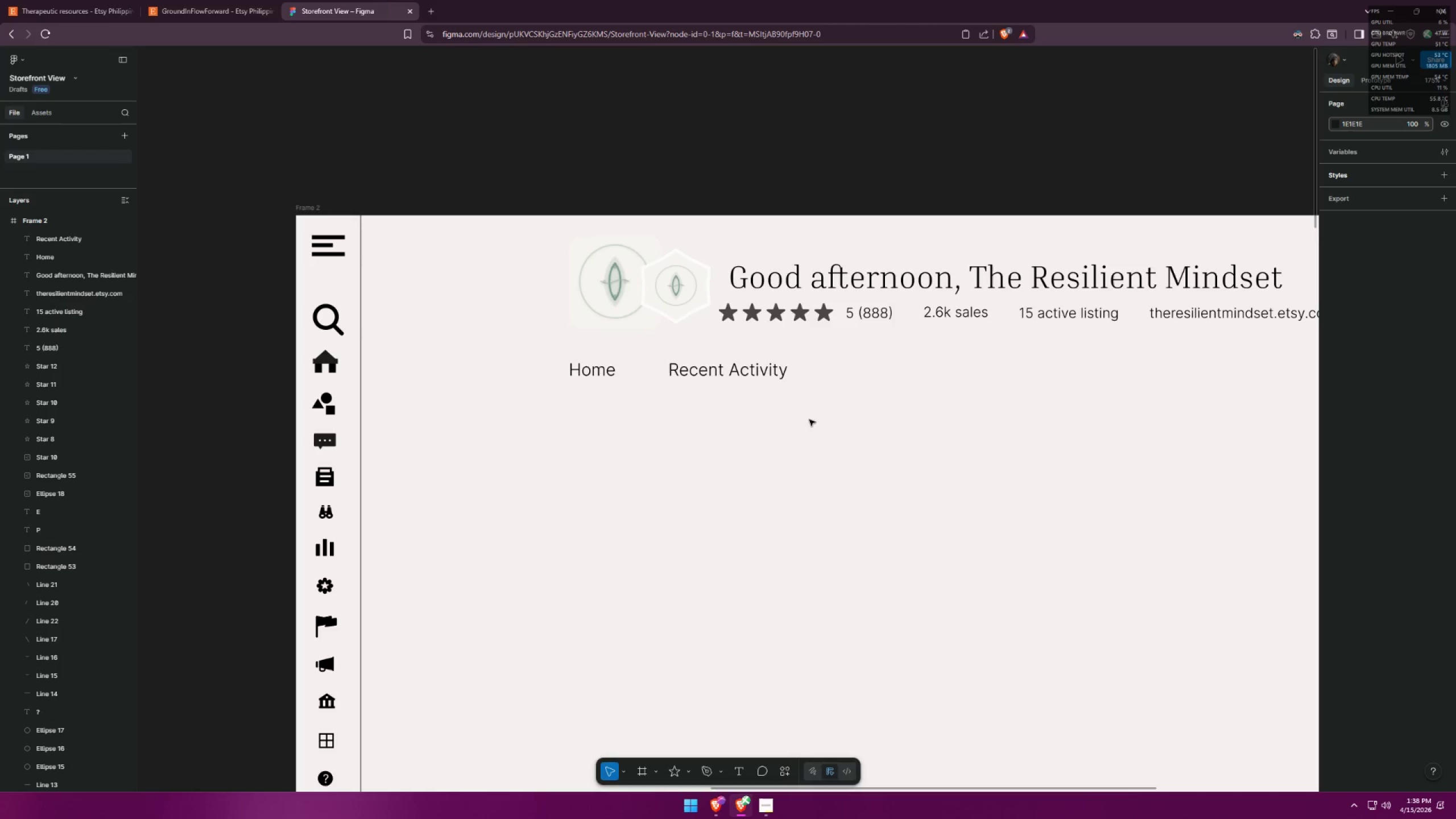 
hold_key(key=ControlLeft, duration=1.12)
scroll: coordinate [774, 534], scroll_direction: down, amount: 10.0
 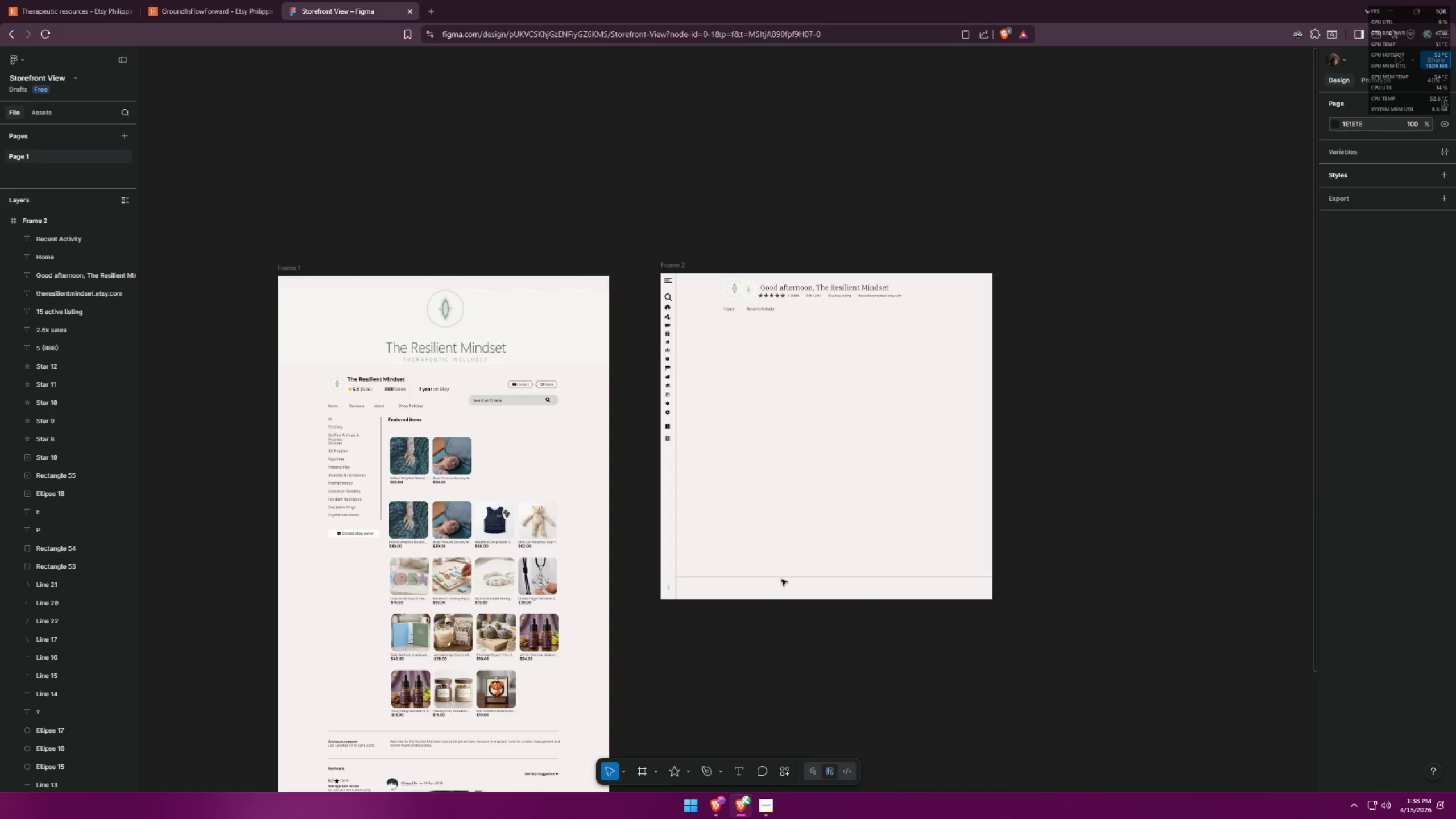 
left_click_drag(start_coordinate=[782, 578], to_coordinate=[765, 320])
 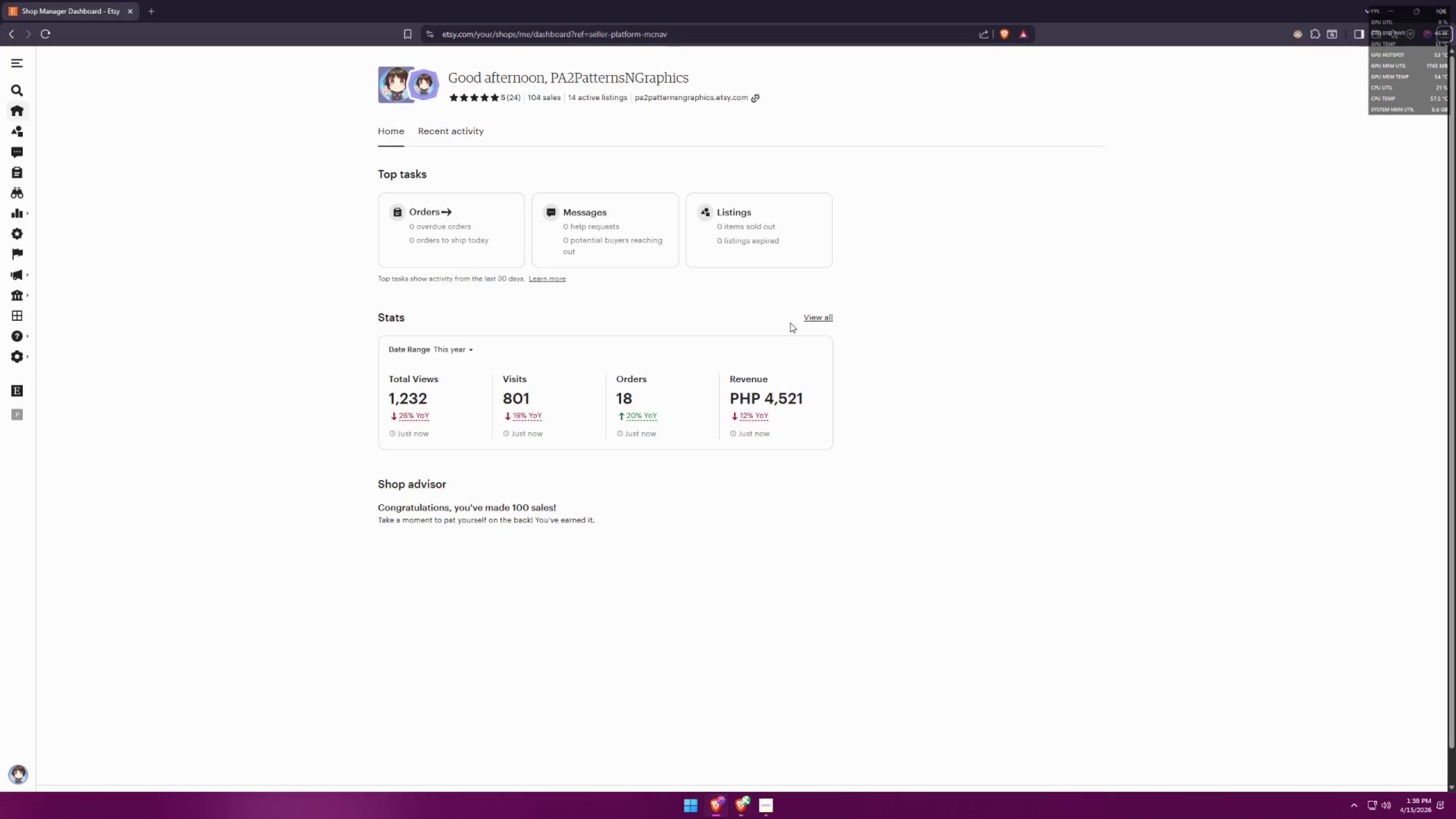 
hold_key(key=AltLeft, duration=1.86)
 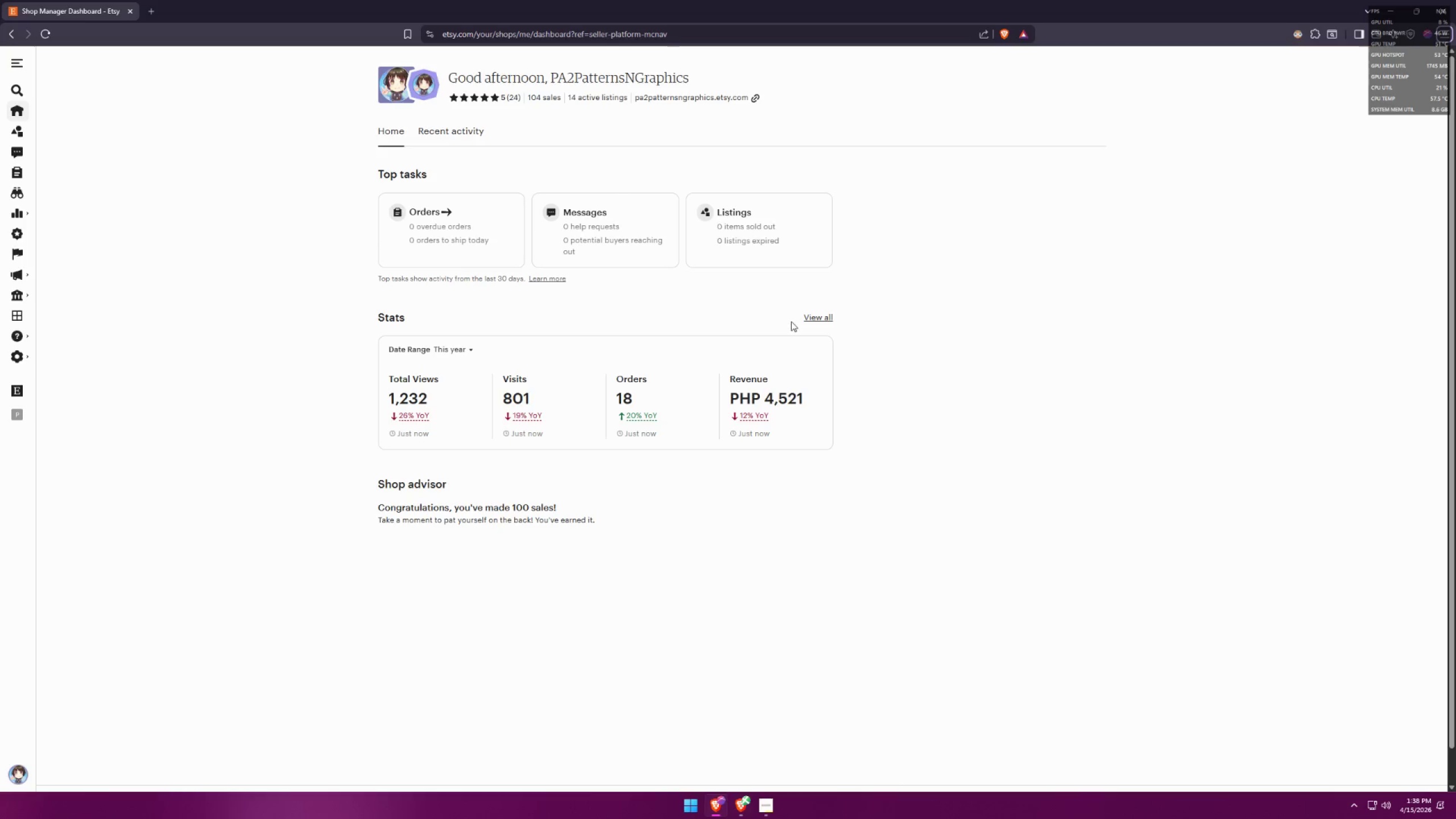 
hold_key(key=ShiftLeft, duration=1.53)
 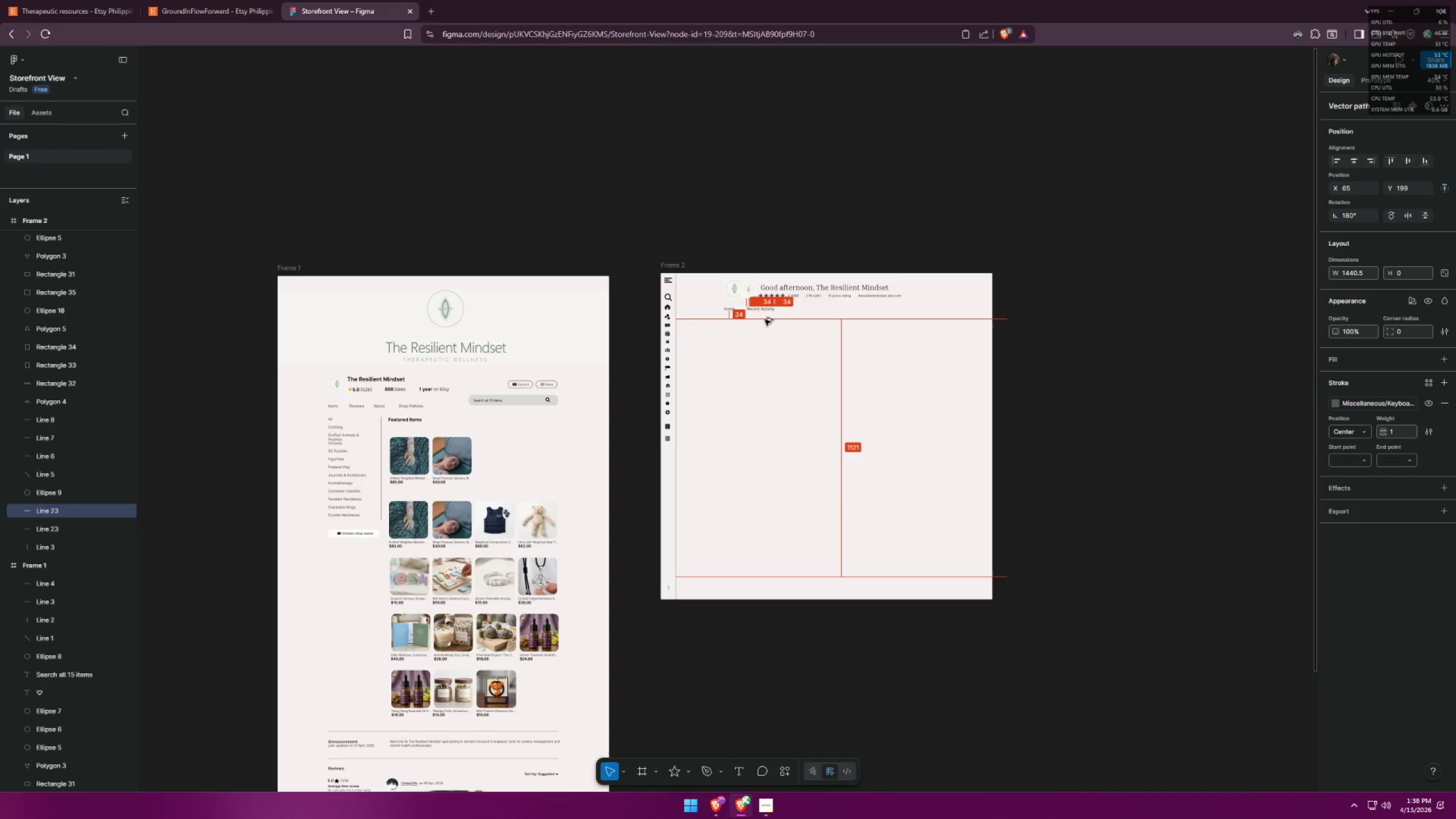 
key(Alt+Shift+ShiftLeft)
 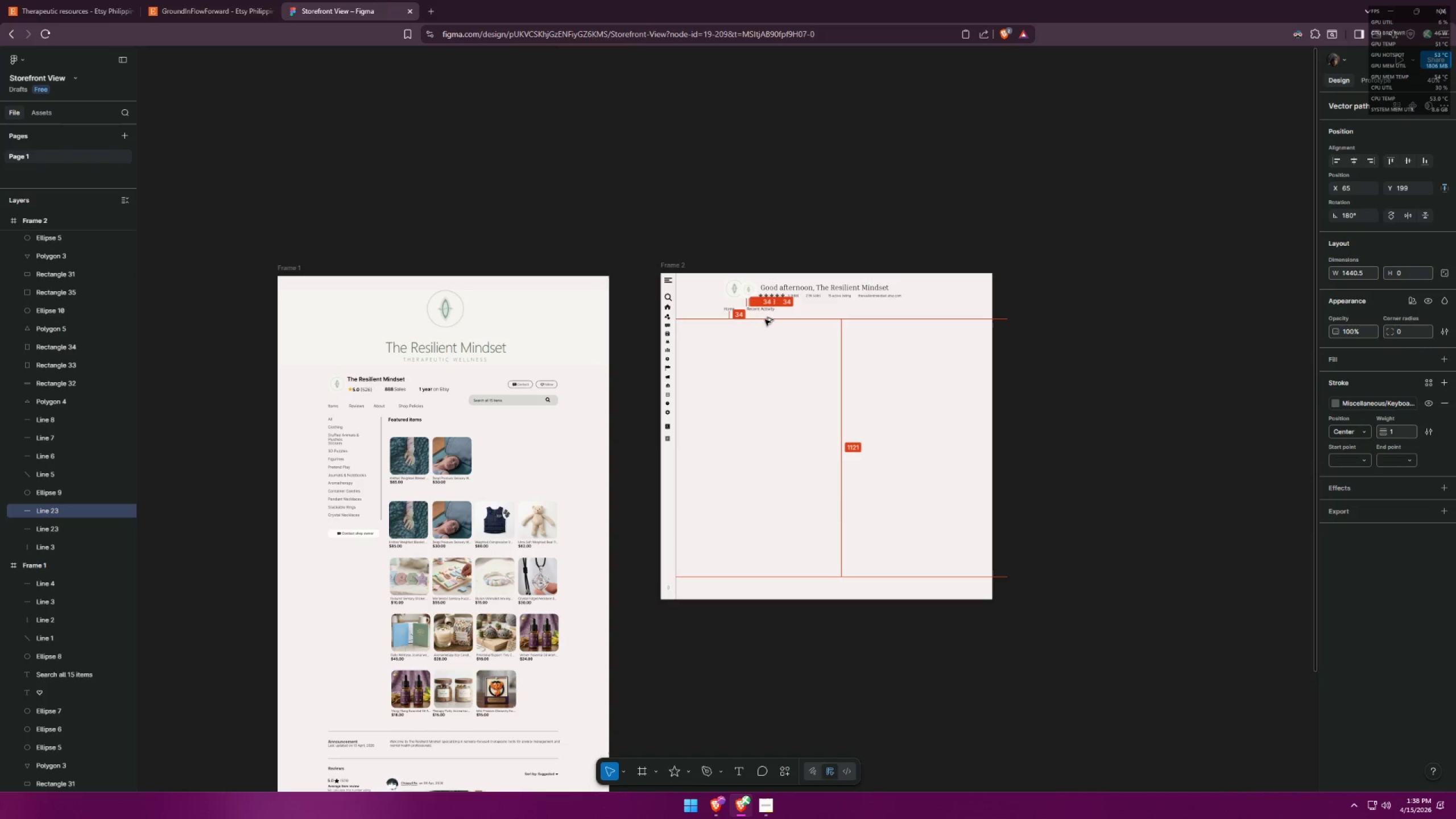 
key(Alt+Shift+ShiftLeft)
 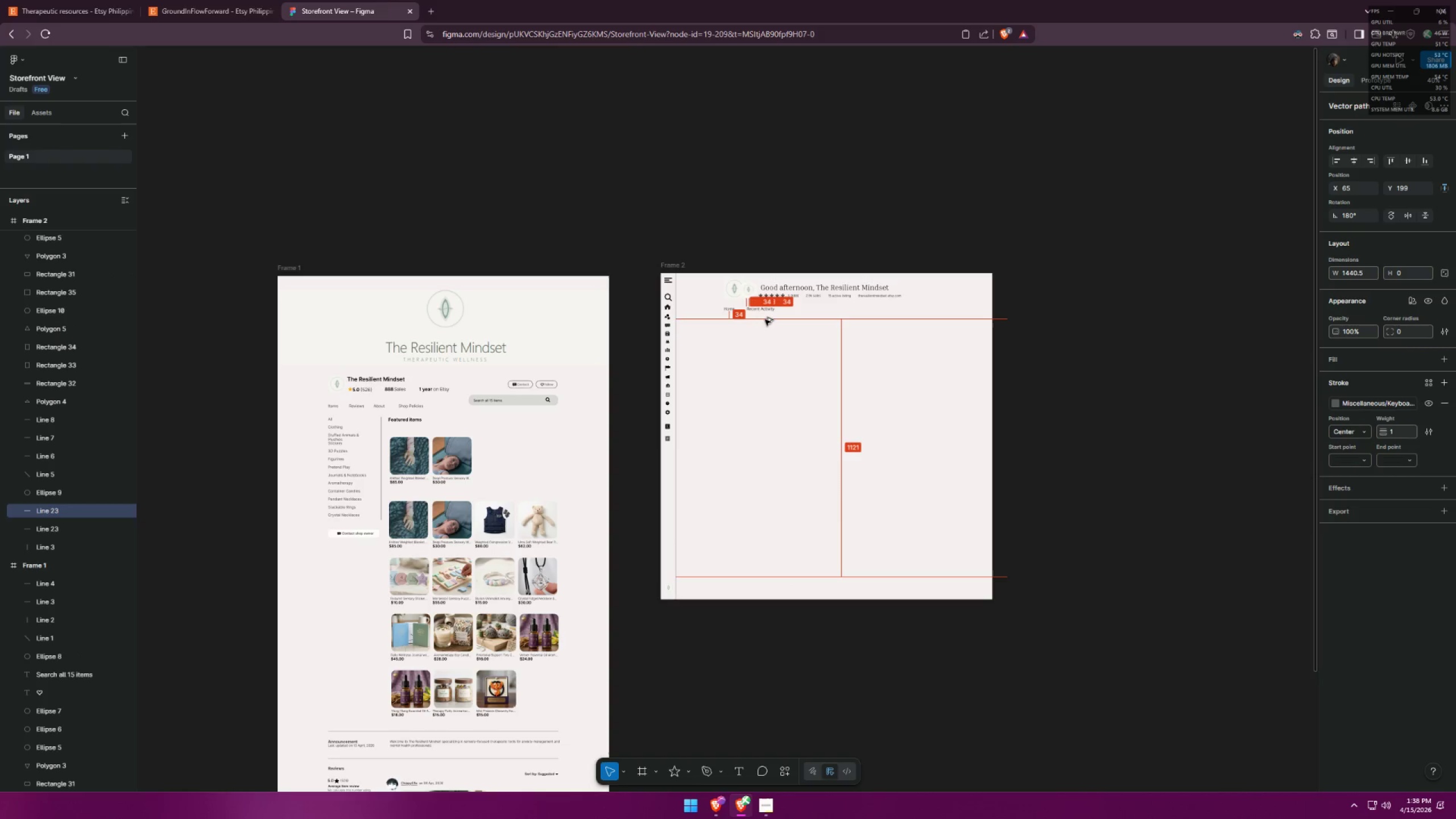 
key(Alt+Shift+ShiftLeft)
 